 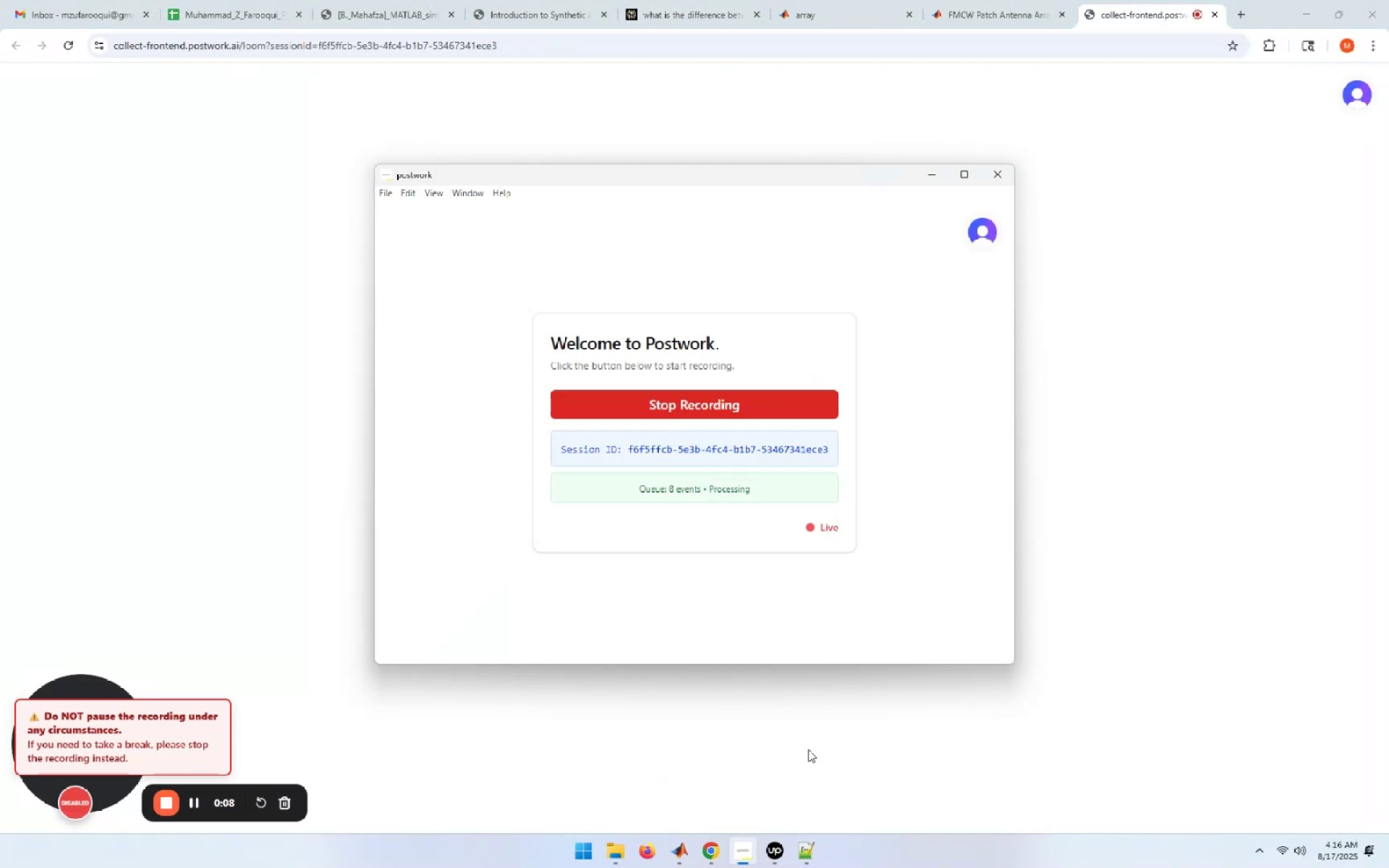 
mouse_move([694, 835])
 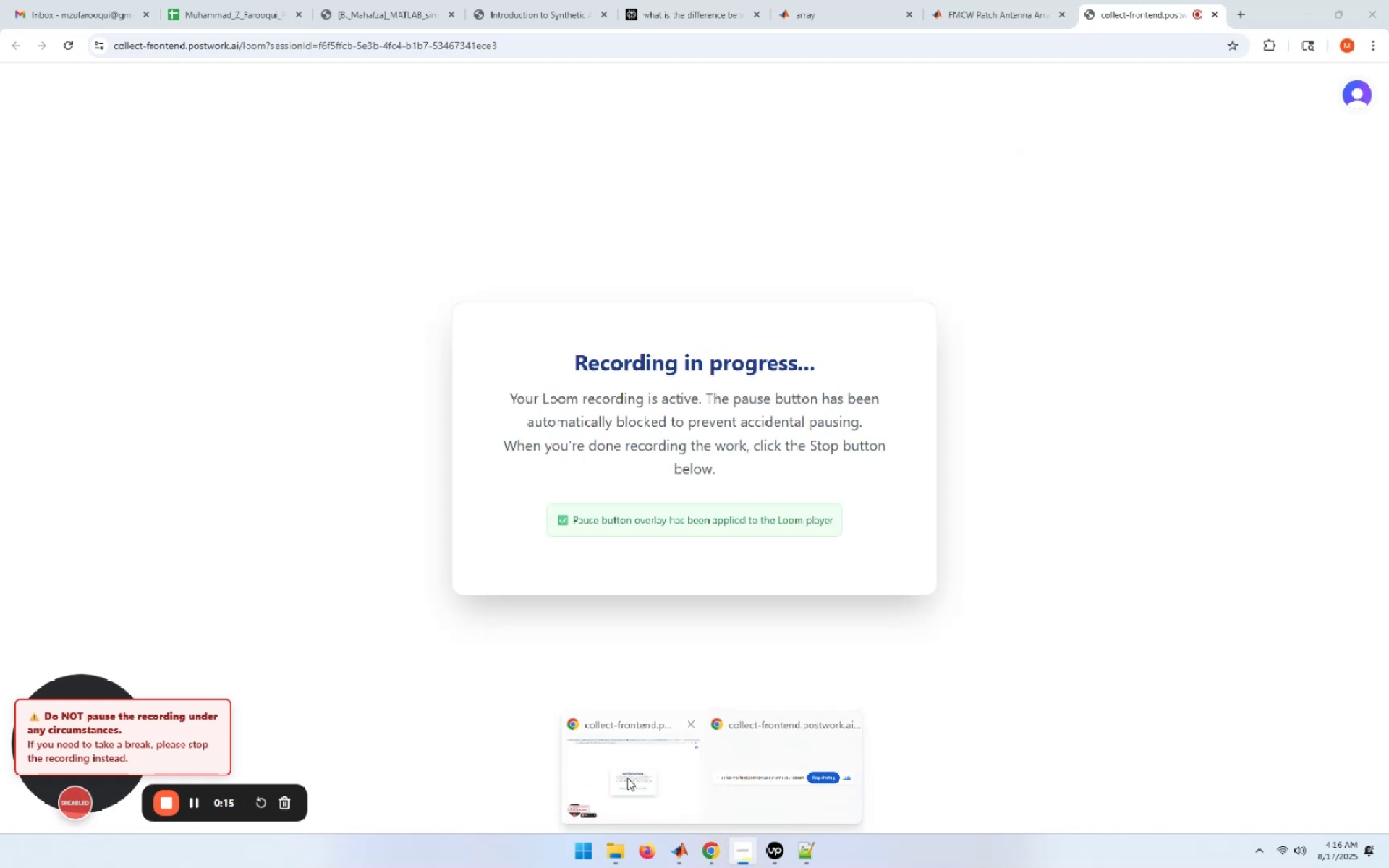 
left_click([627, 778])
 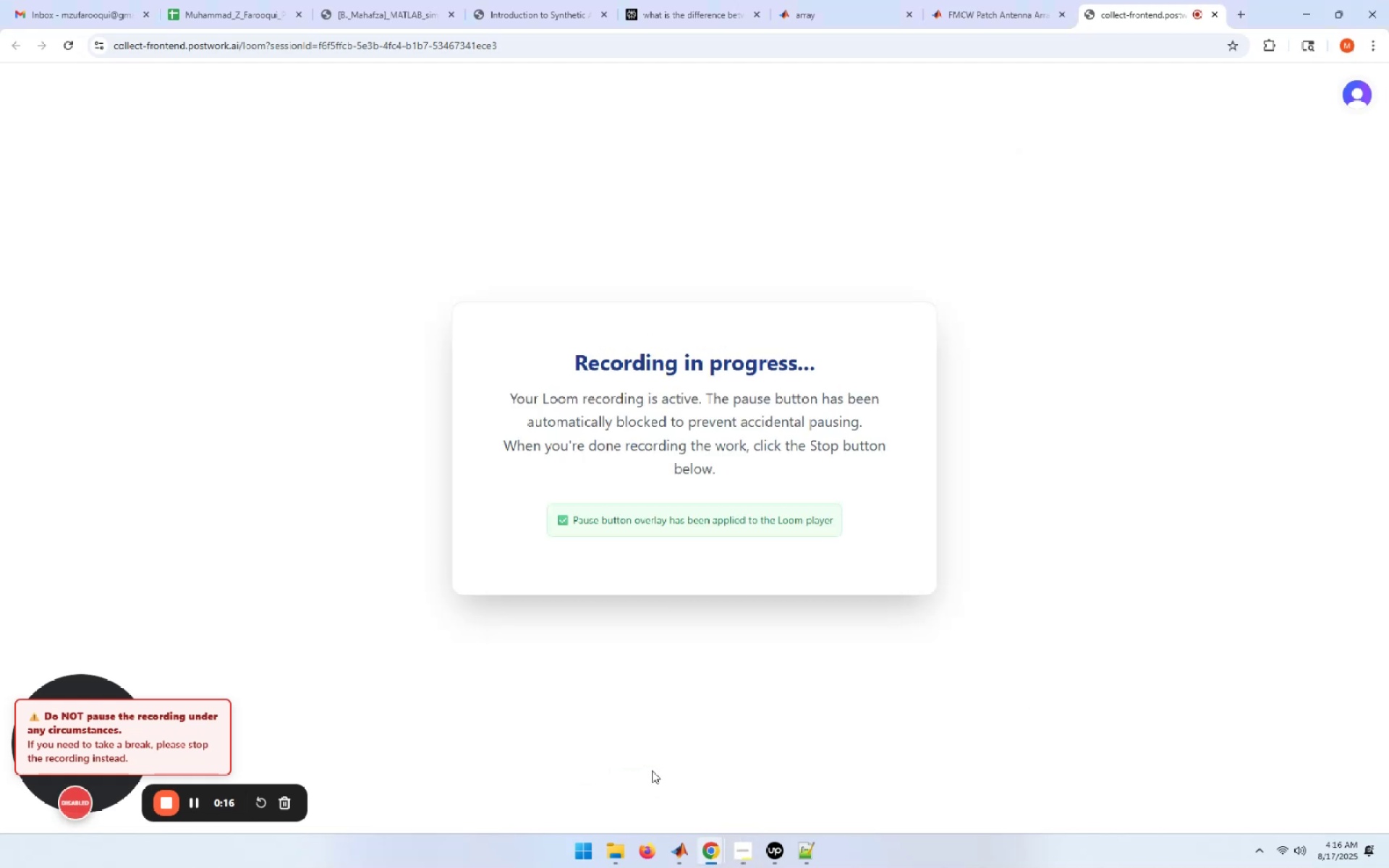 
mouse_move([700, 855])
 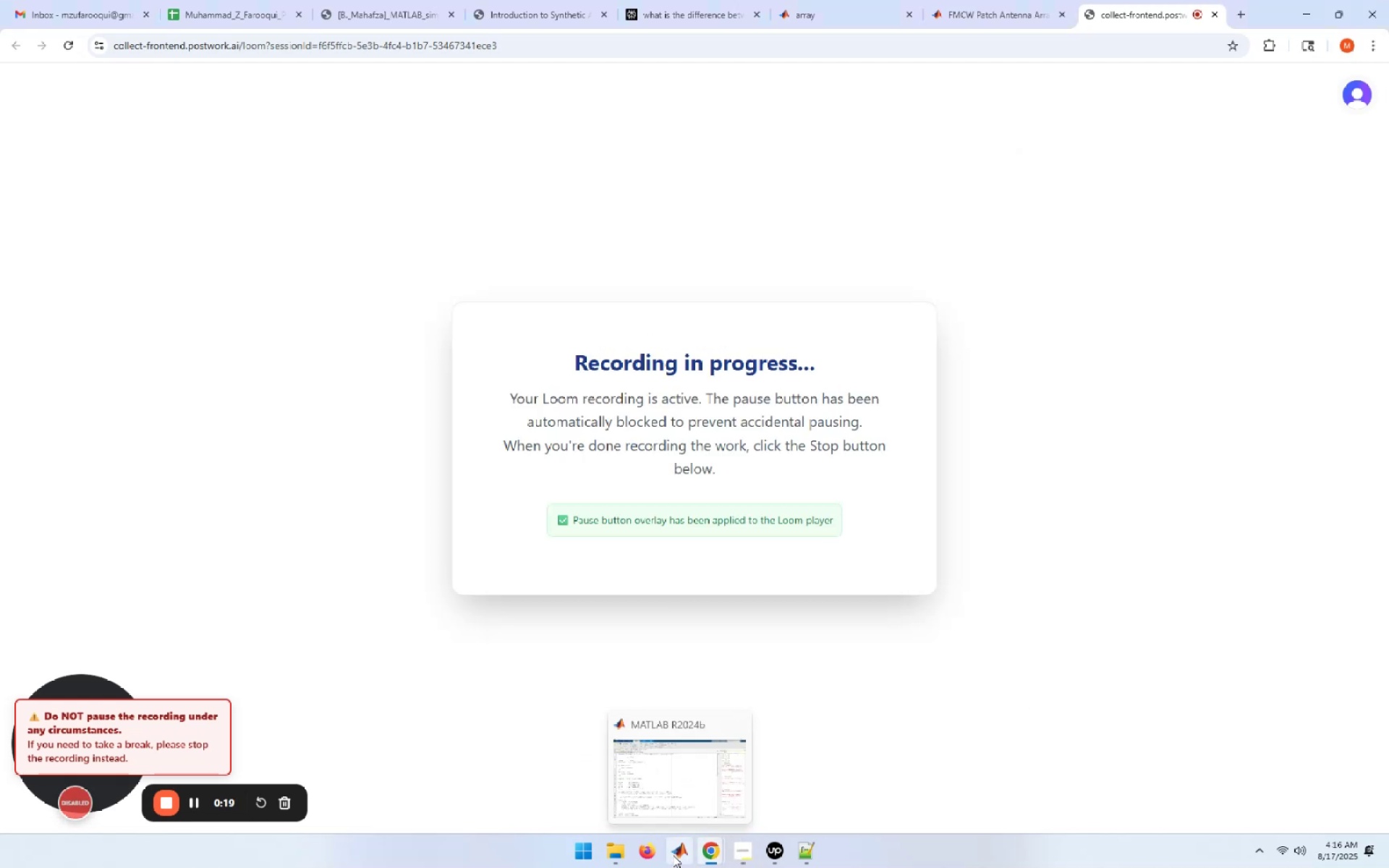 
left_click([659, 765])
 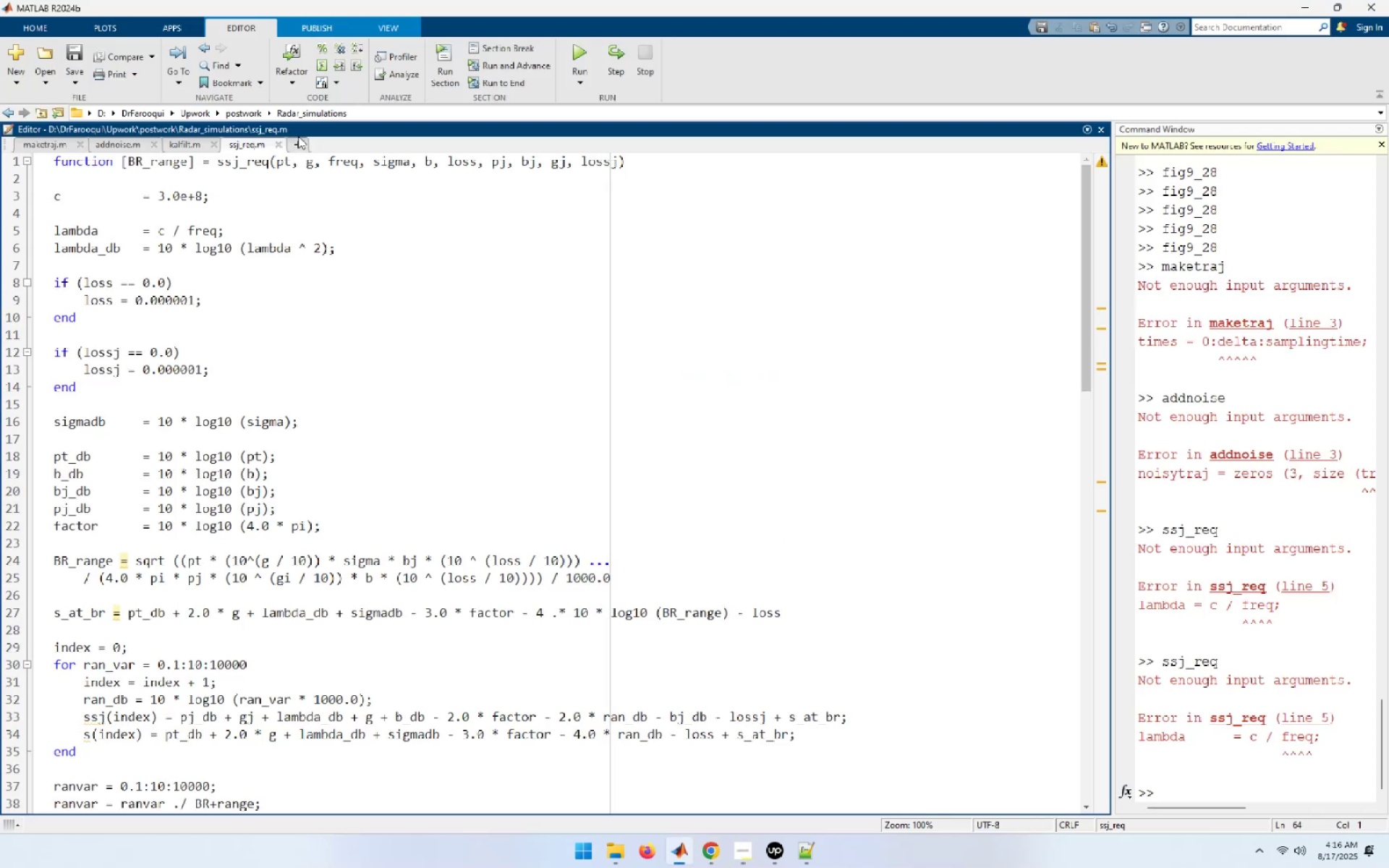 
left_click([297, 142])
 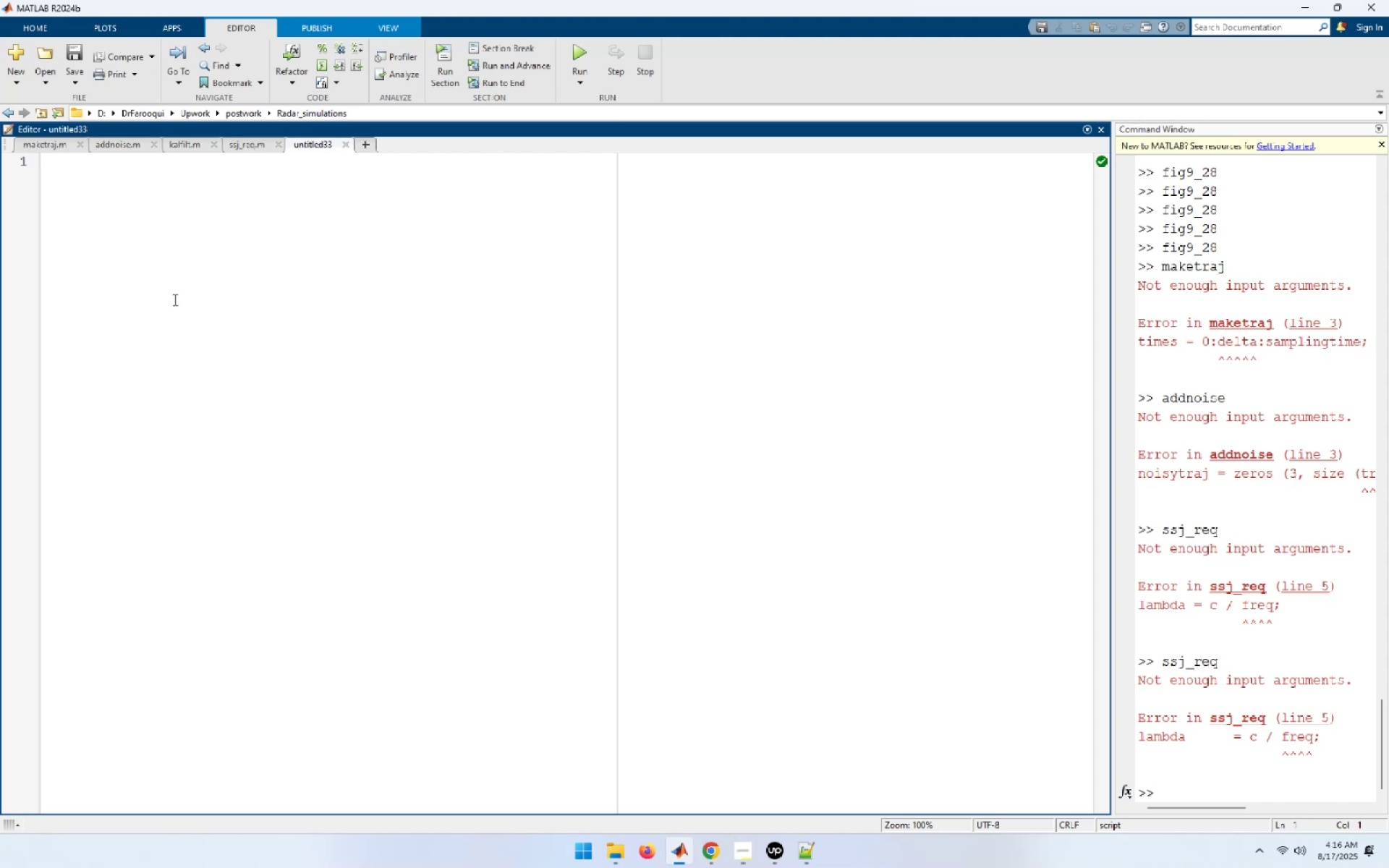 
wait(17.5)
 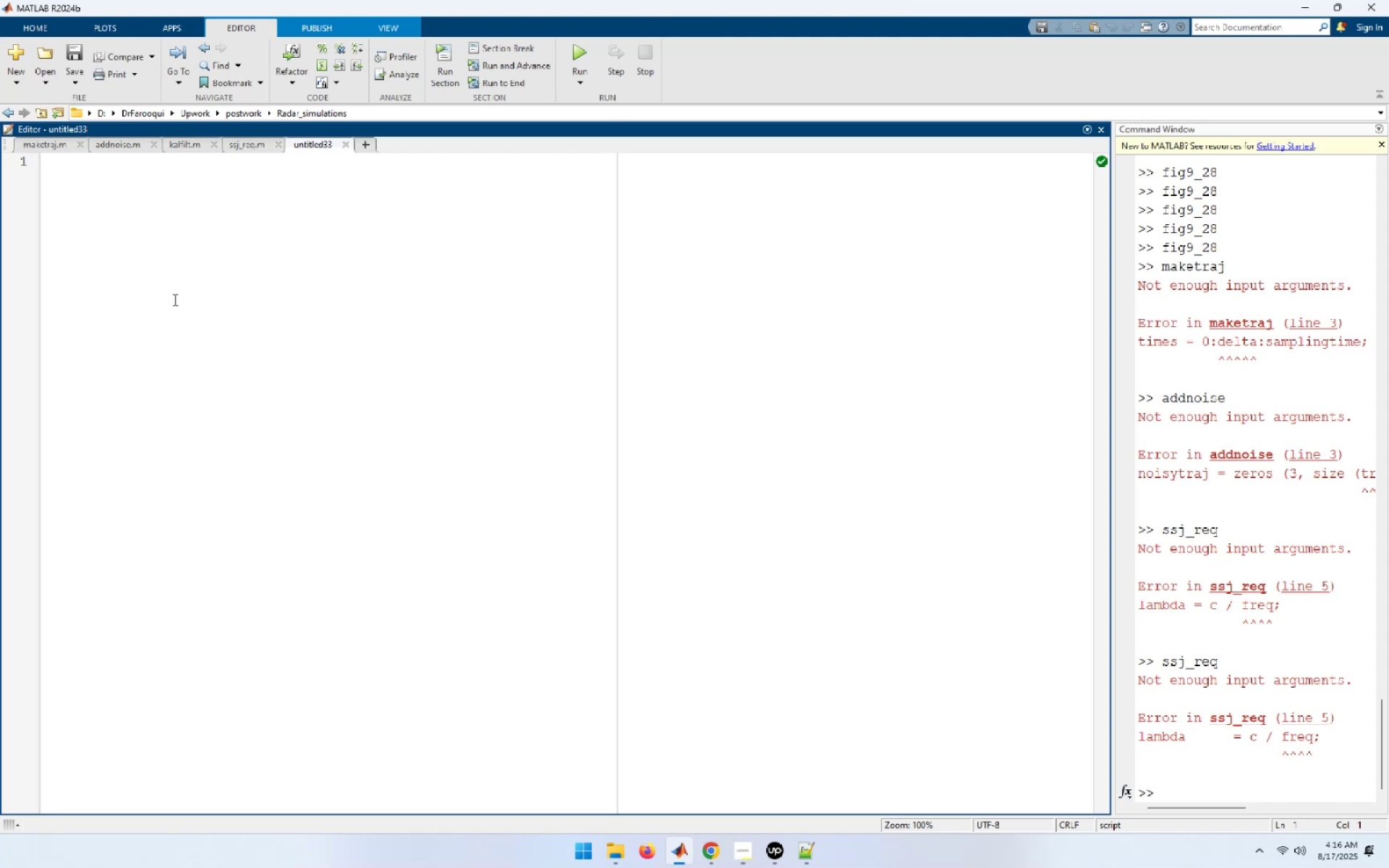 
key(ArrowUp)
 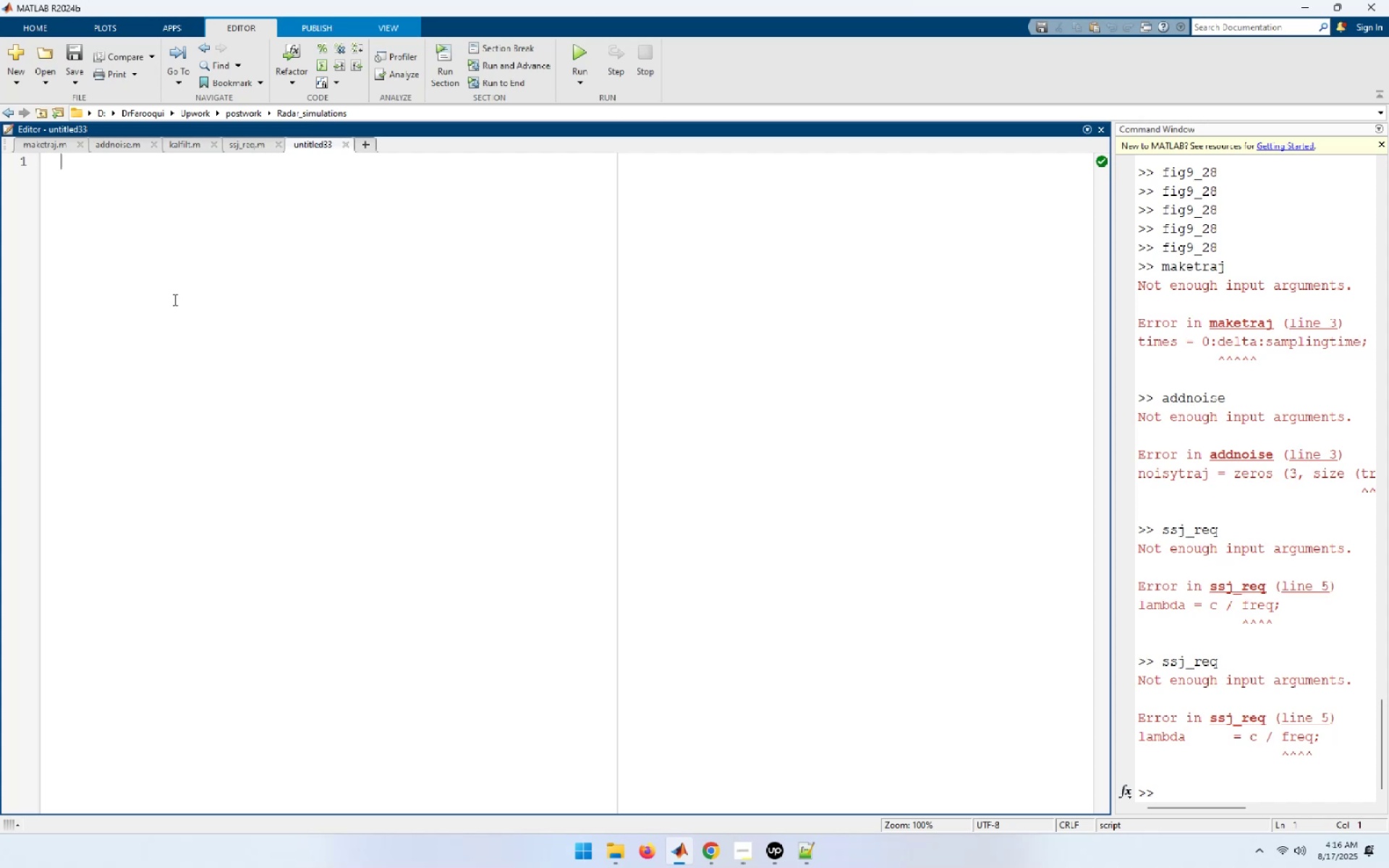 
type(function [SIr])
key(Backspace)
type(R)
key(Backspace)
key(Backspace)
type(R] = sir(pt, g, freq, sigma, tau, T0, loss, R)
 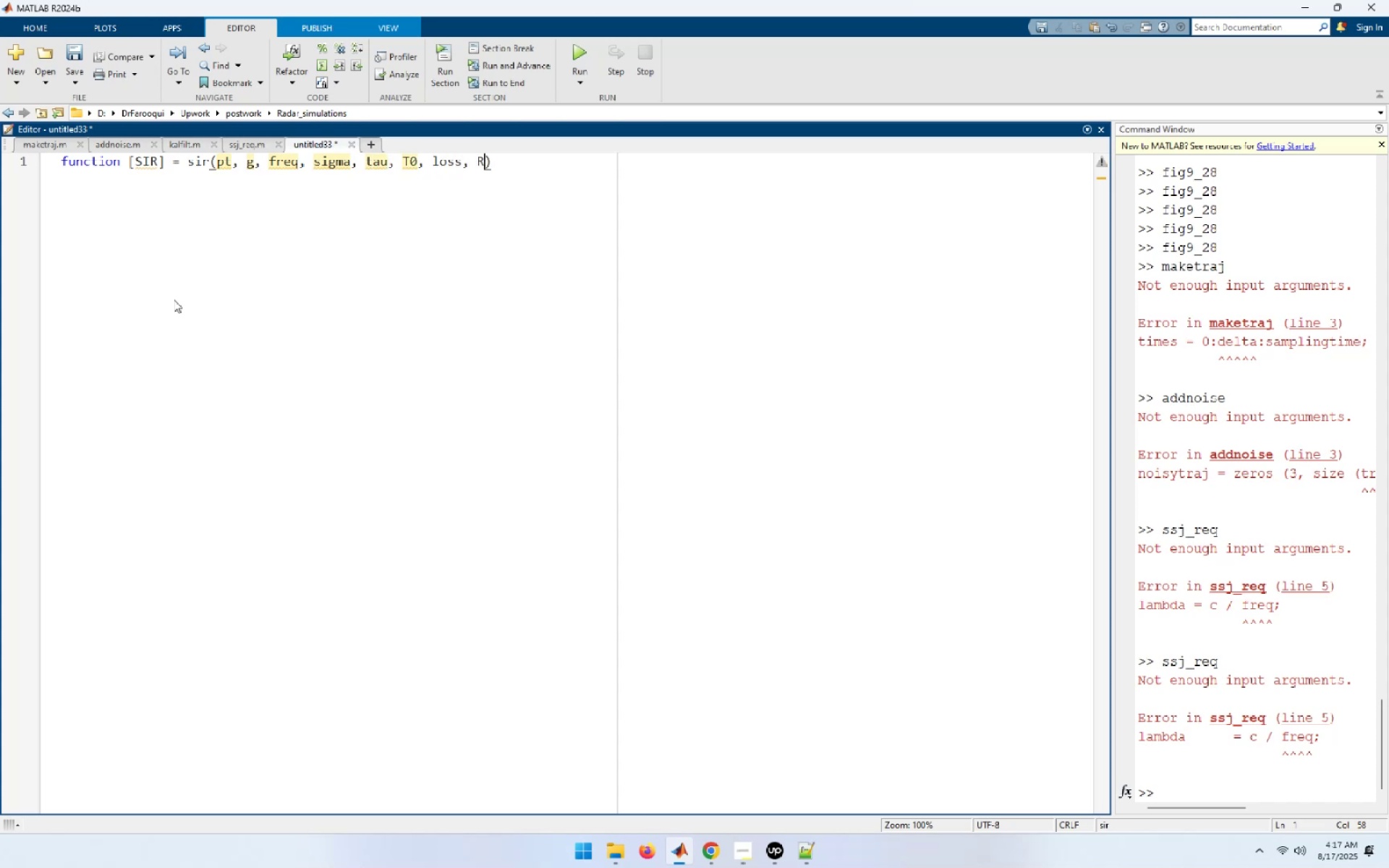 
type(, Pj, Bj)
key(Backspace)
key(Backspace)
key(Backspace)
key(Backspace)
key(Backspace)
key(Backspace)
type(pb)
key(Backspace)
type(j, bj, gj, lossj);)
 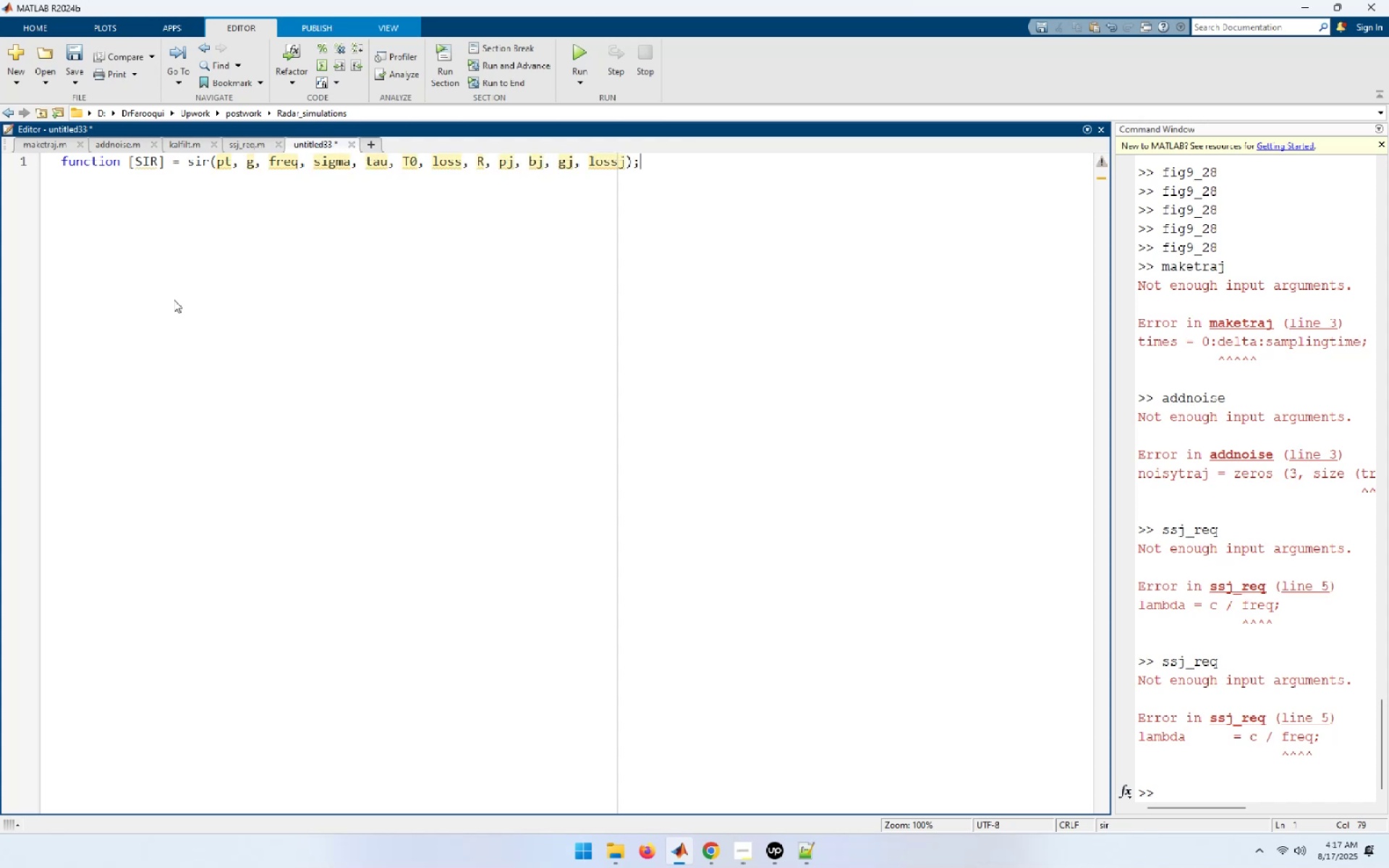 
key(Enter)
 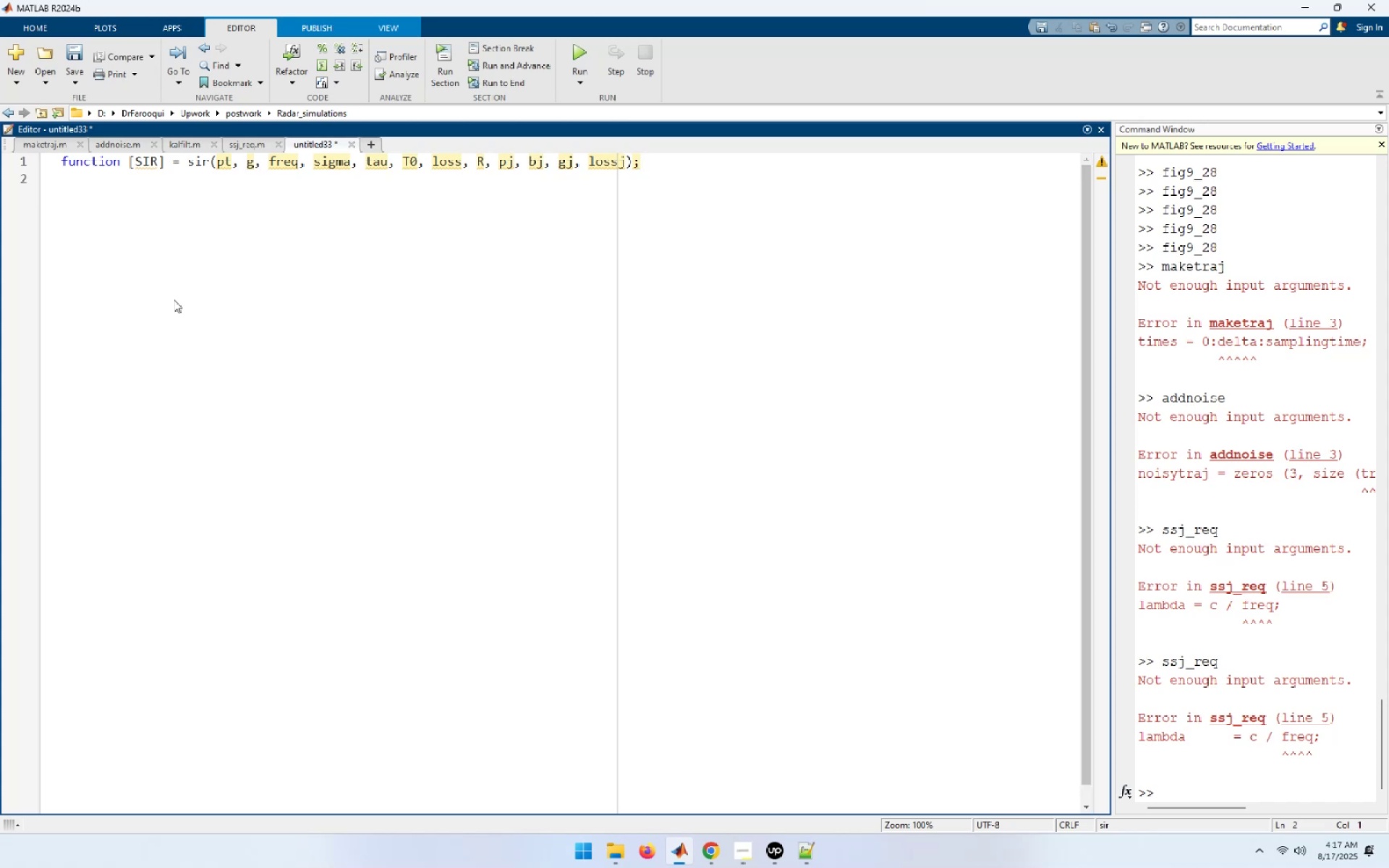 
key(Control+S)
 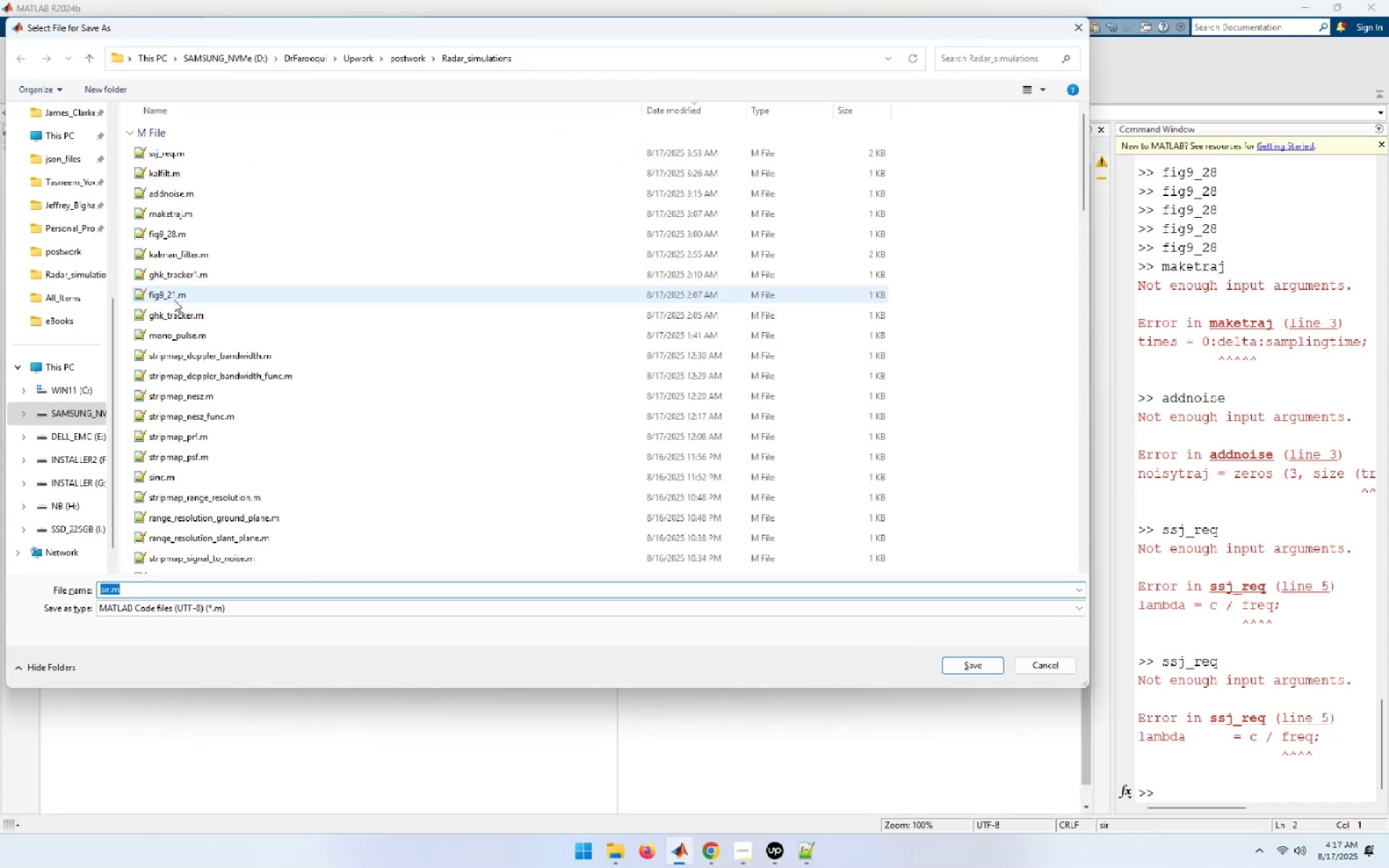 
key(Enter)
 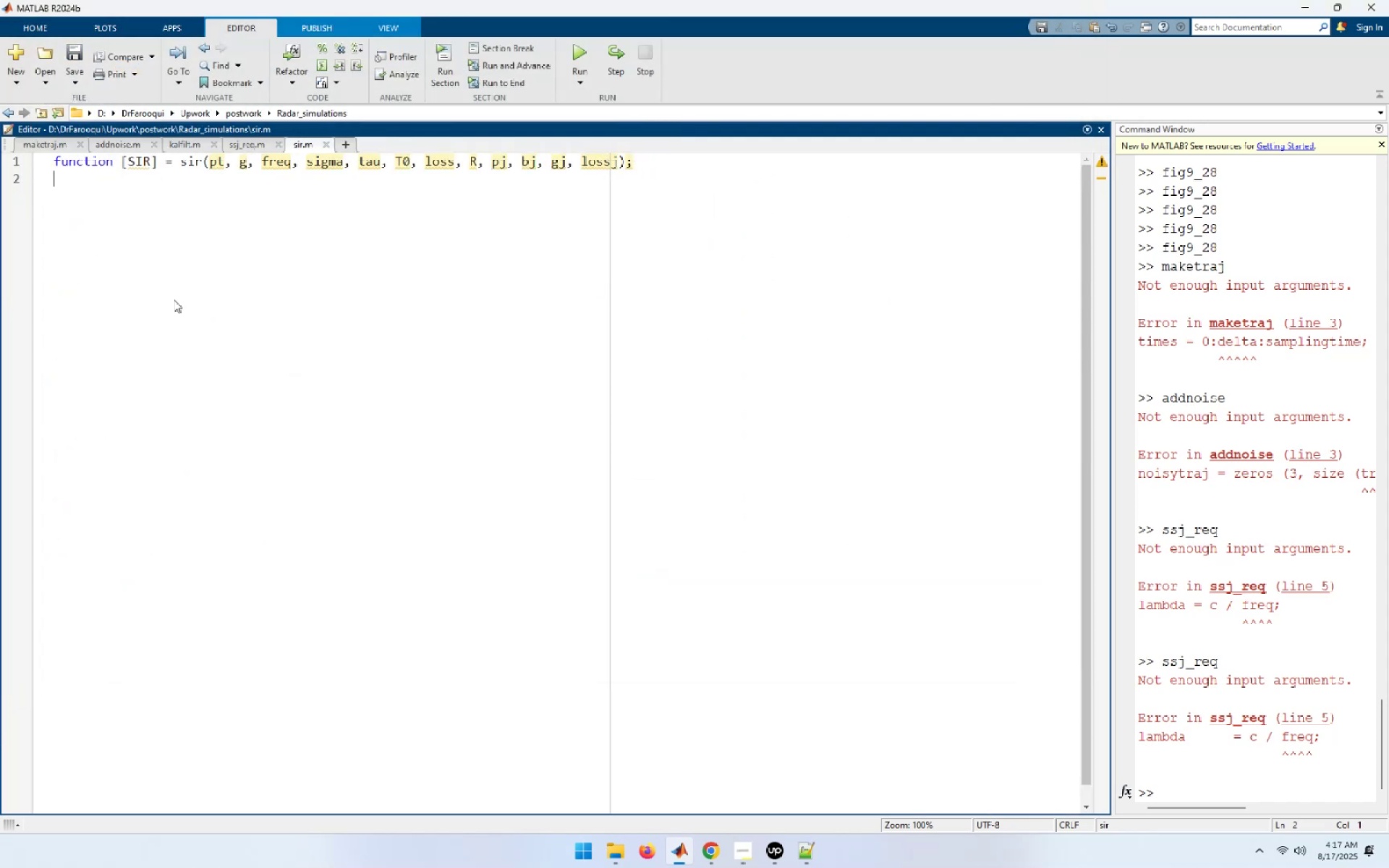 
key(Enter)
 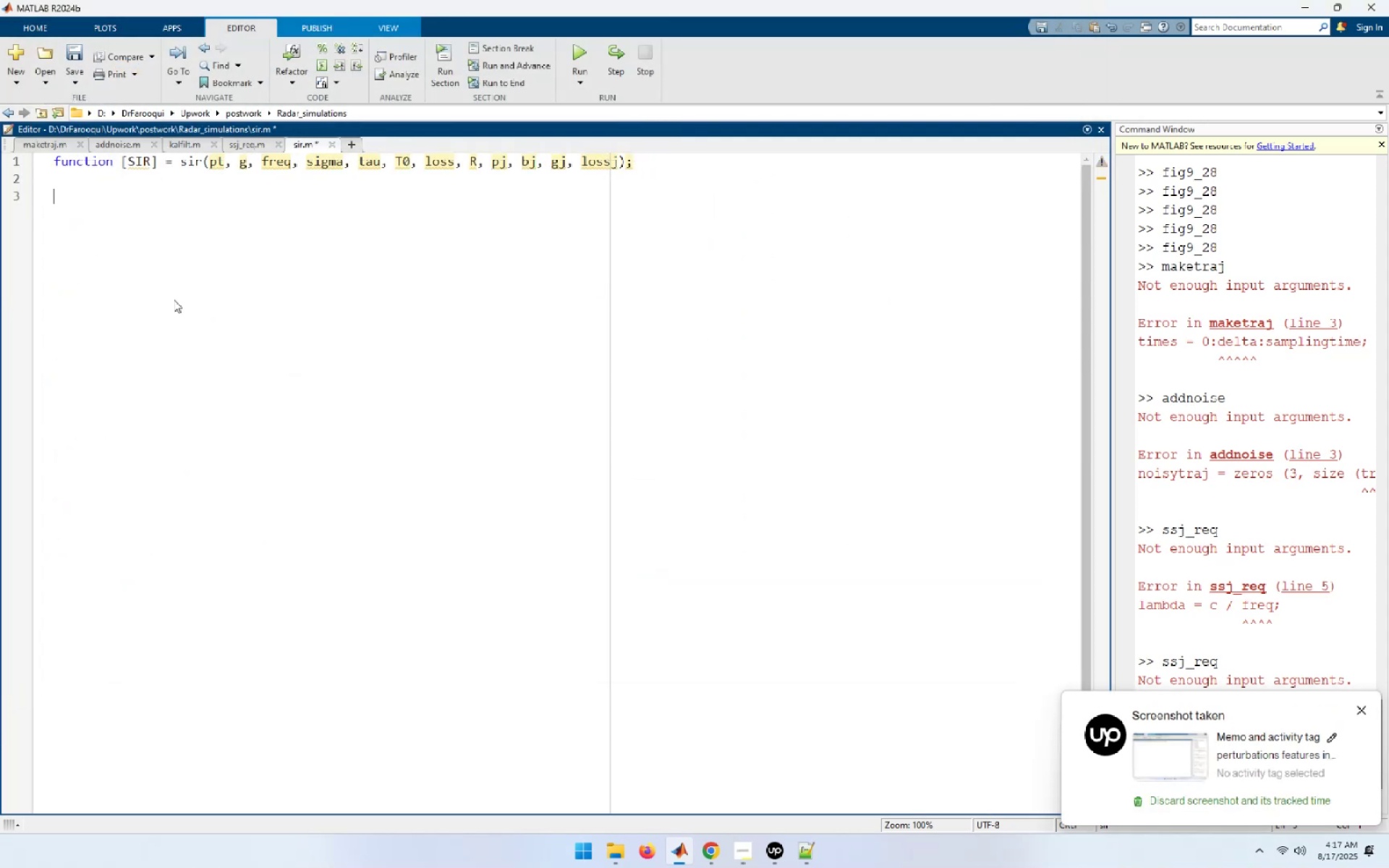 
type(c= 3.0e+8;)
 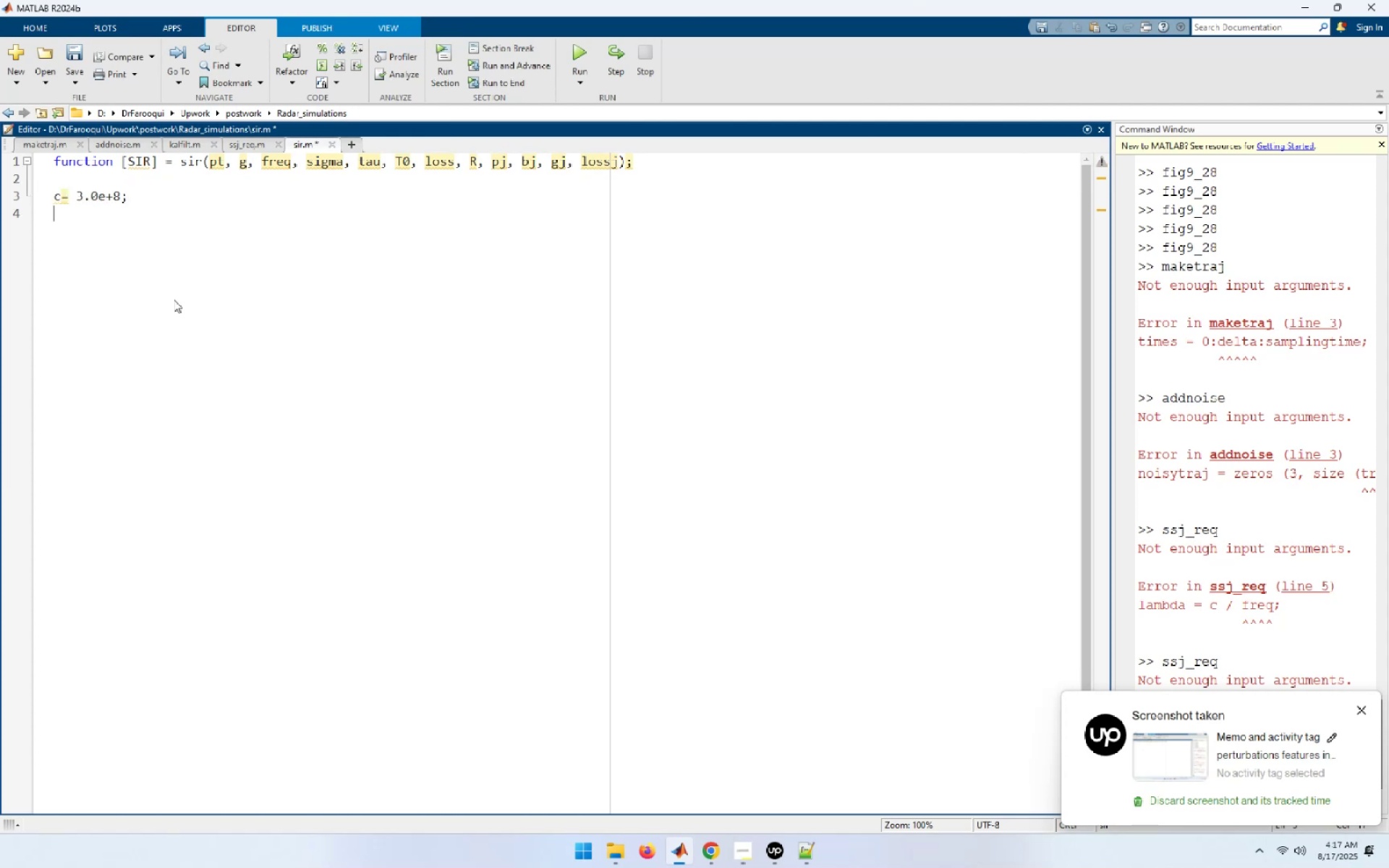 
 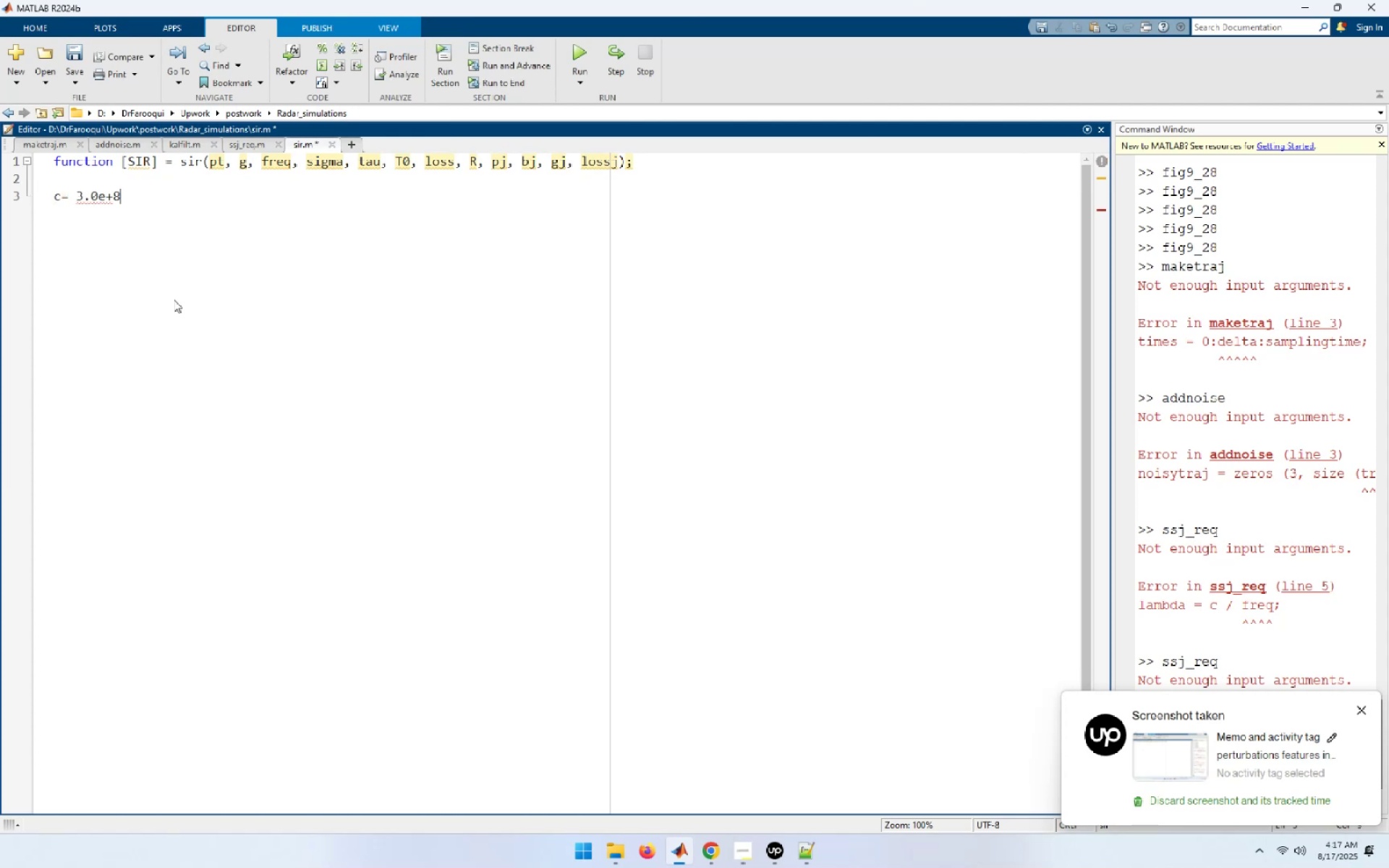 
key(Enter)
 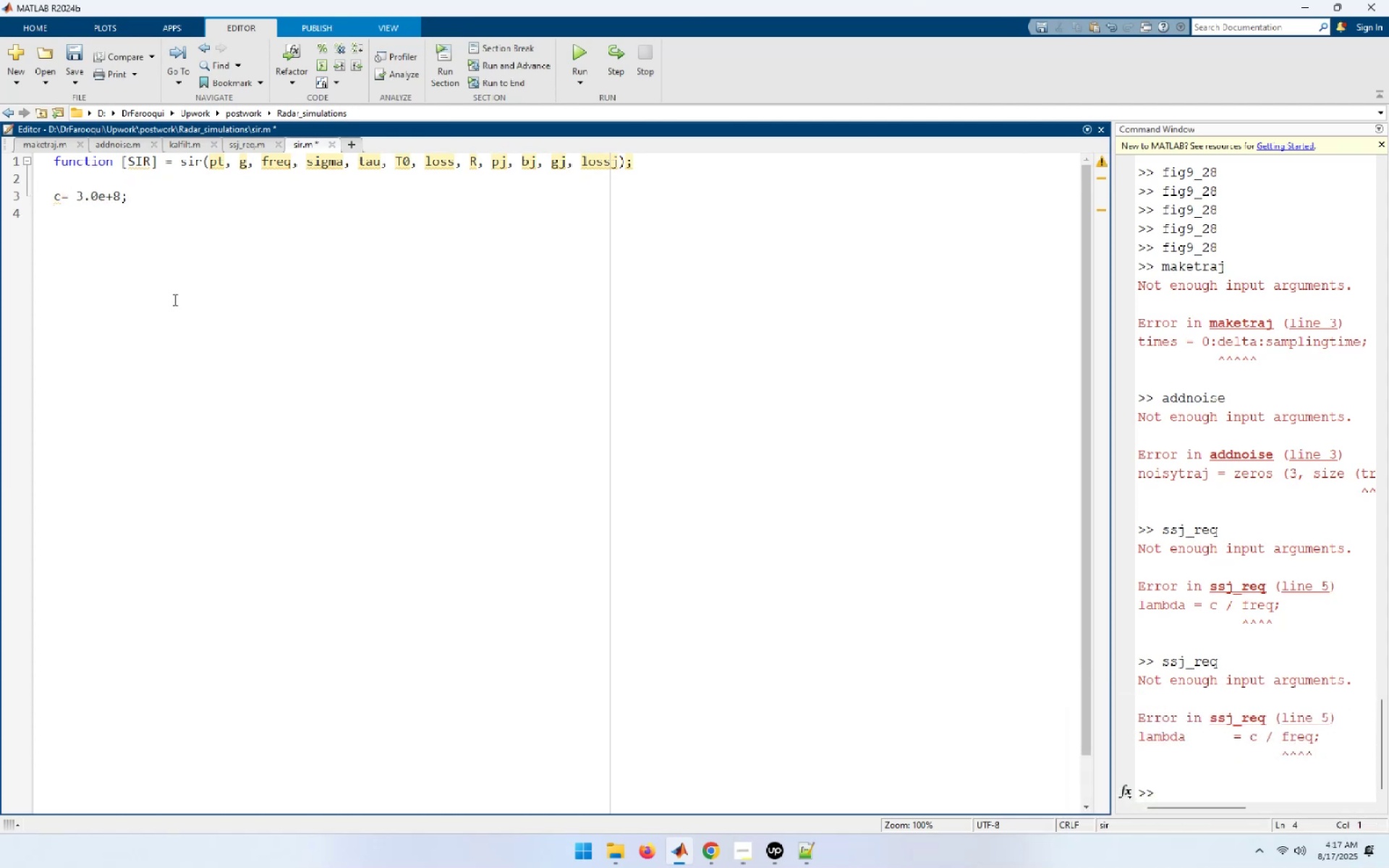 
type(k = 1.38e-23;)
 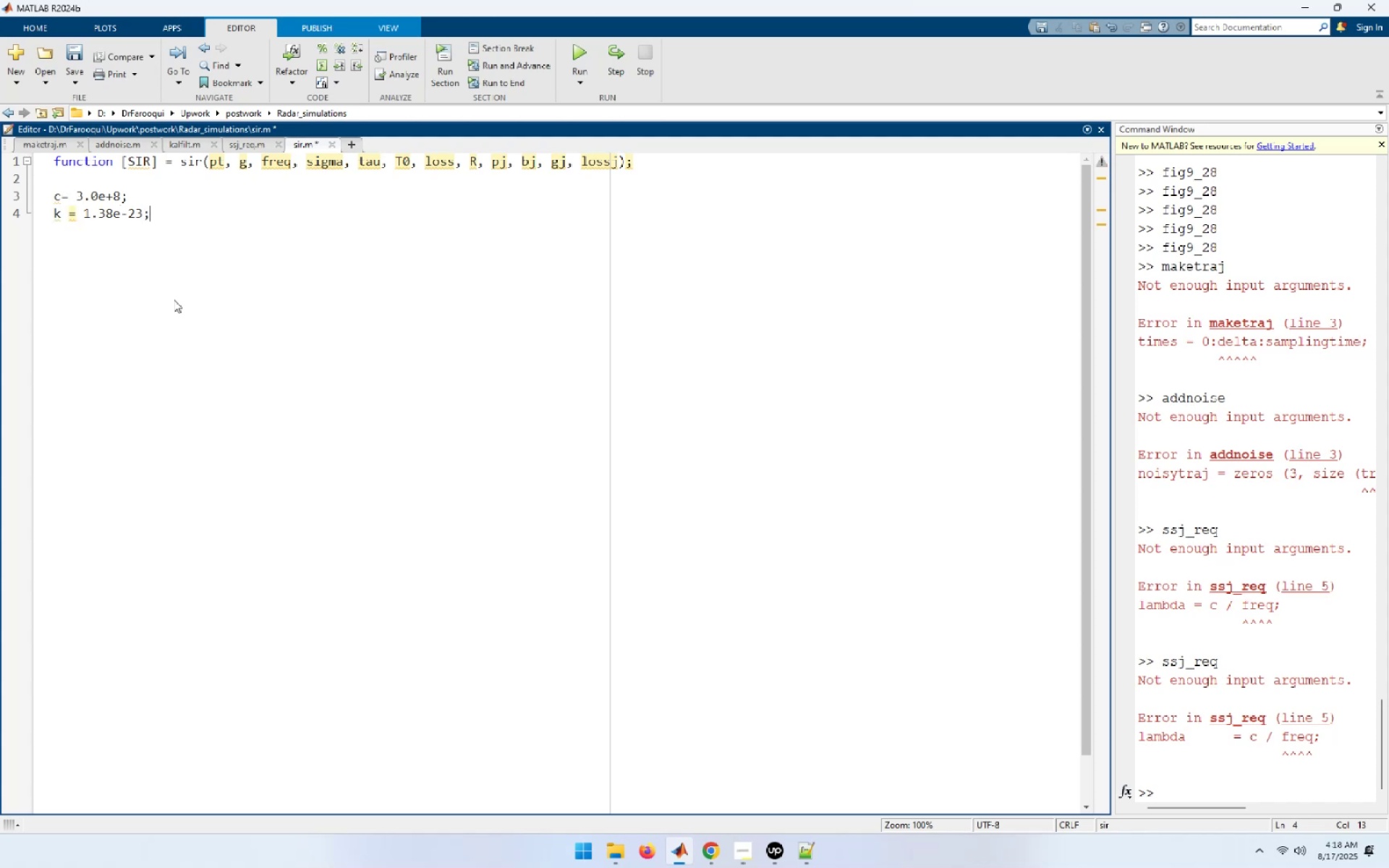 
key(Enter)
 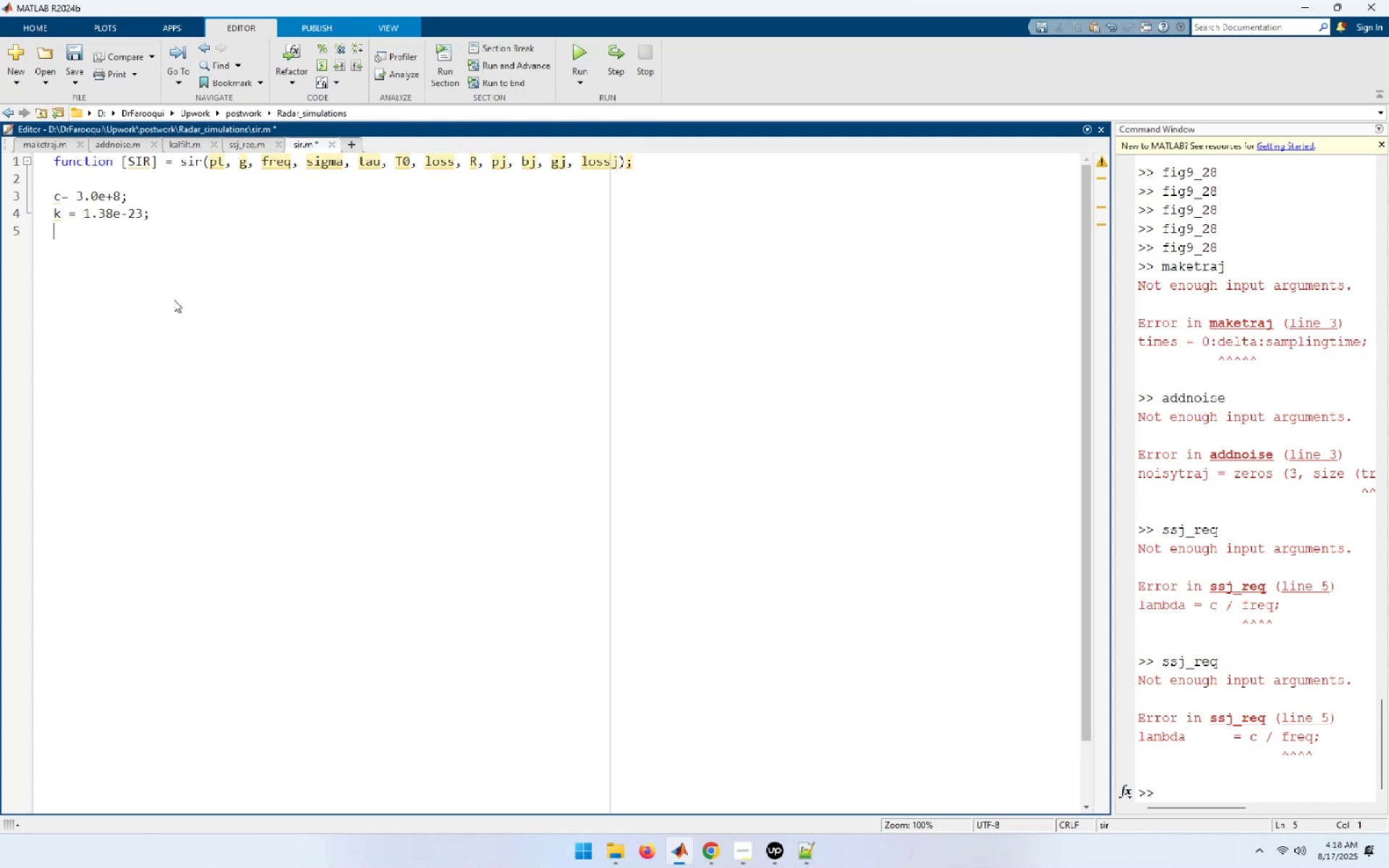 
key(Enter)
 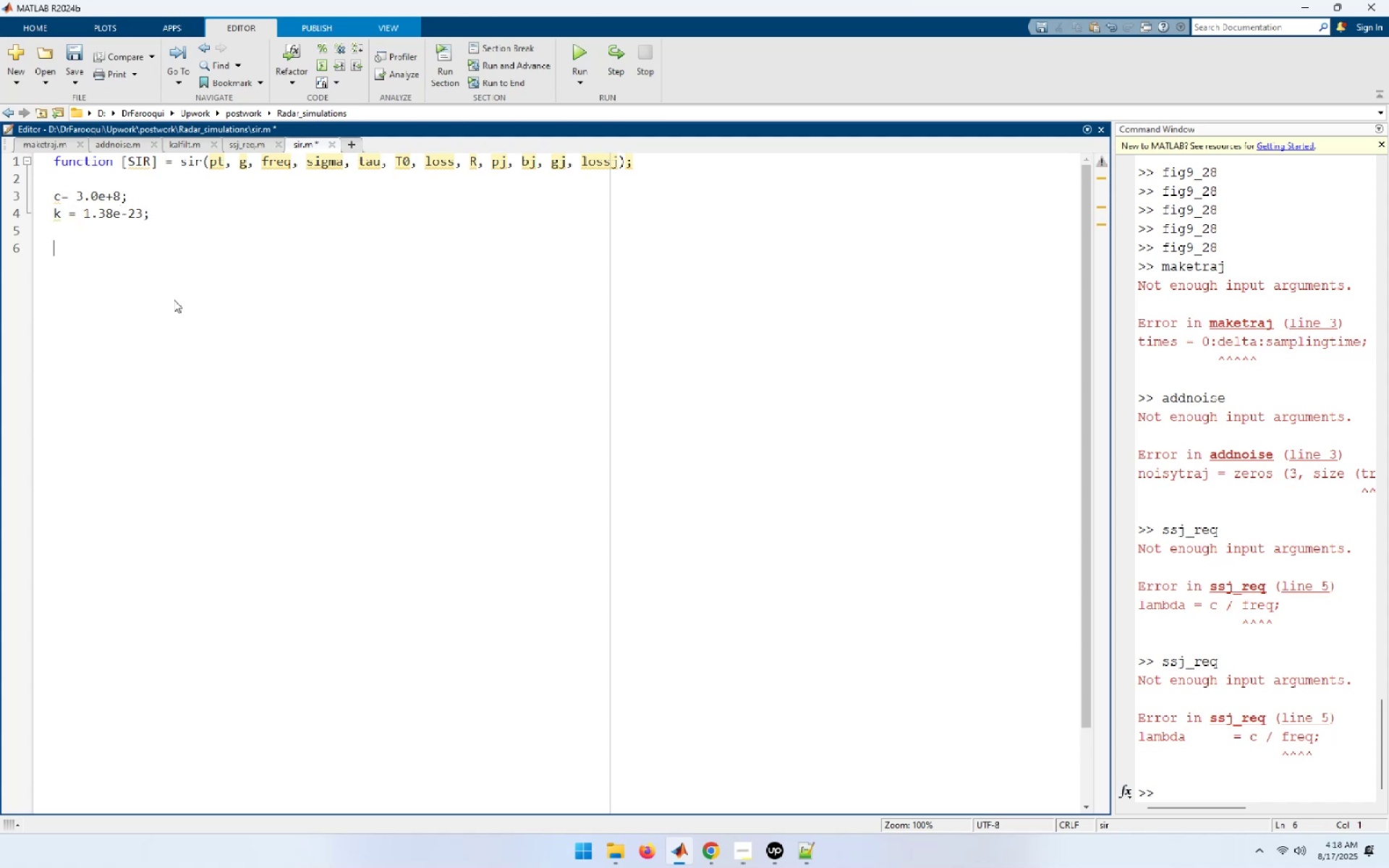 
type(range = R .* 1000;)
 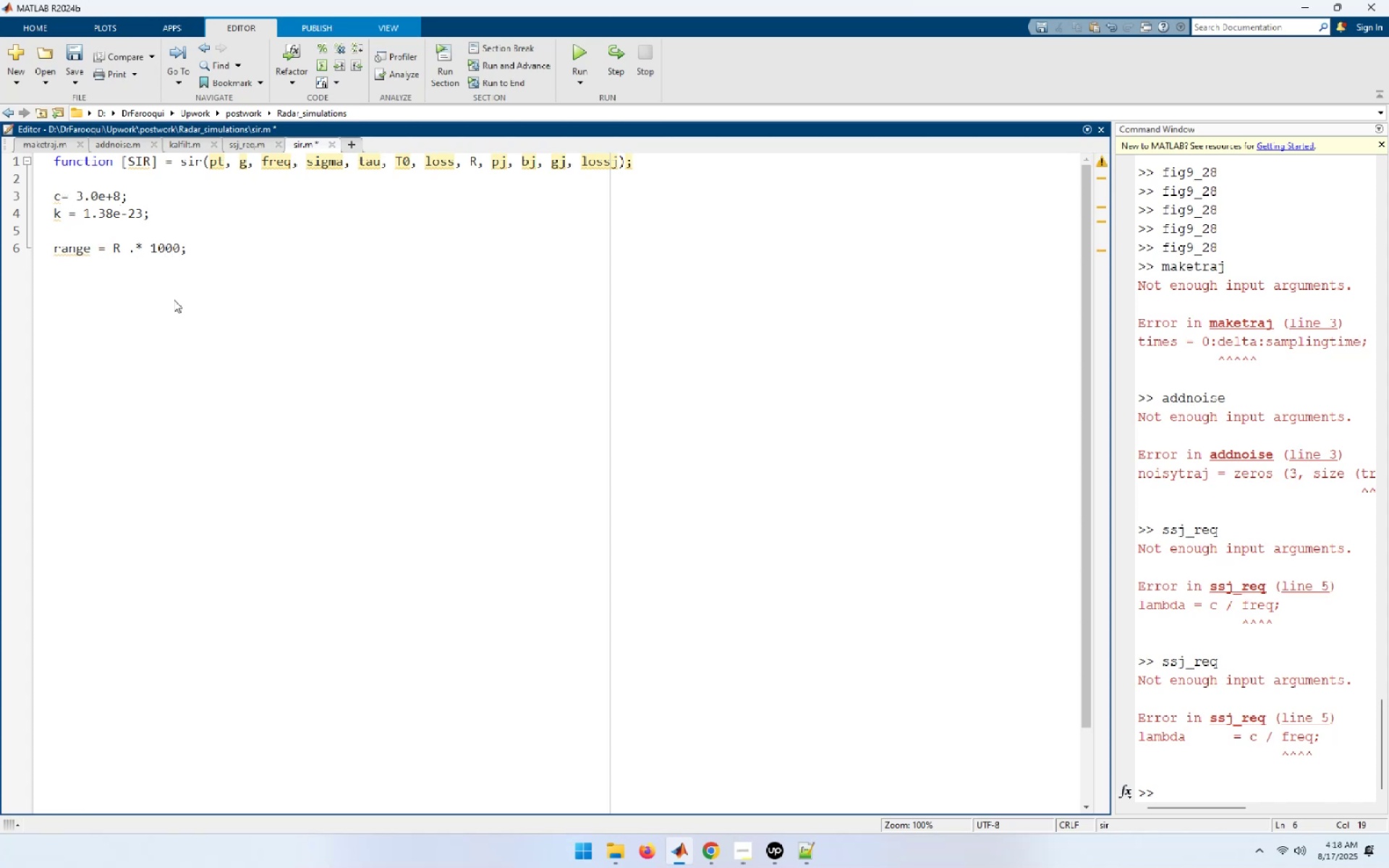 
key(Enter)
 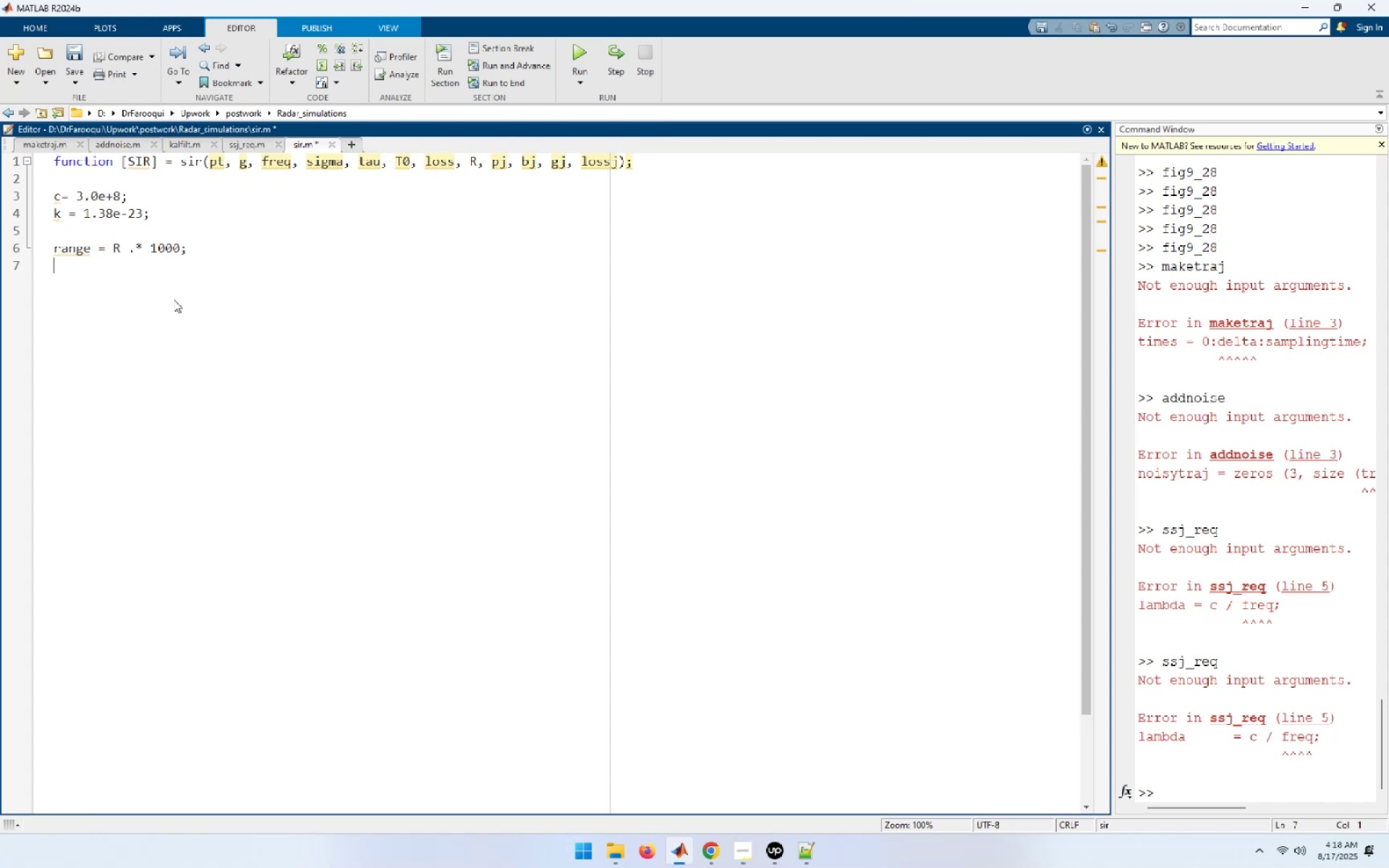 
wait(5.25)
 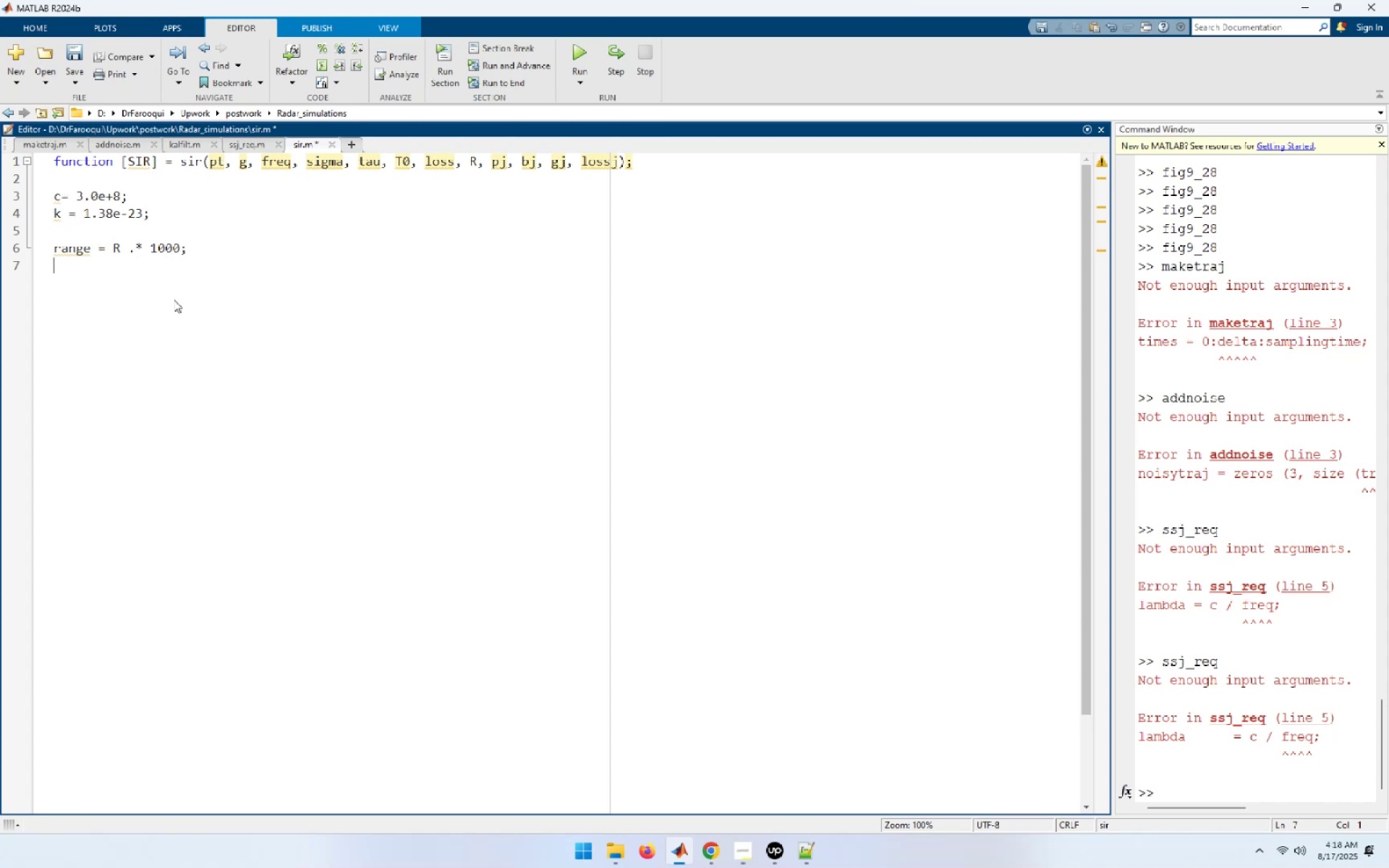 
type(lambda = c / freq;)
 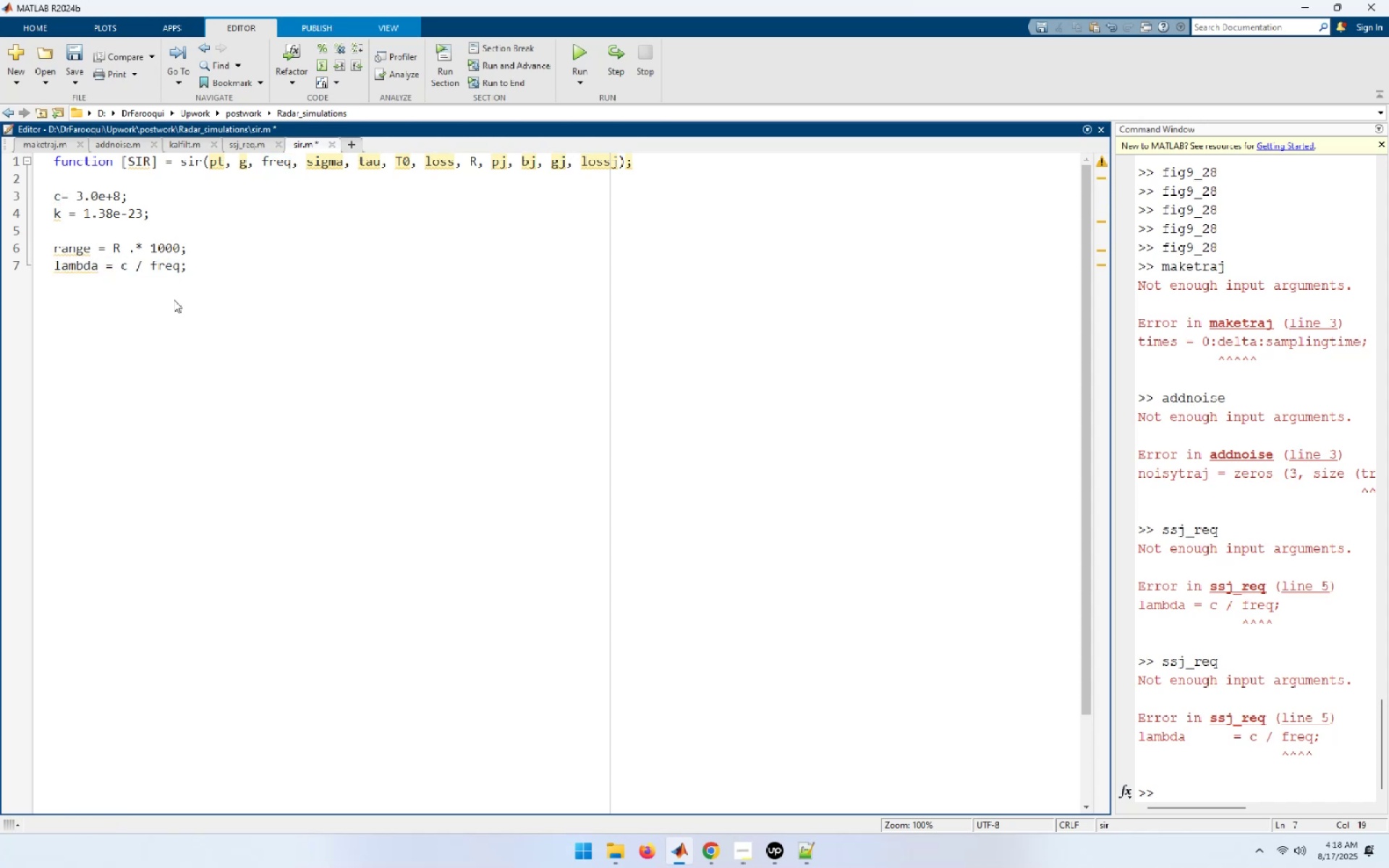 
key(Enter)
 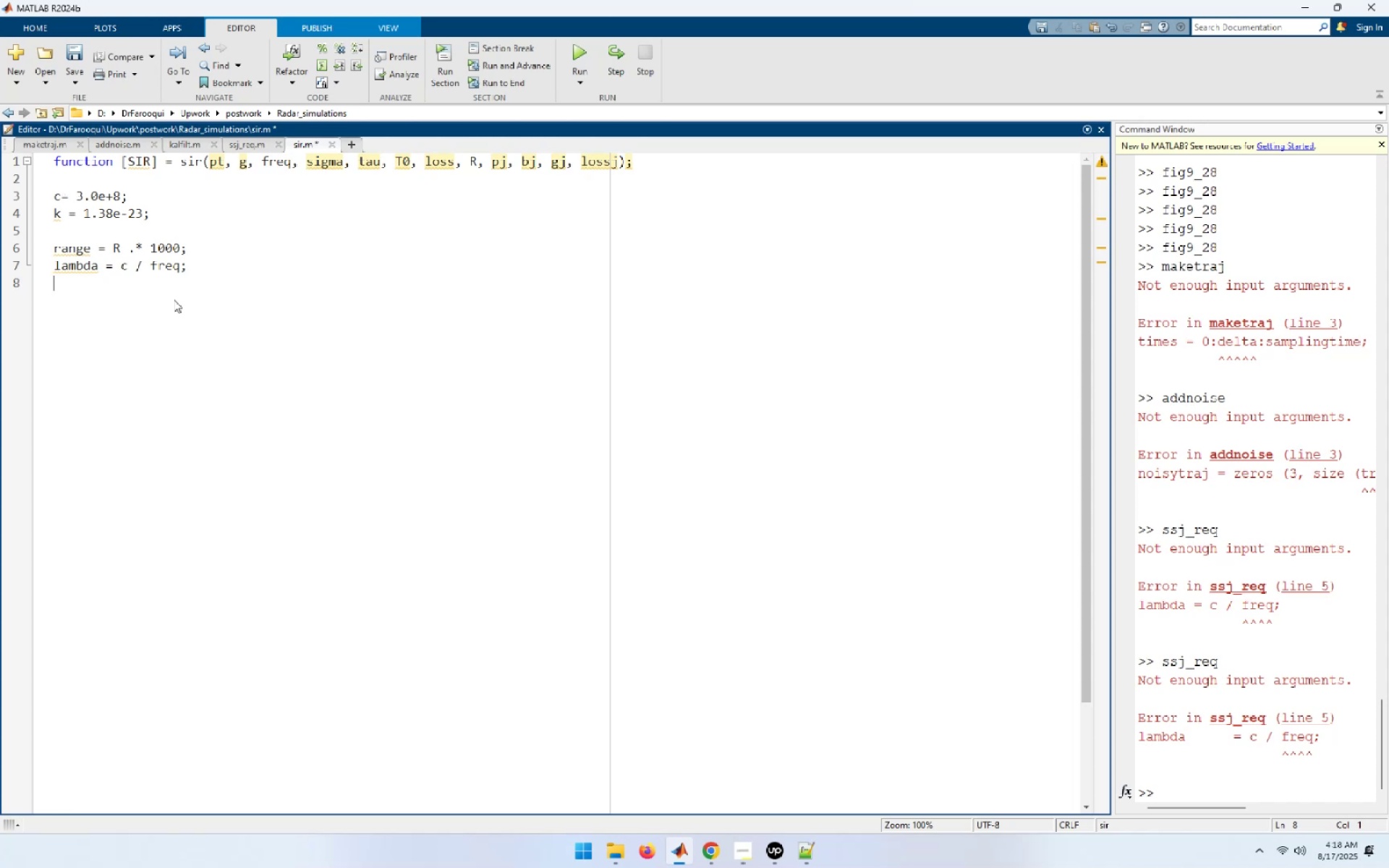 
type(gj = 10 ^)
 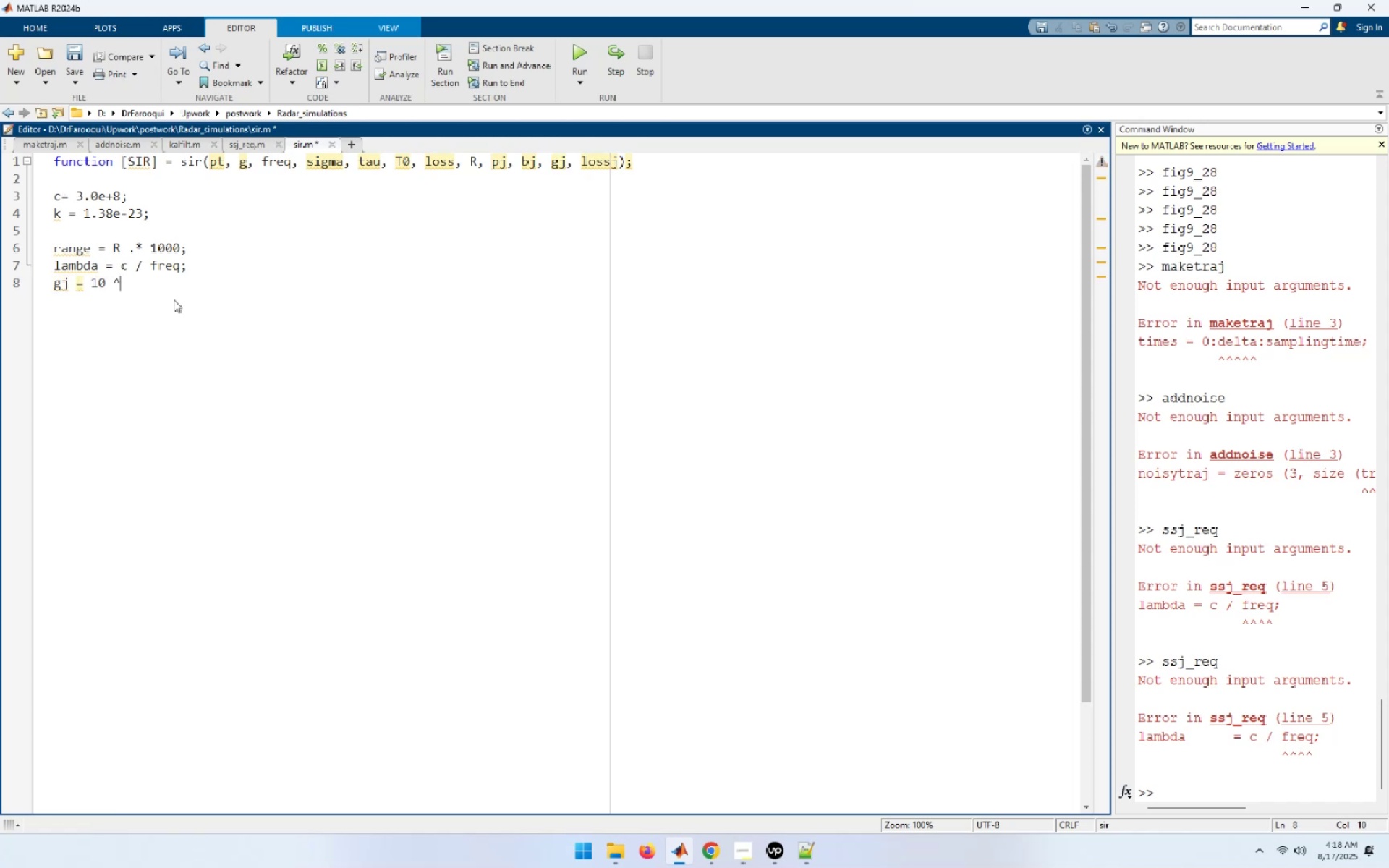 
type( (gj / 10);)
 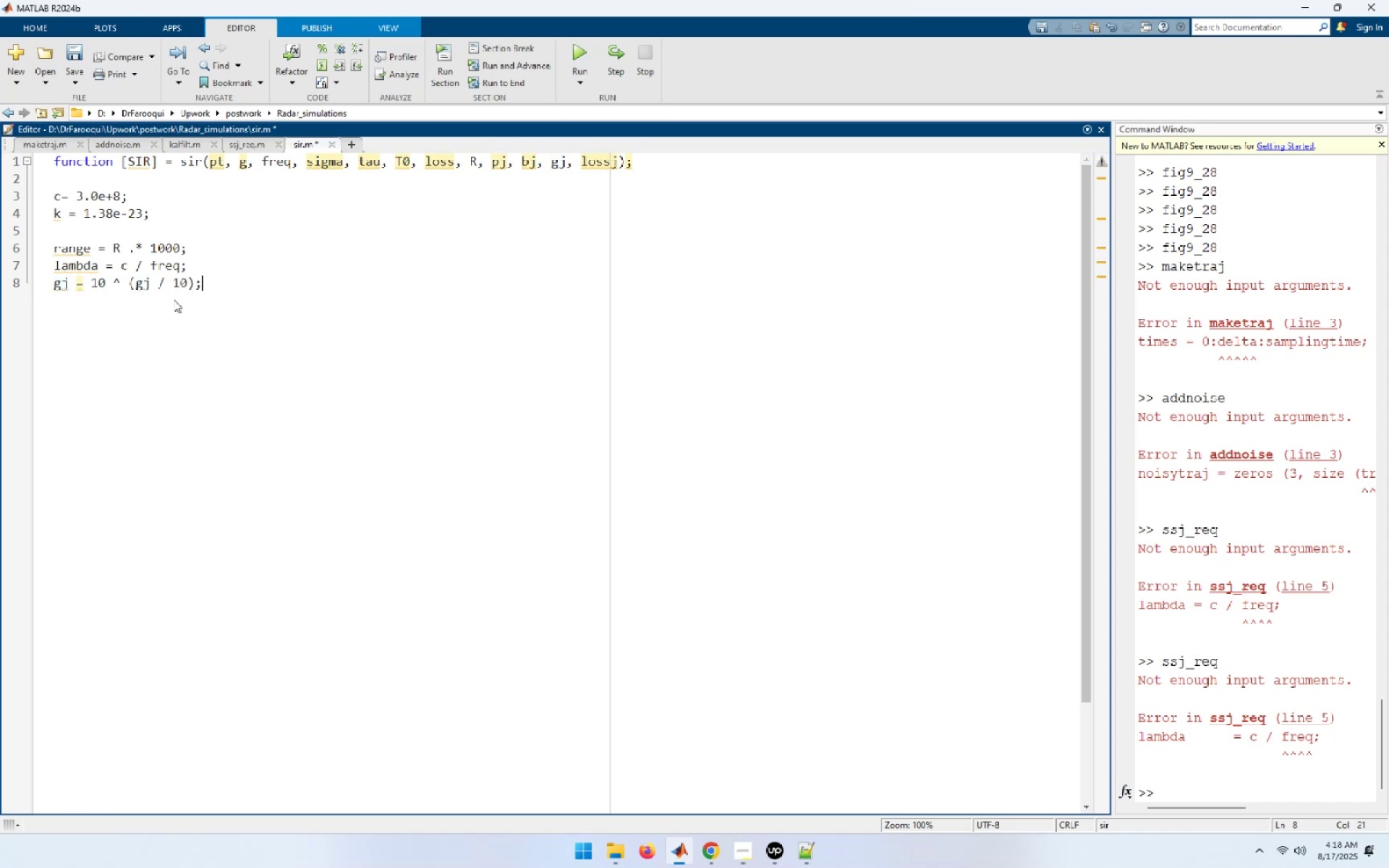 
key(Enter)
 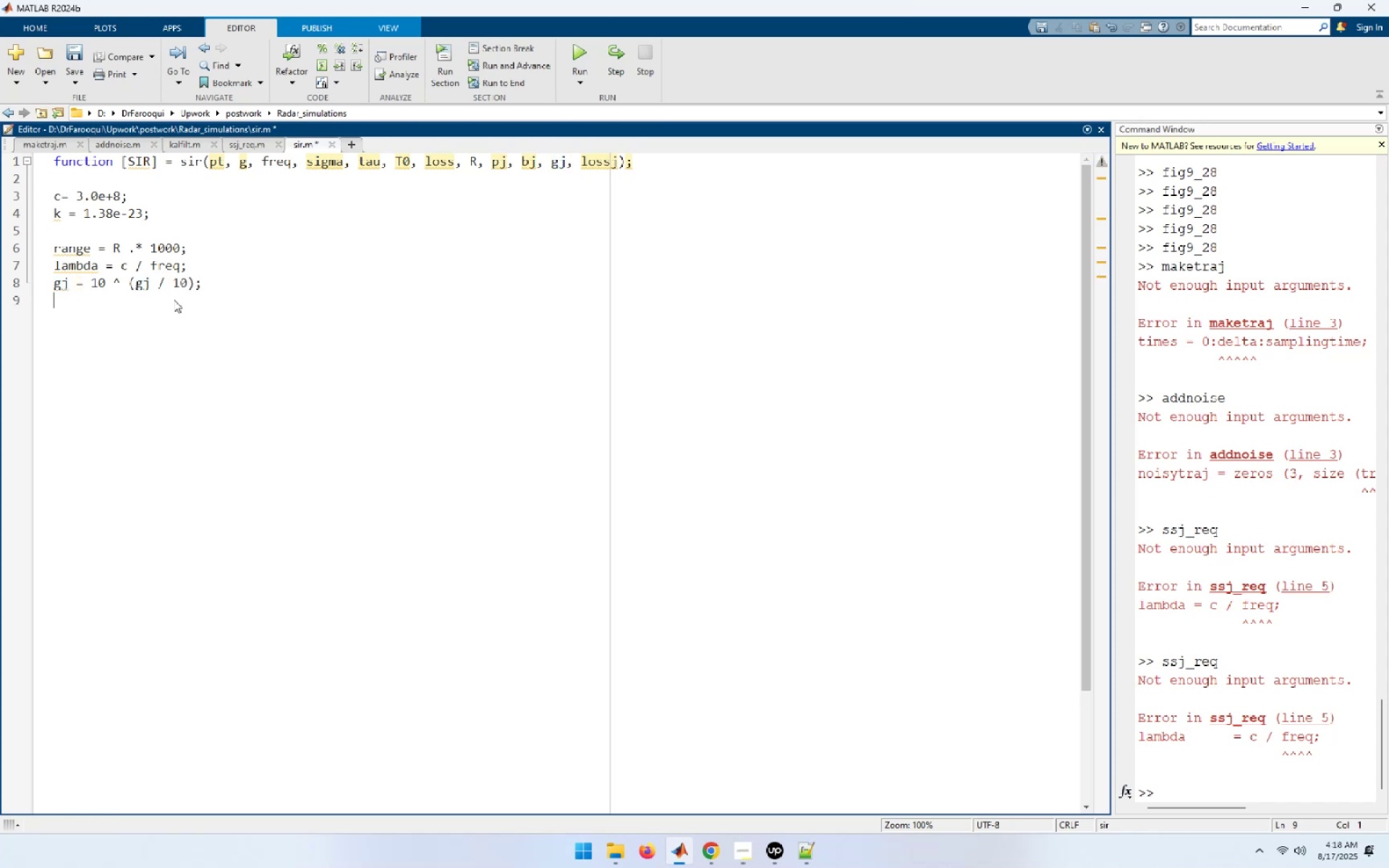 
key(Shift+ShiftRight)
 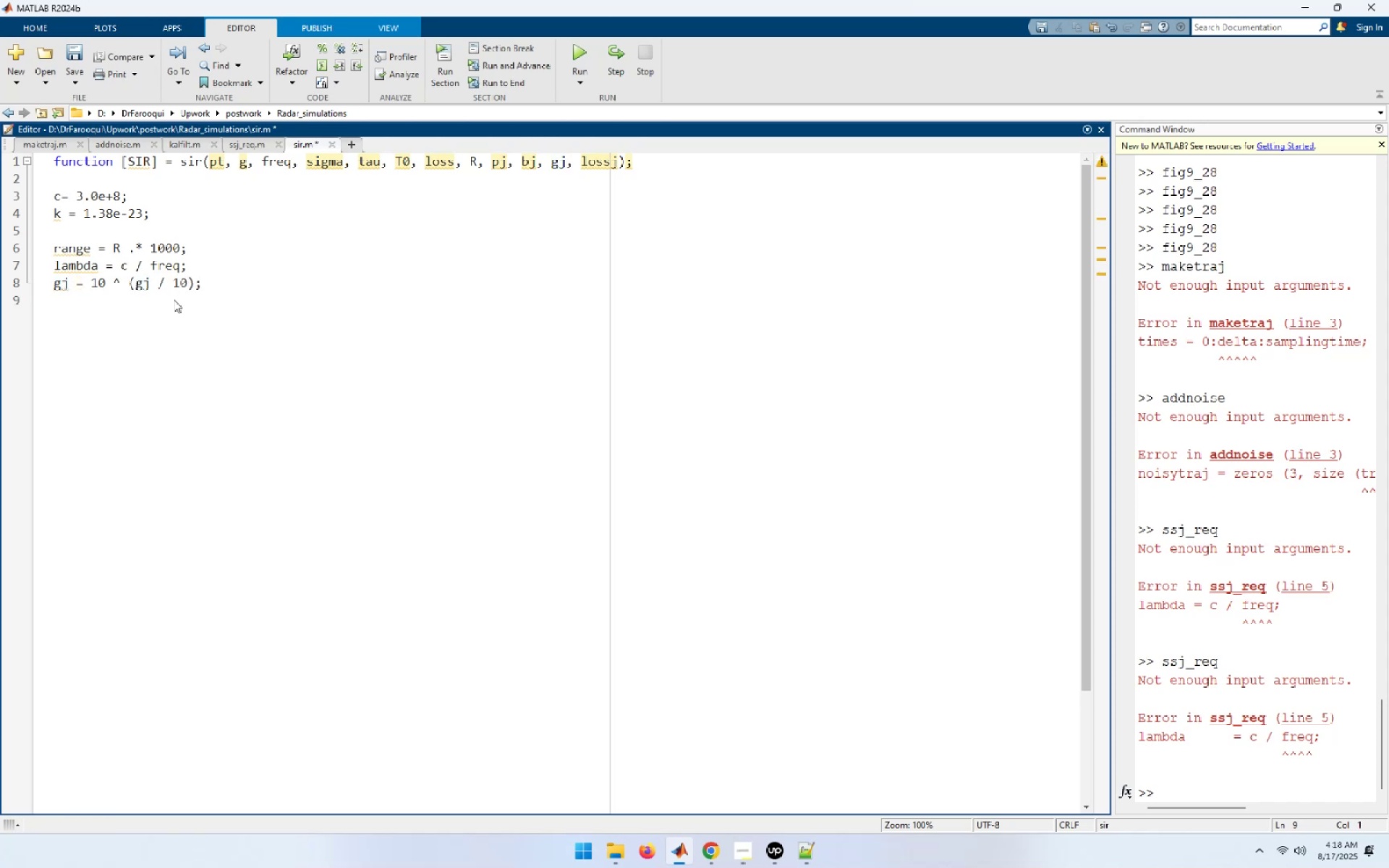 
key(Shift+G)
 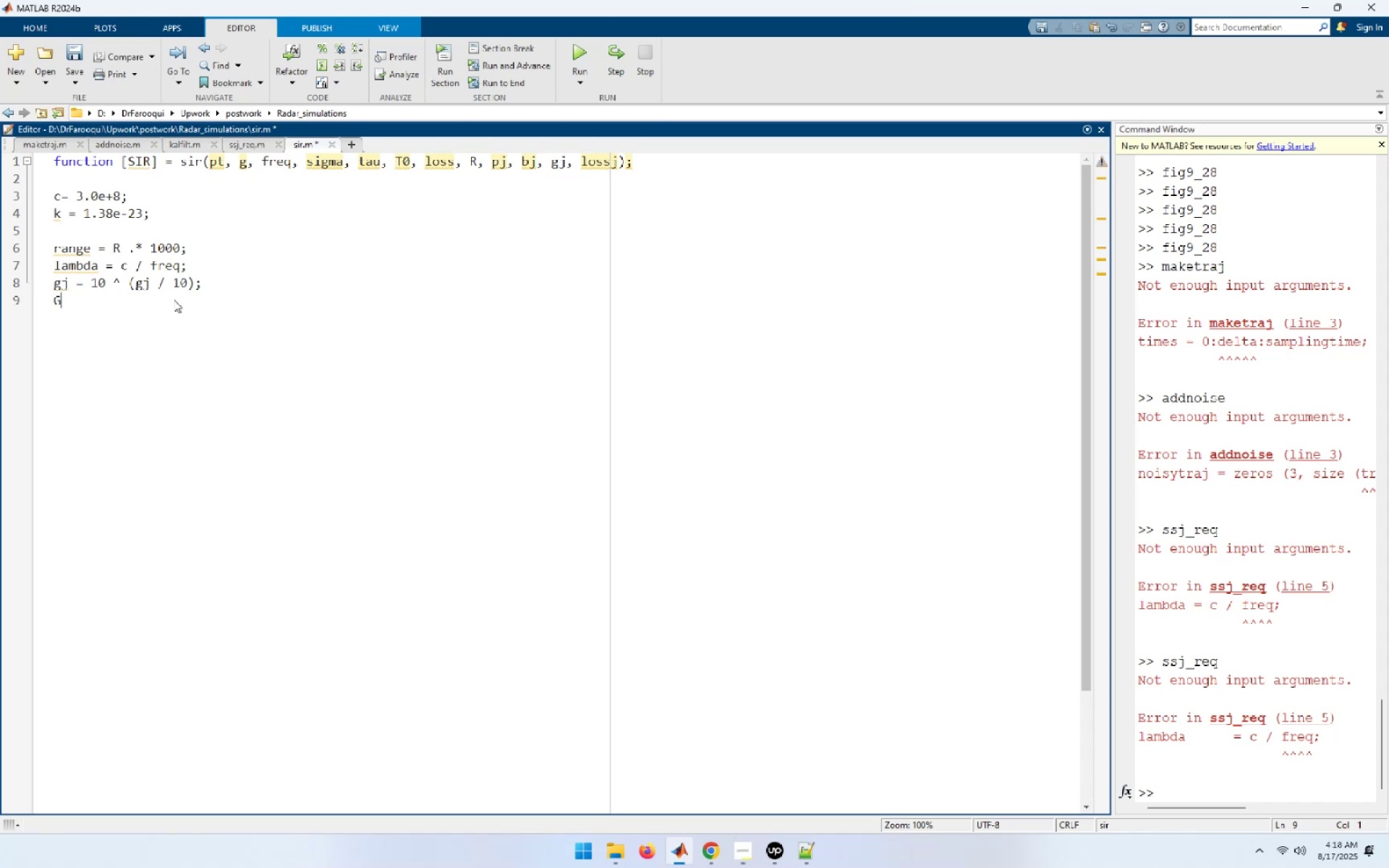 
key(Space)
 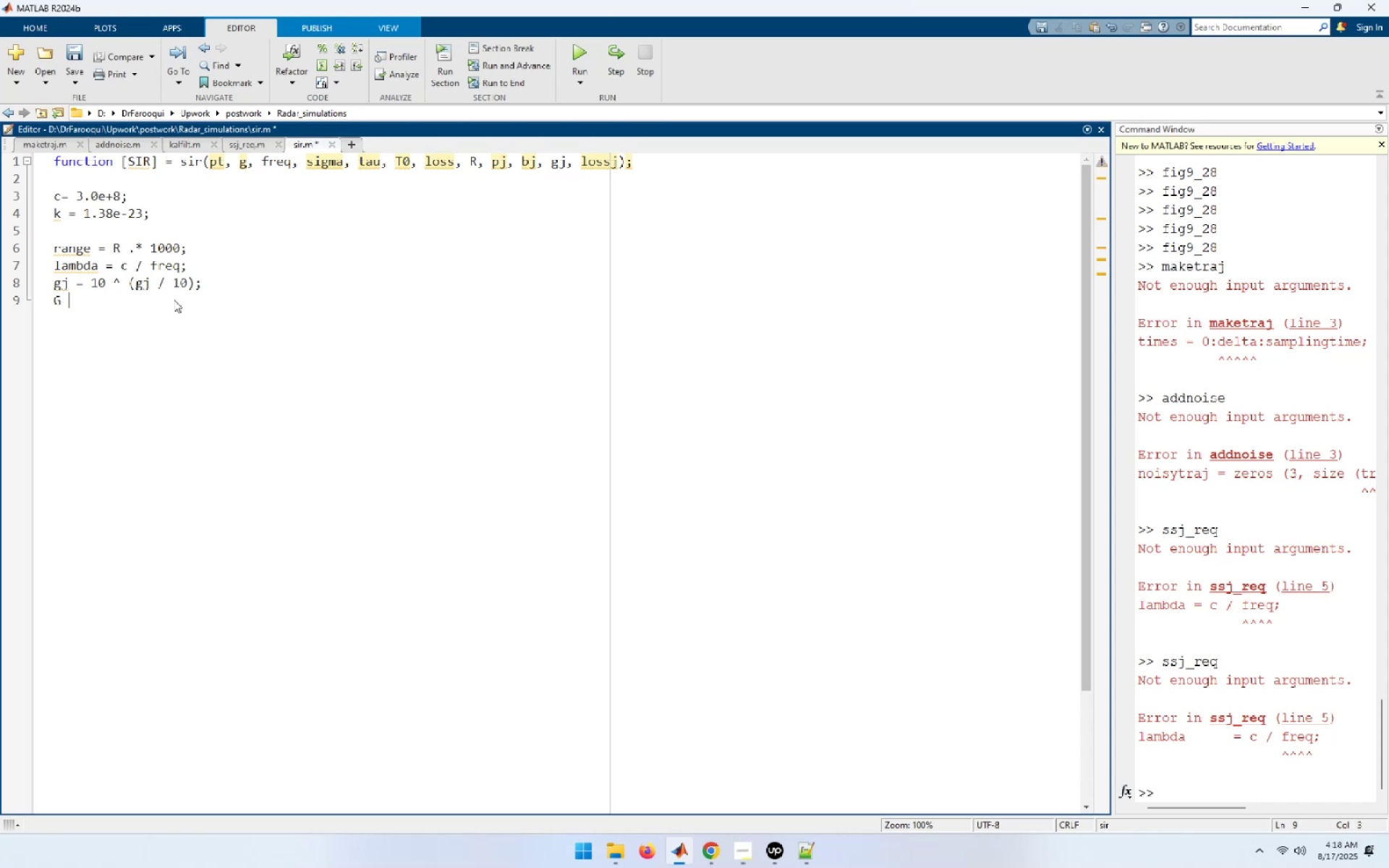 
key(Equal)
 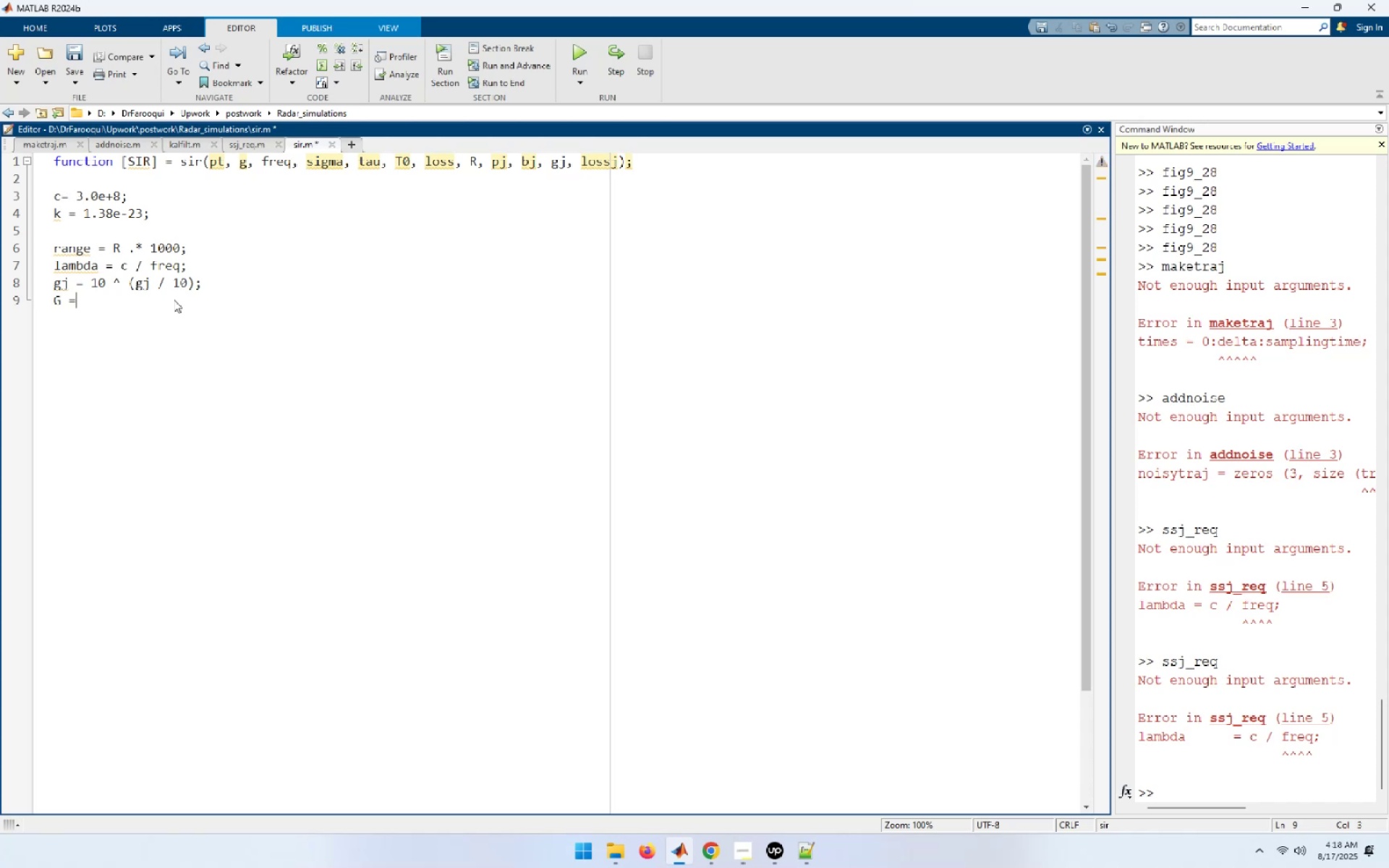 
key(Space)
 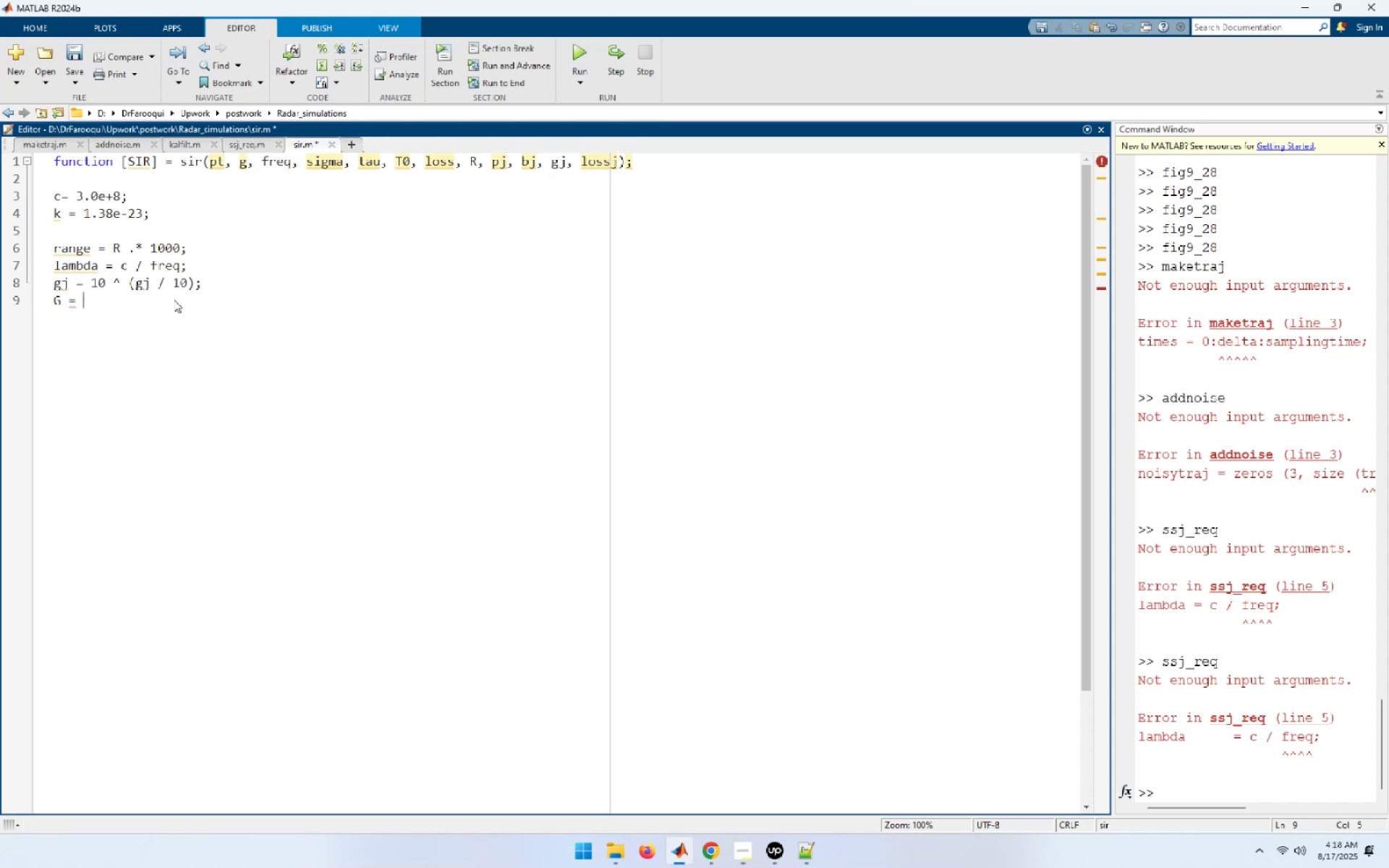 
type(10^ (g / 10);)
 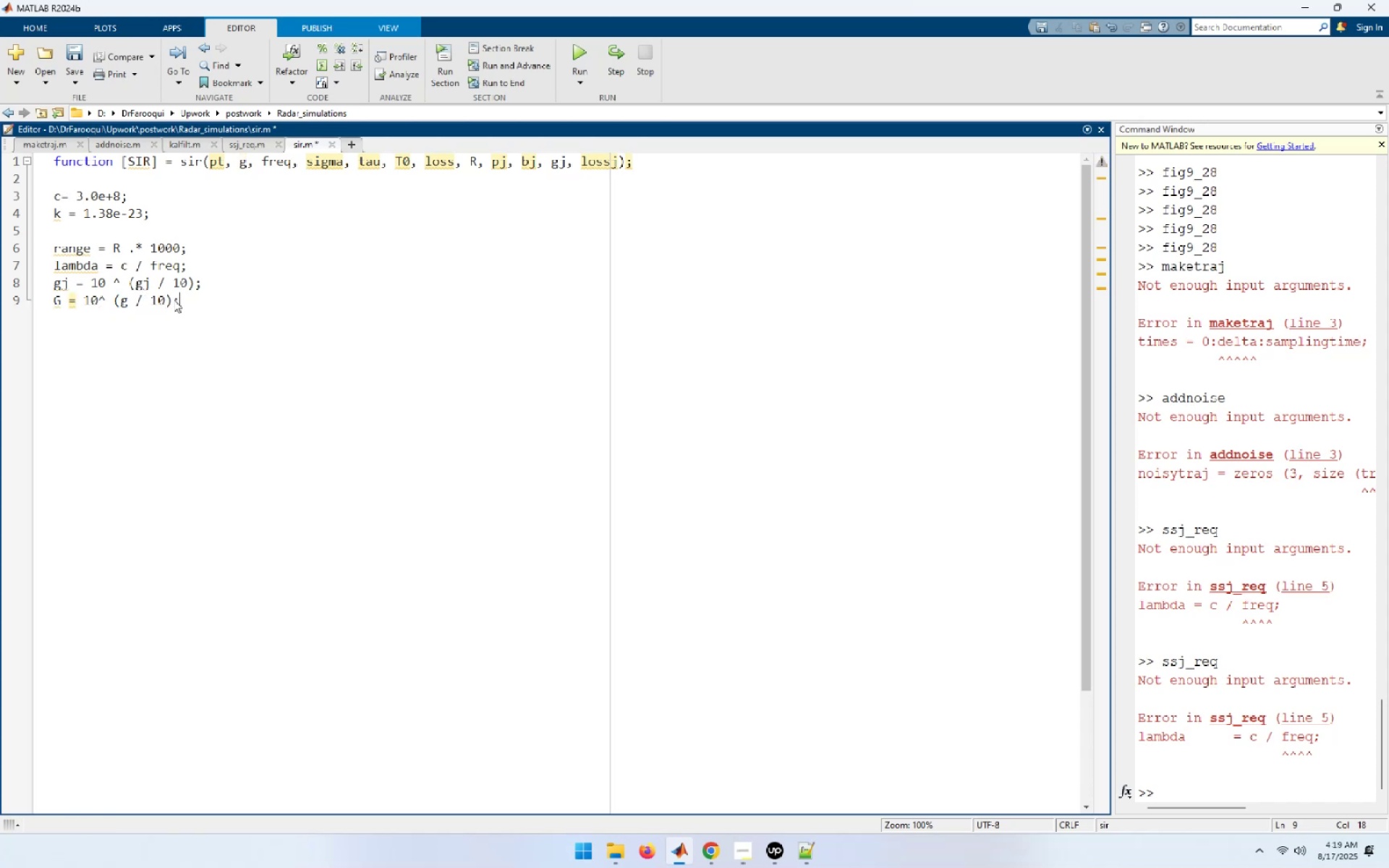 
key(Enter)
 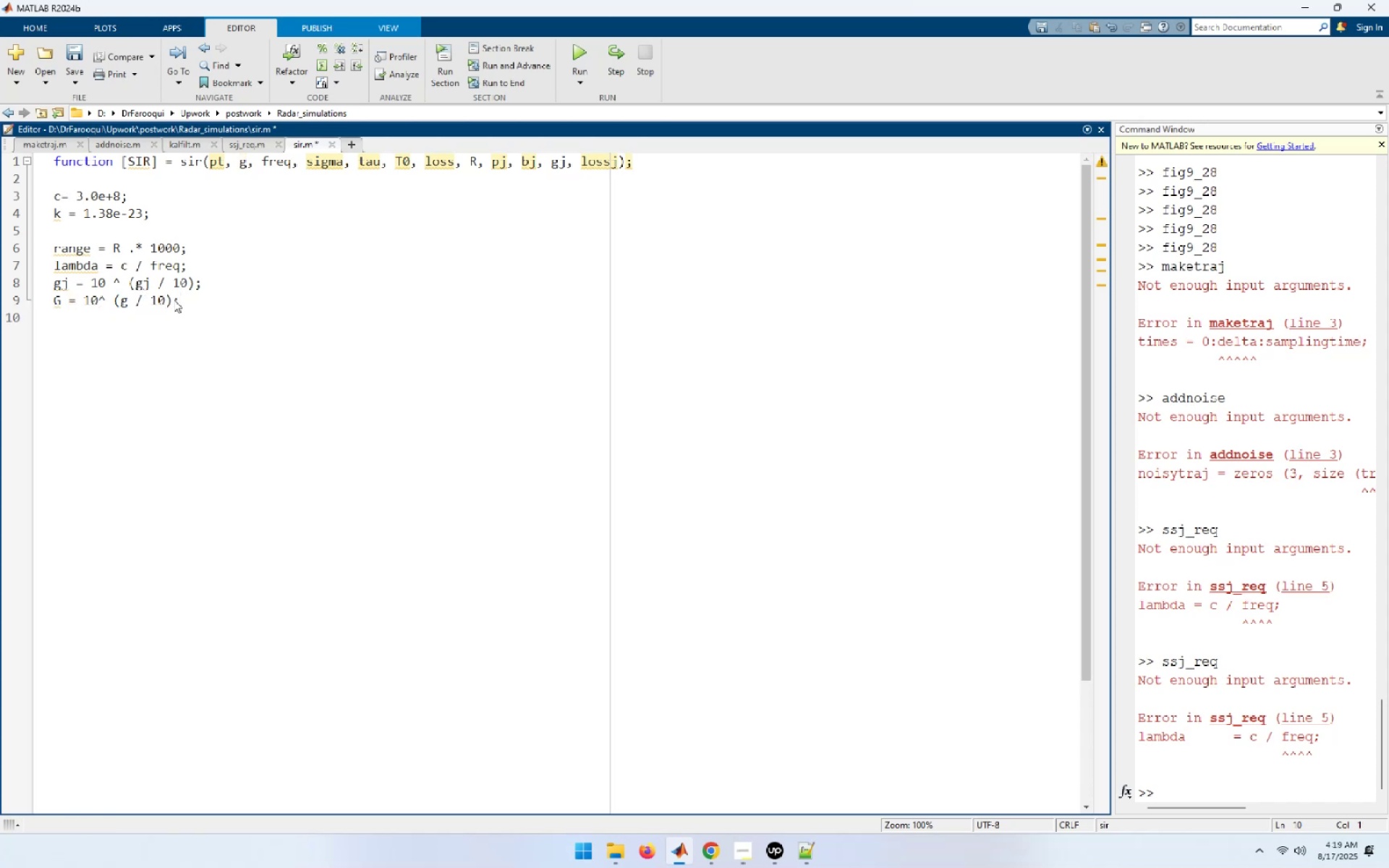 
type(ERP1 = pj * gj / lossj;)
 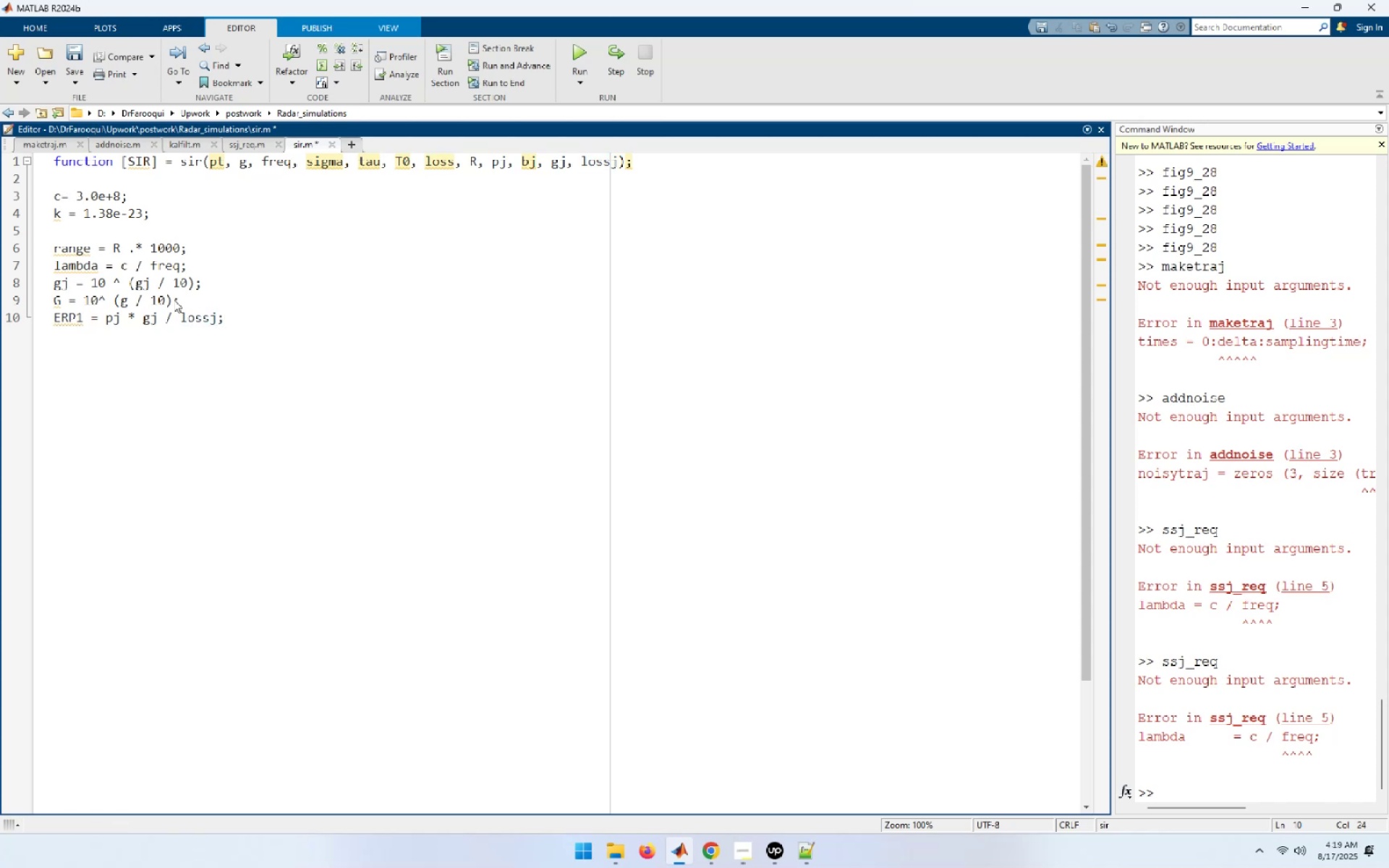 
key(Enter)
 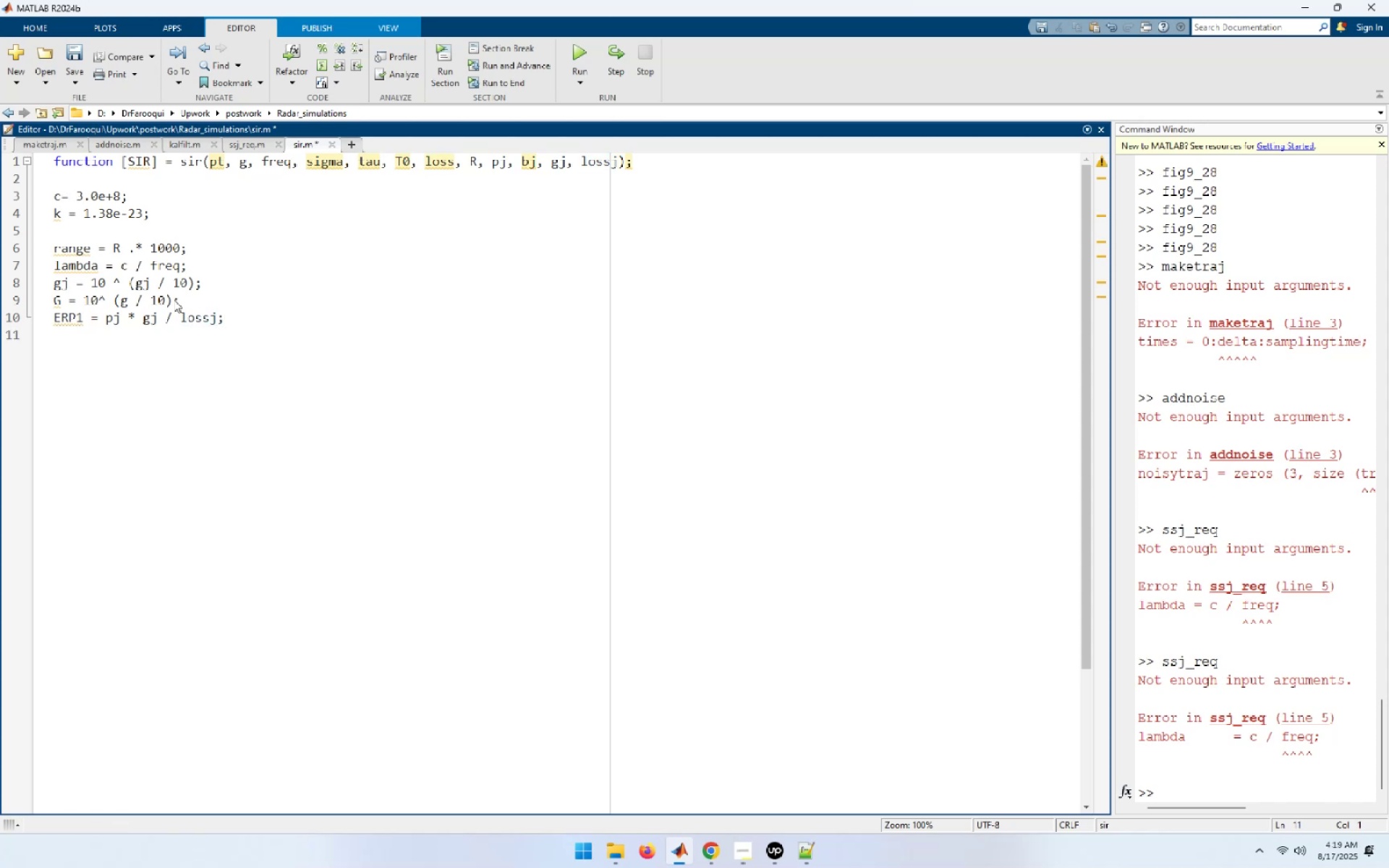 
type(ERP )
key(Backspace)
type(_db = 10)
 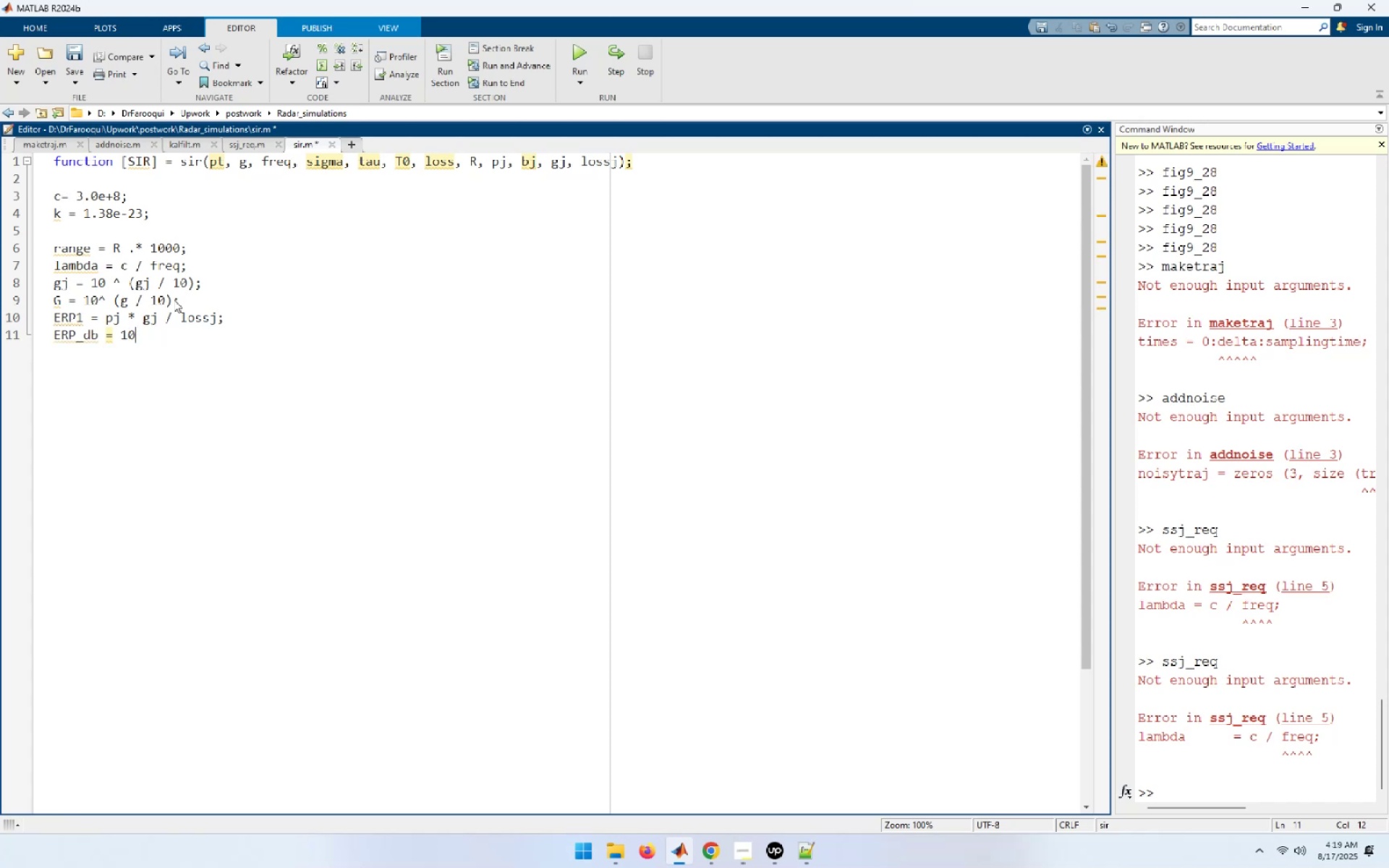 
hold_key(key=ShiftLeft, duration=0.74)
 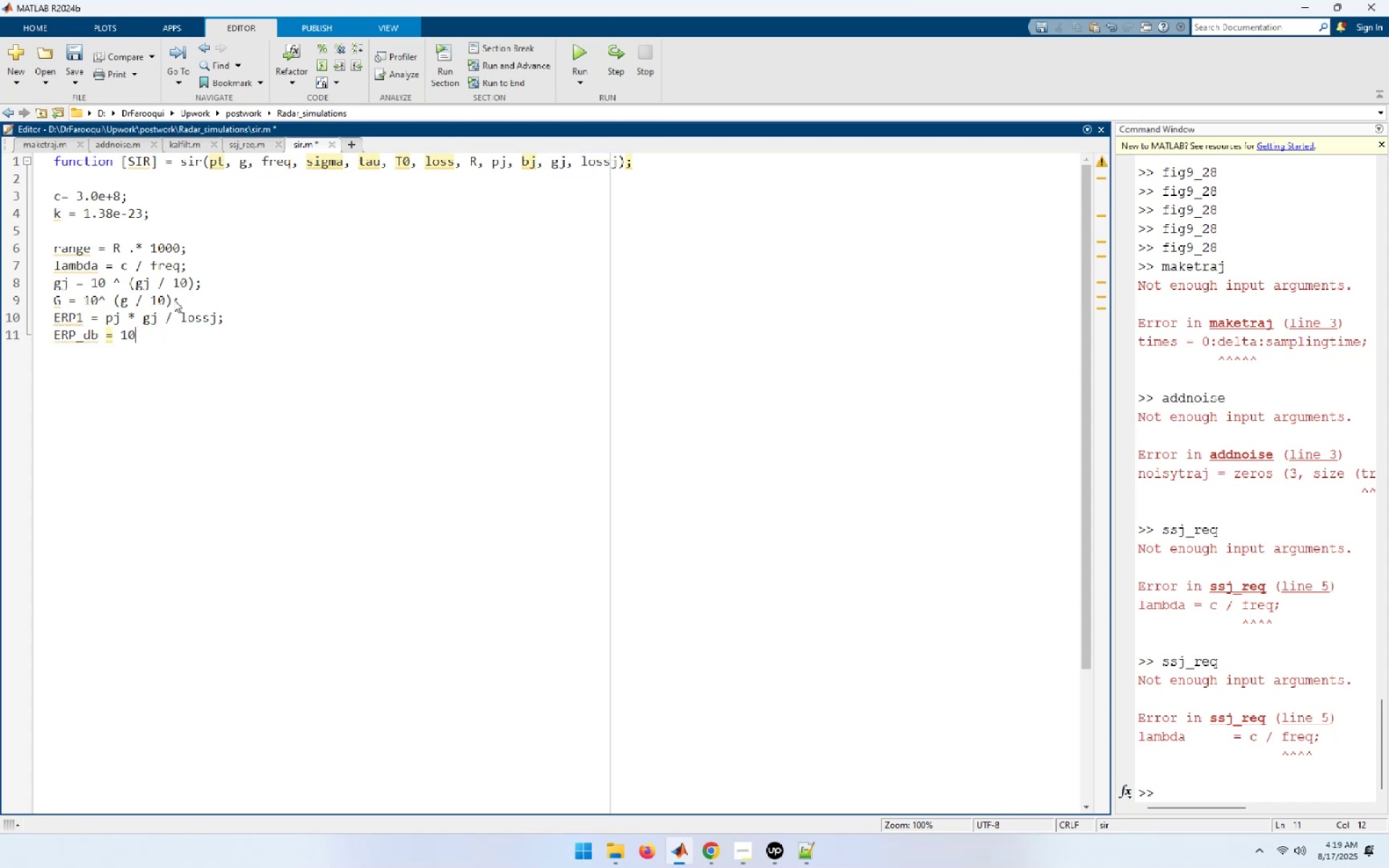 
type( * log10 (ERP1)
 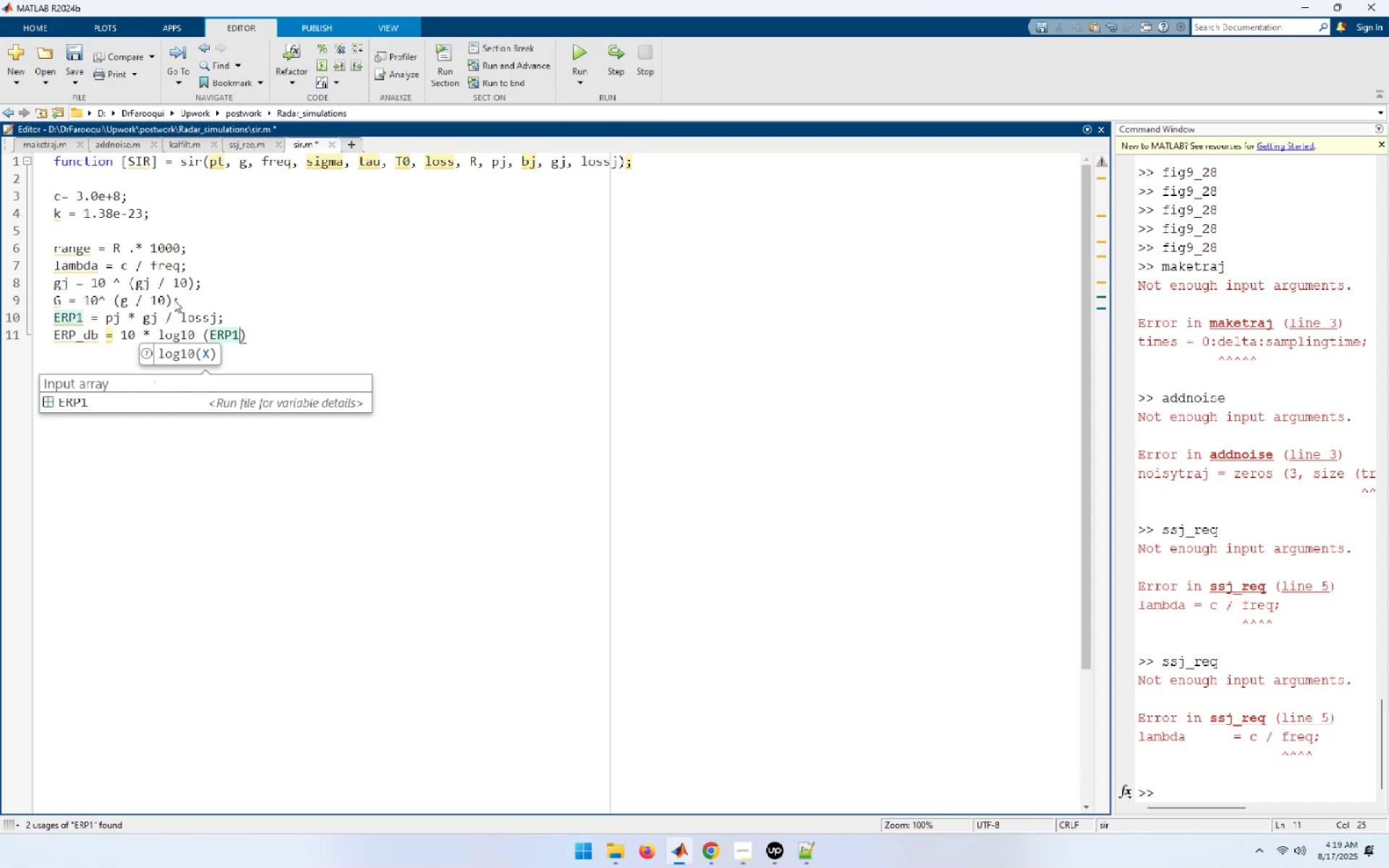 
wait(8.82)
 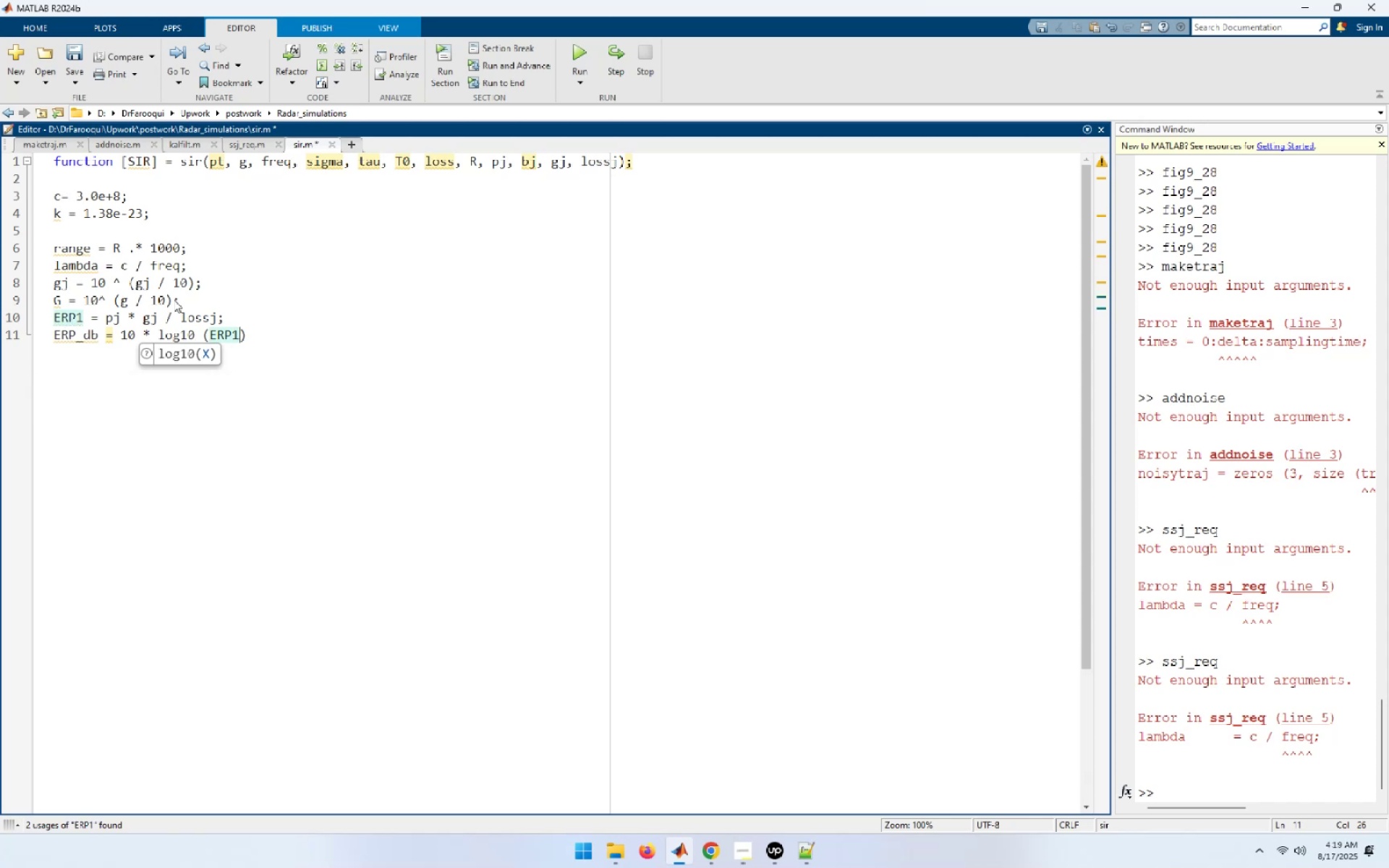 
key(Shift+ShiftRight)
 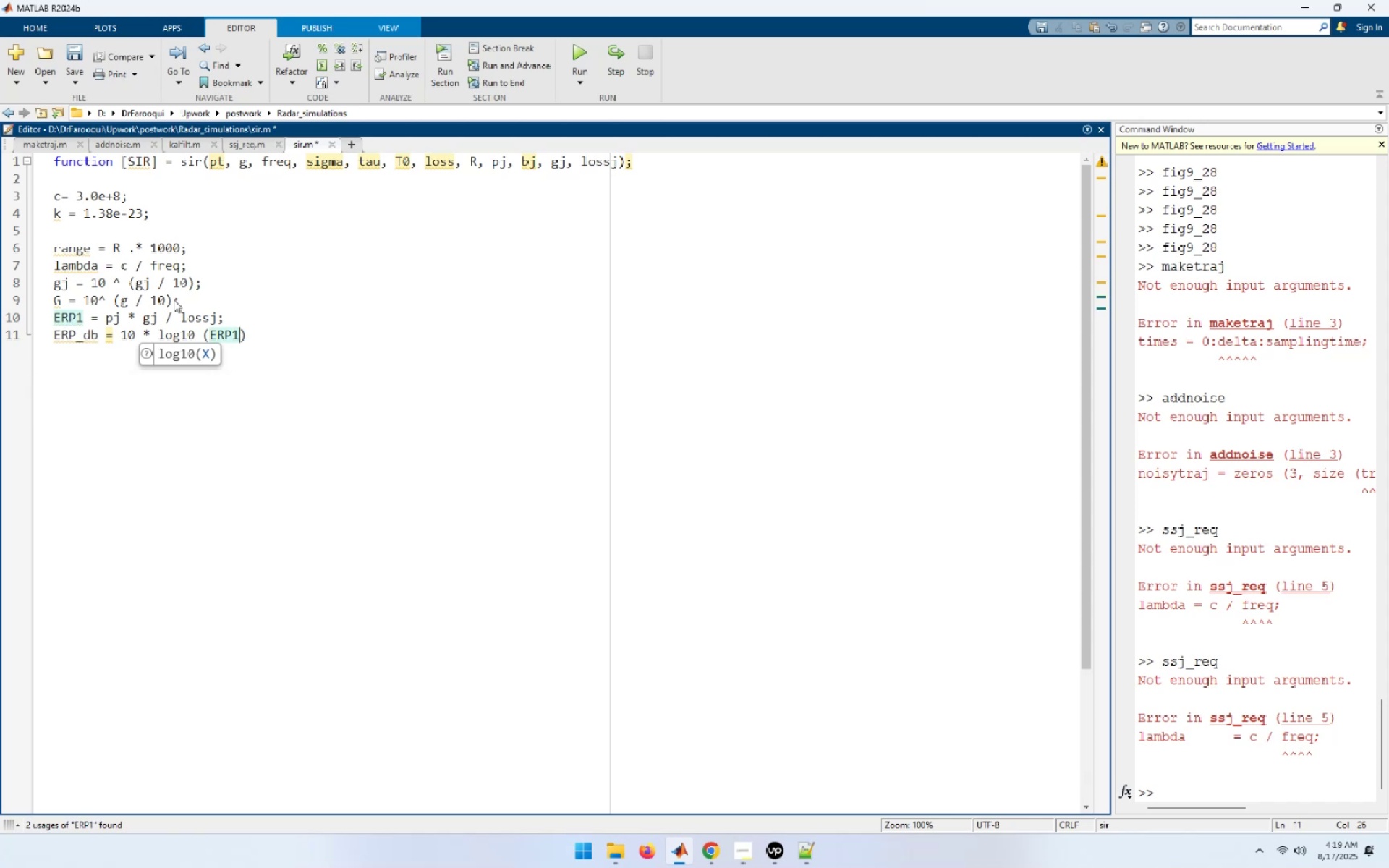 
key(Shift+0)
 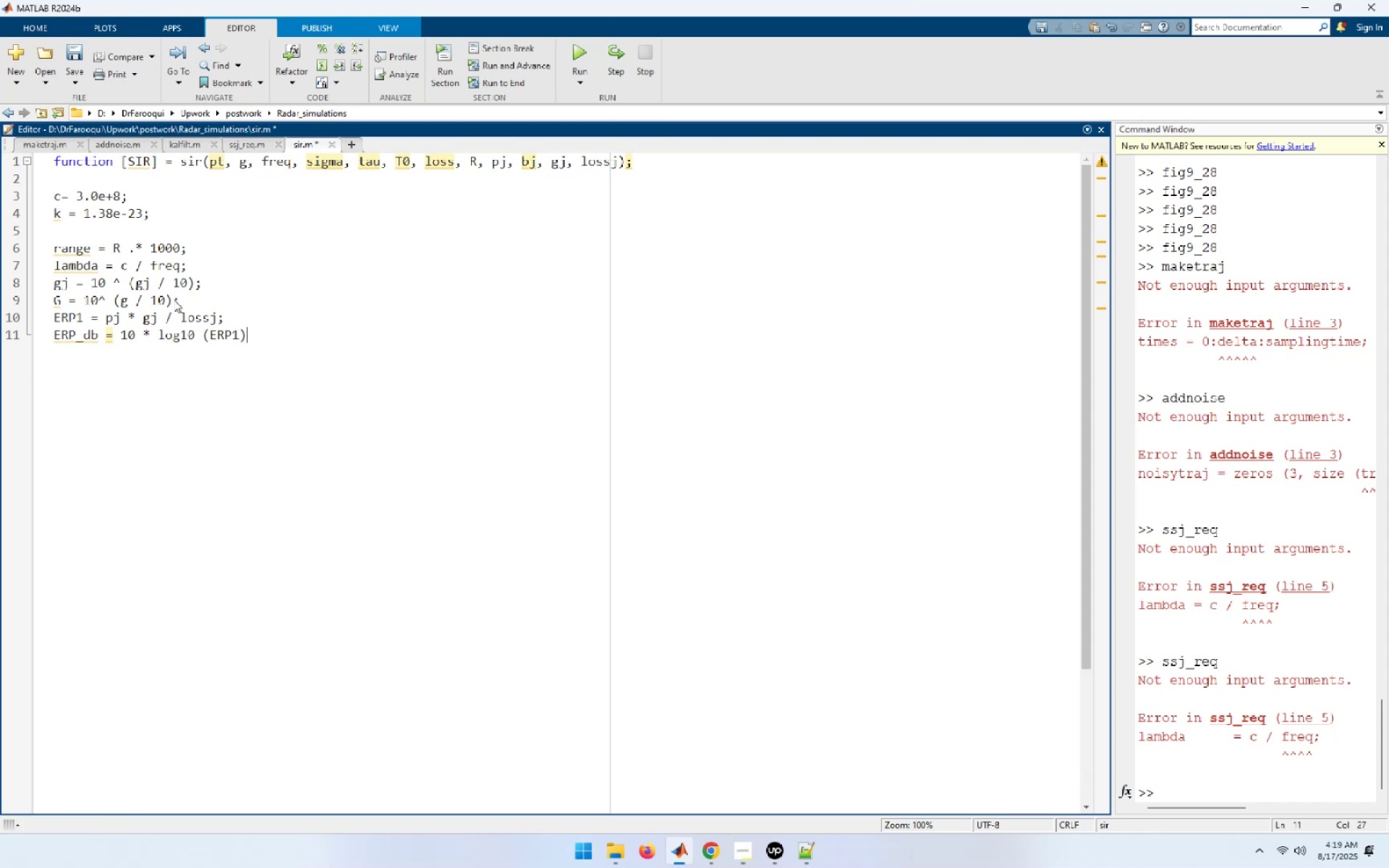 
key(Enter)
 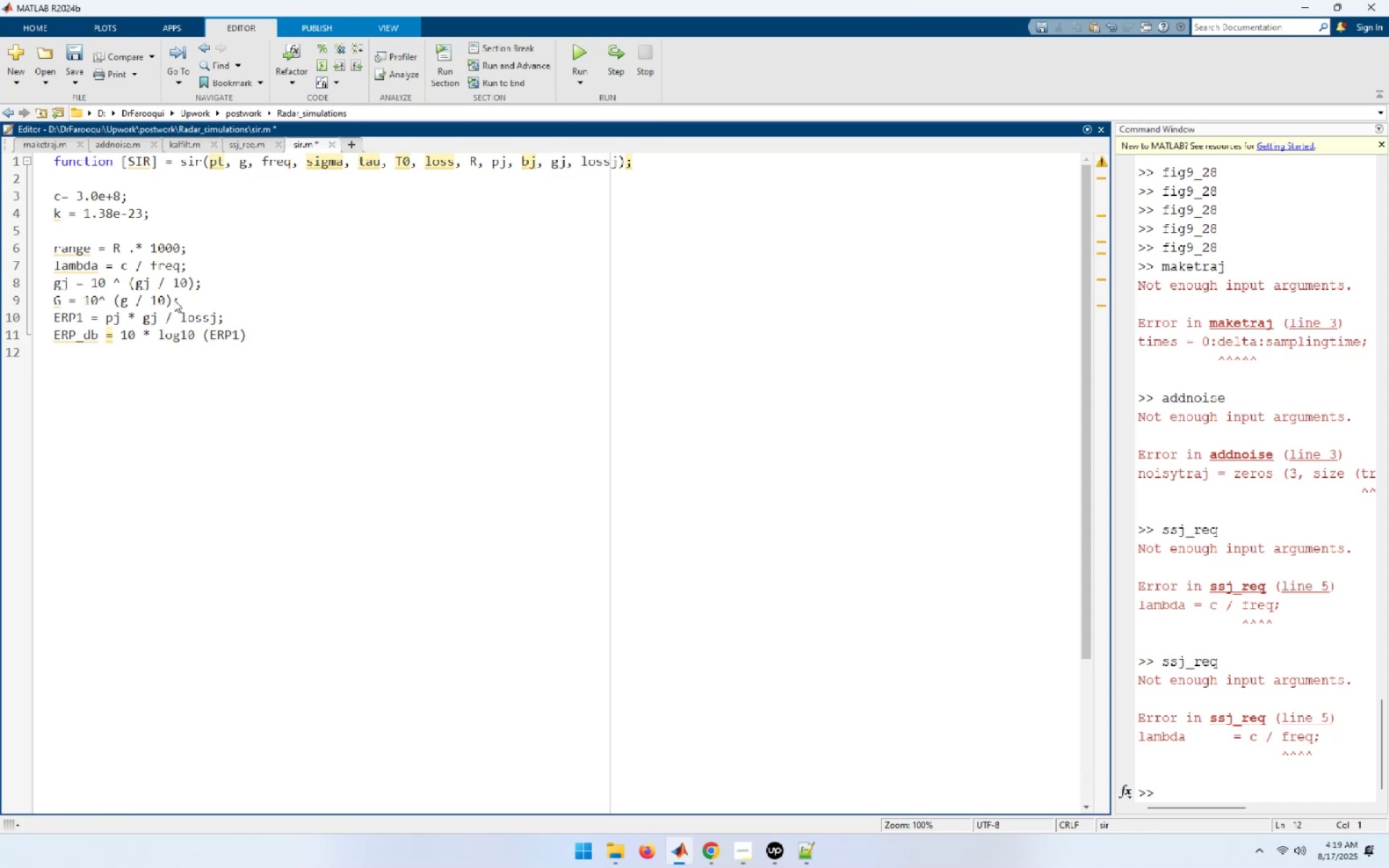 
wait(8.55)
 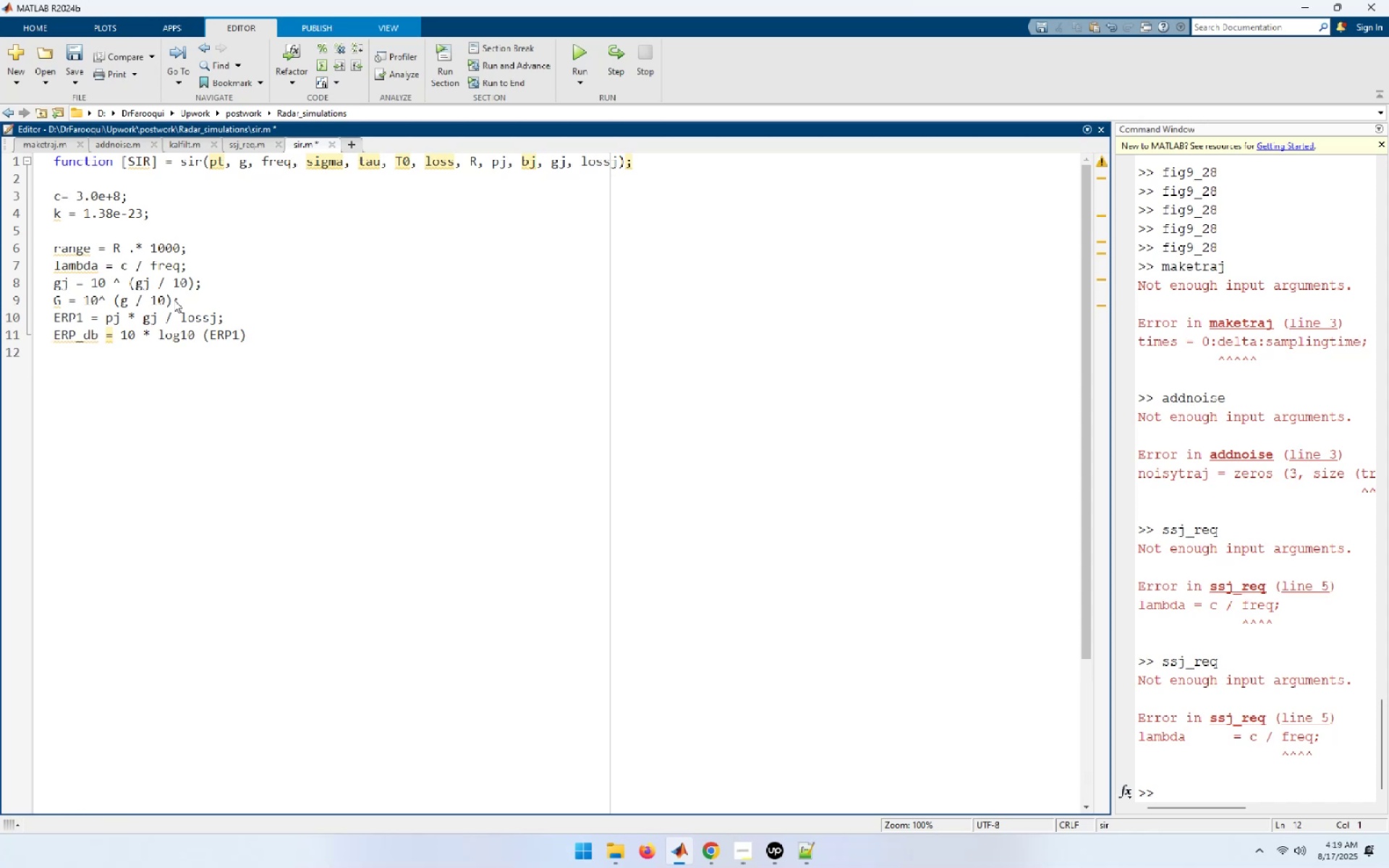 
key(Backspace)
 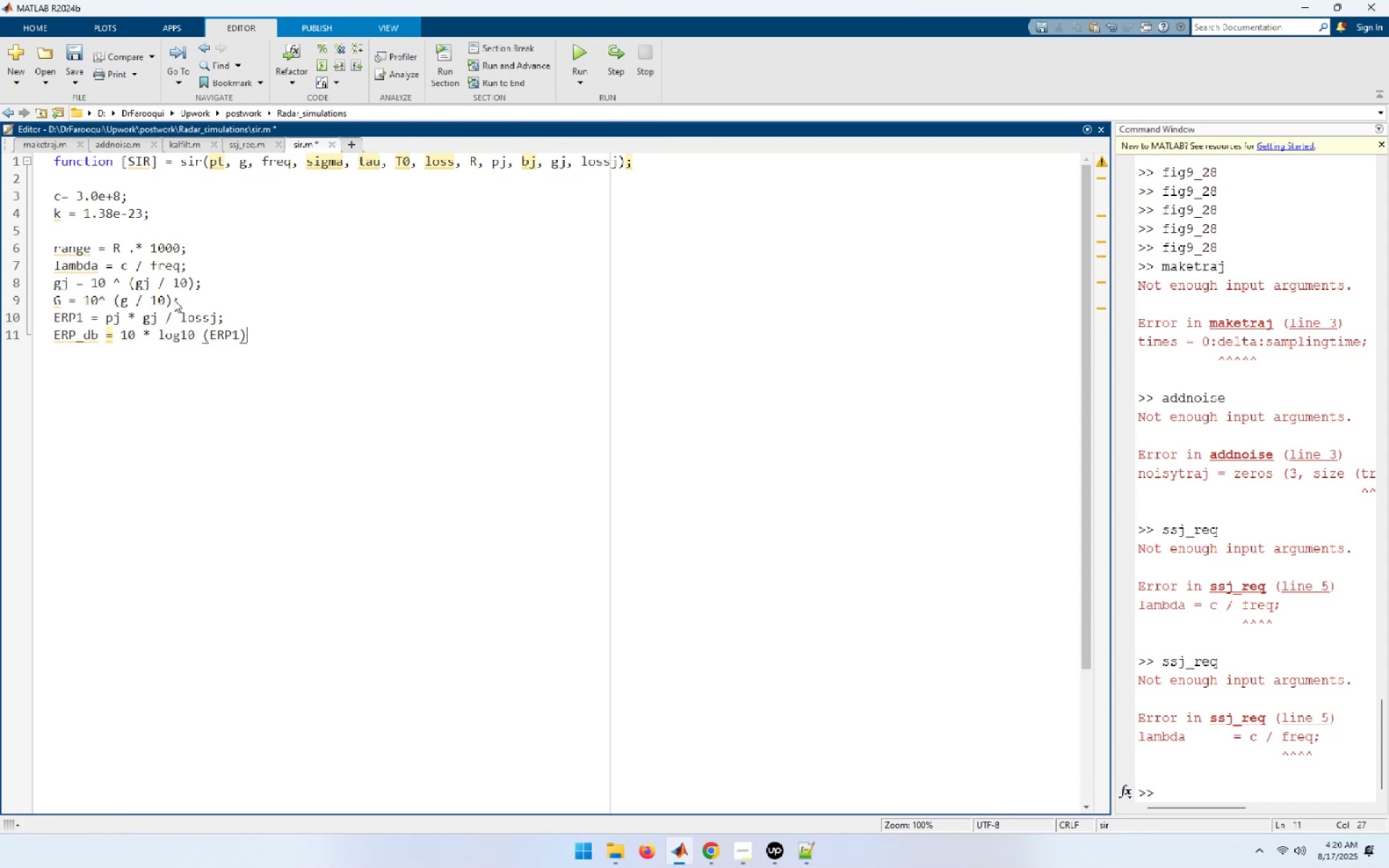 
key(Semicolon)
 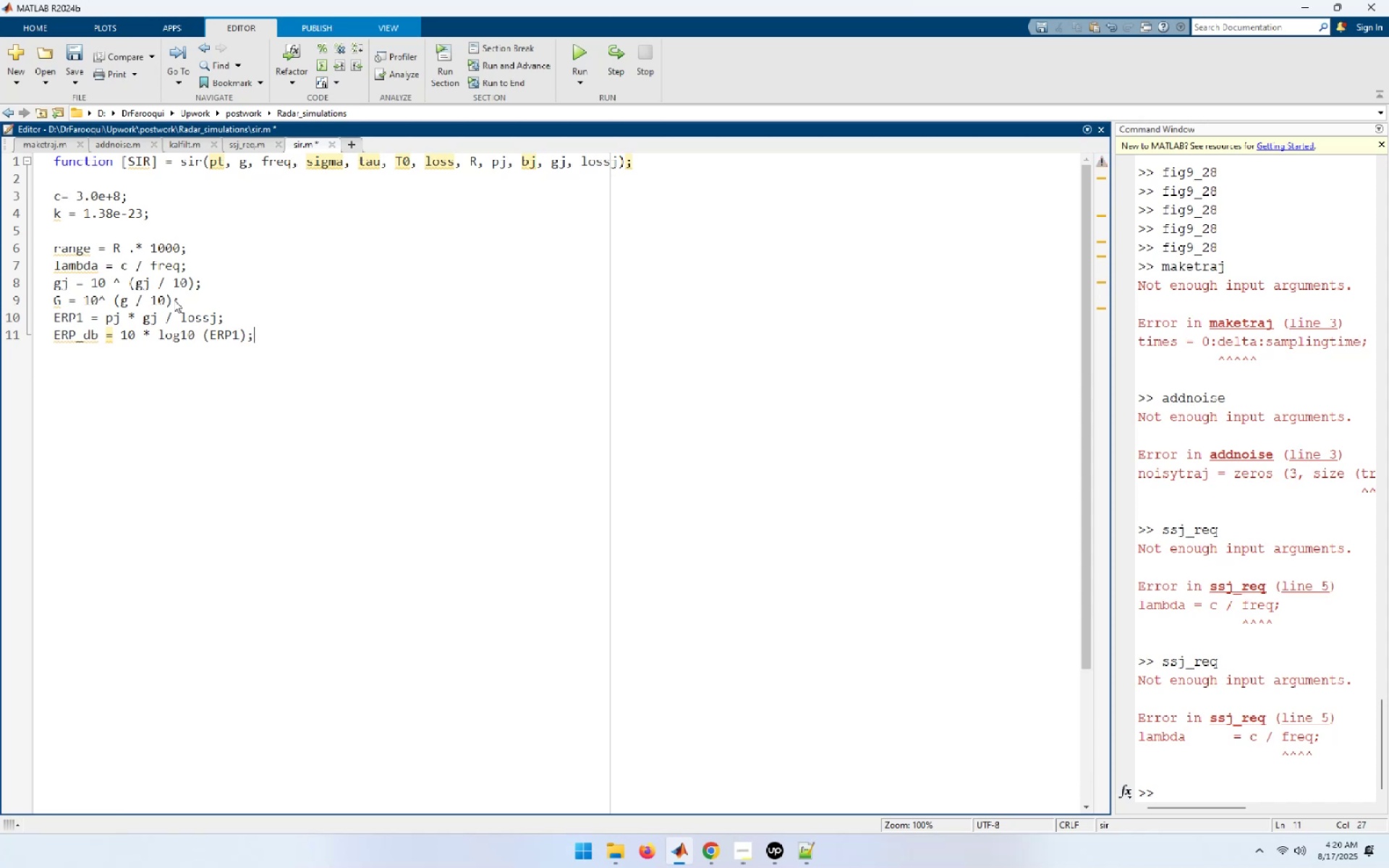 
key(Enter)
 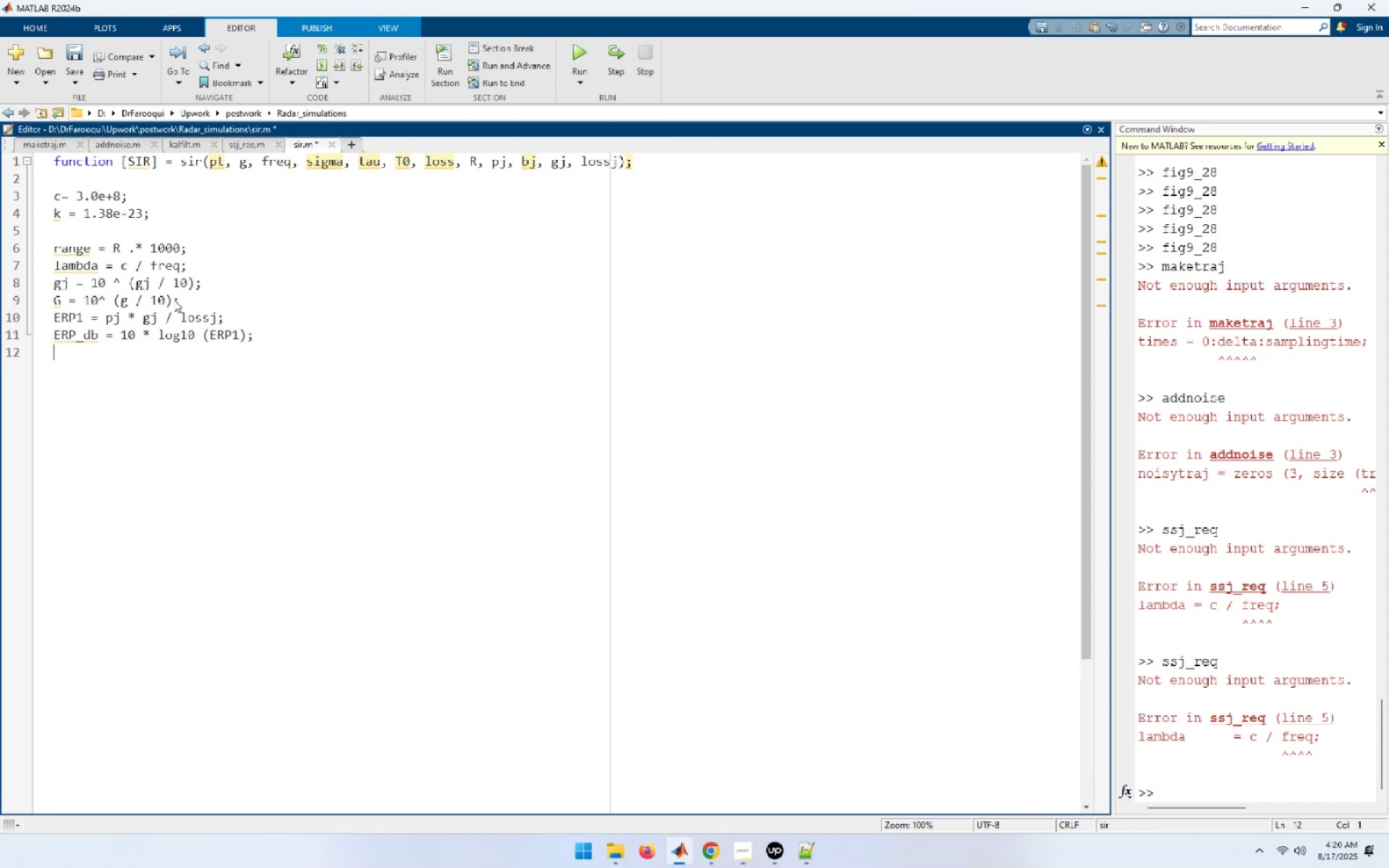 
wait(6.83)
 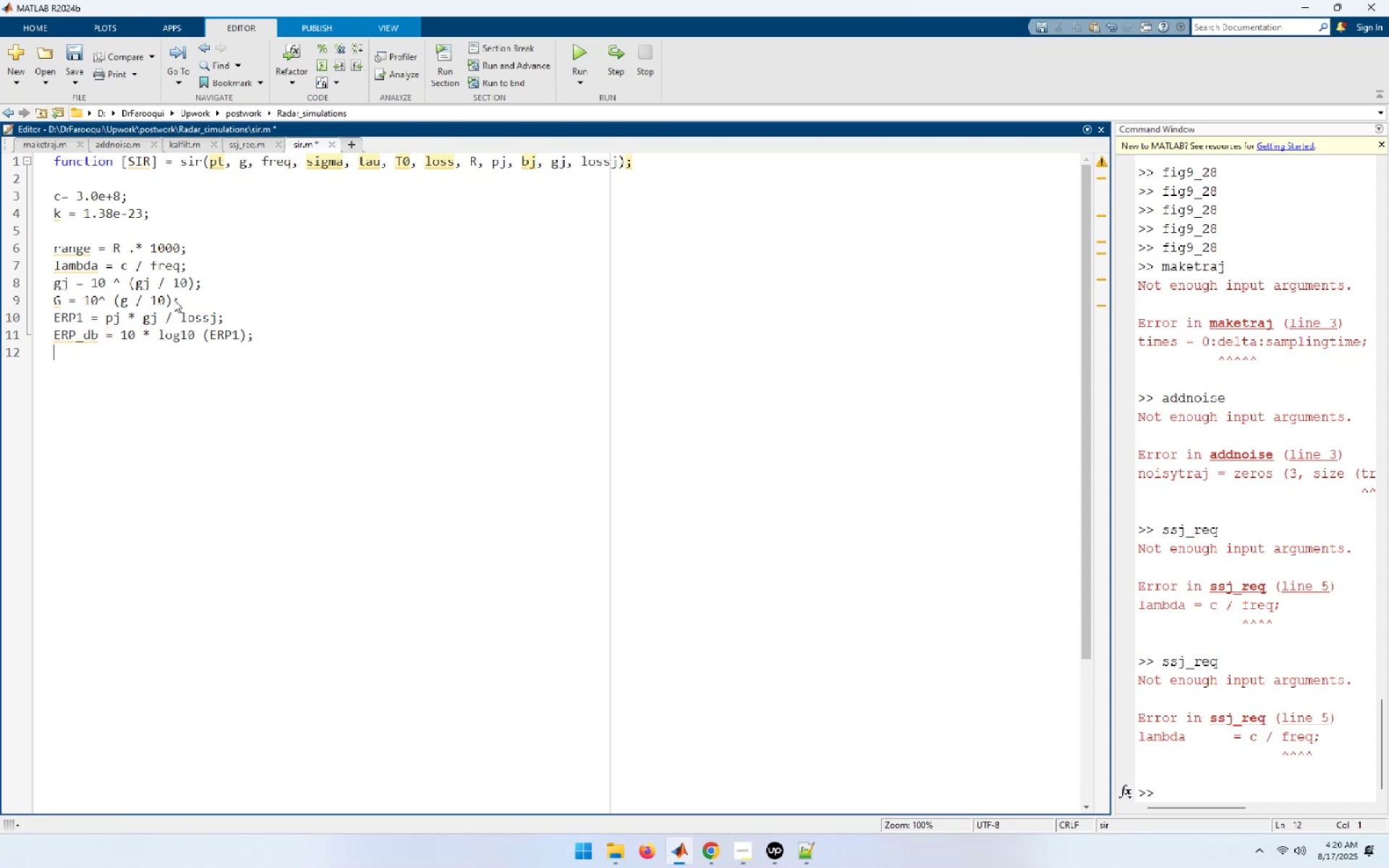 
type(Ar = lambda * lambda * G / / pi;)
 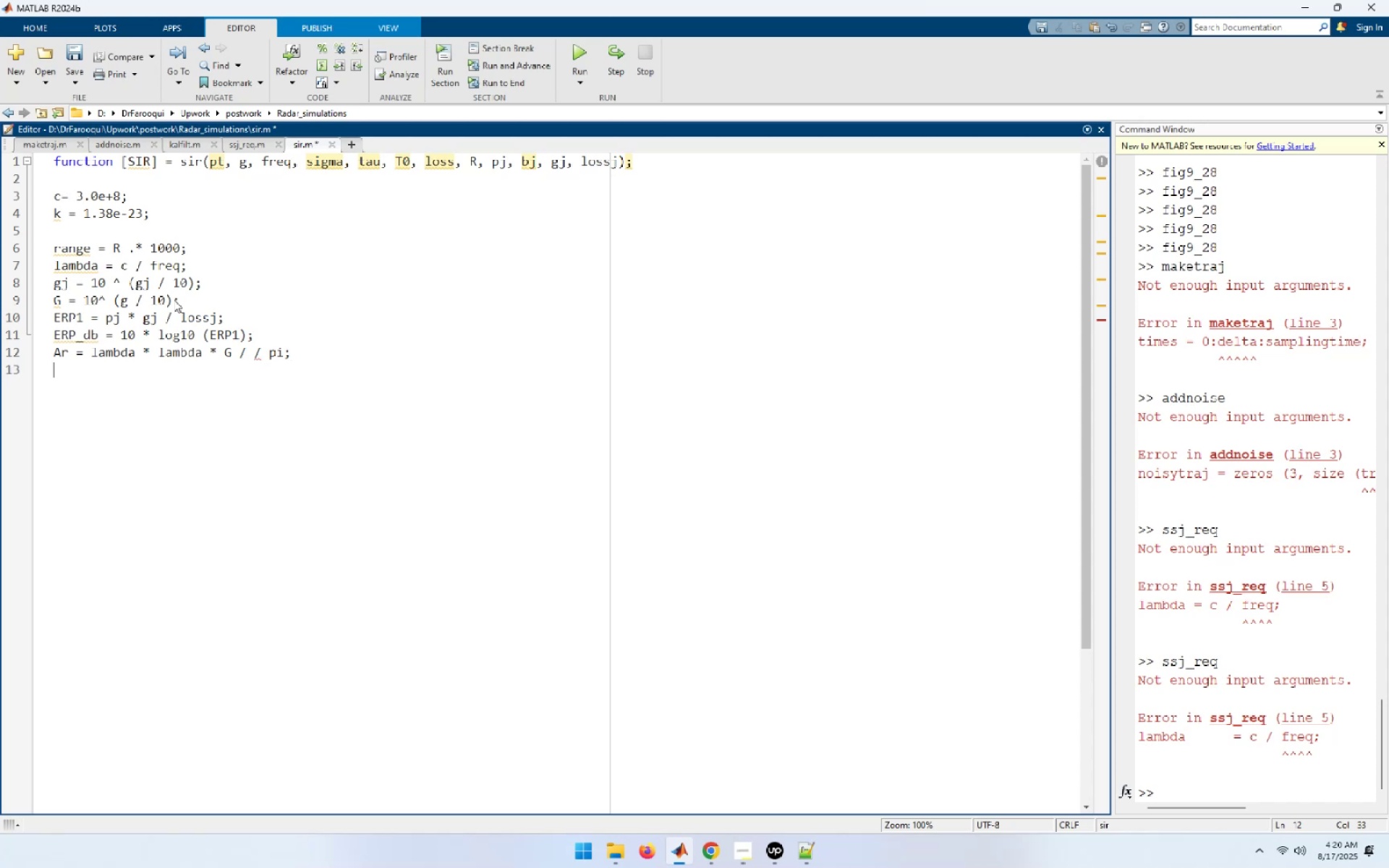 
 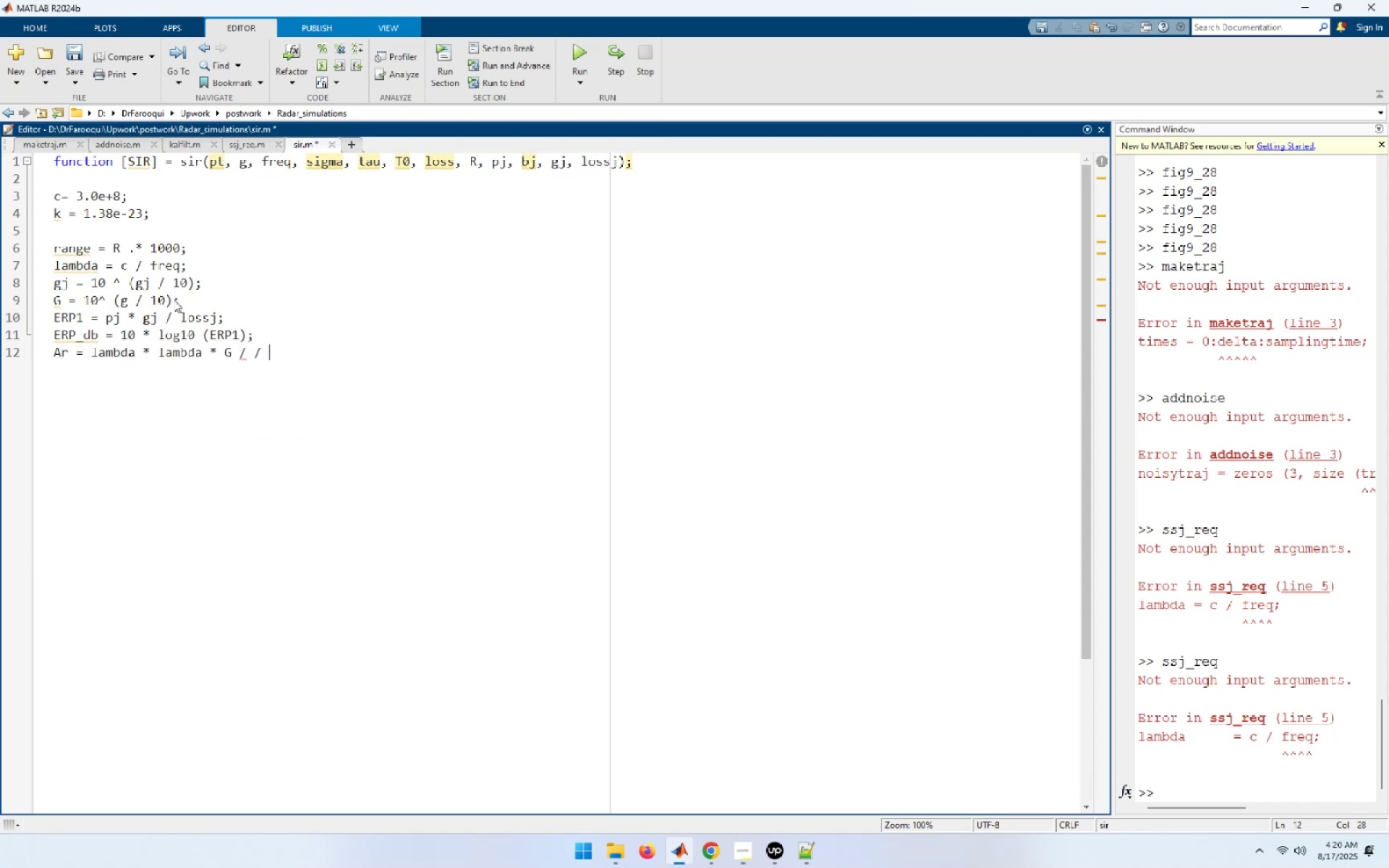 
key(Enter)
 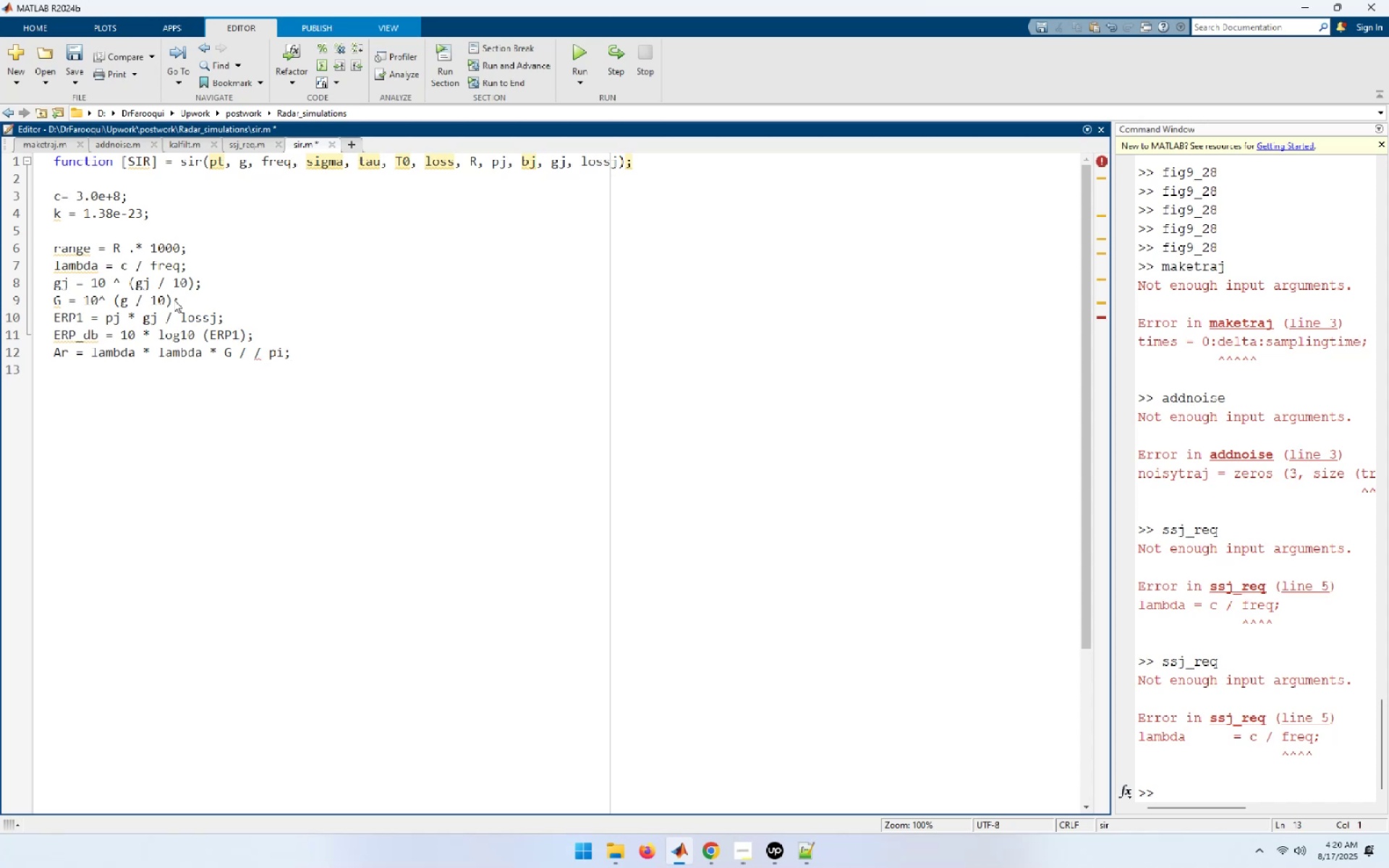 
type(num1 = pt)
 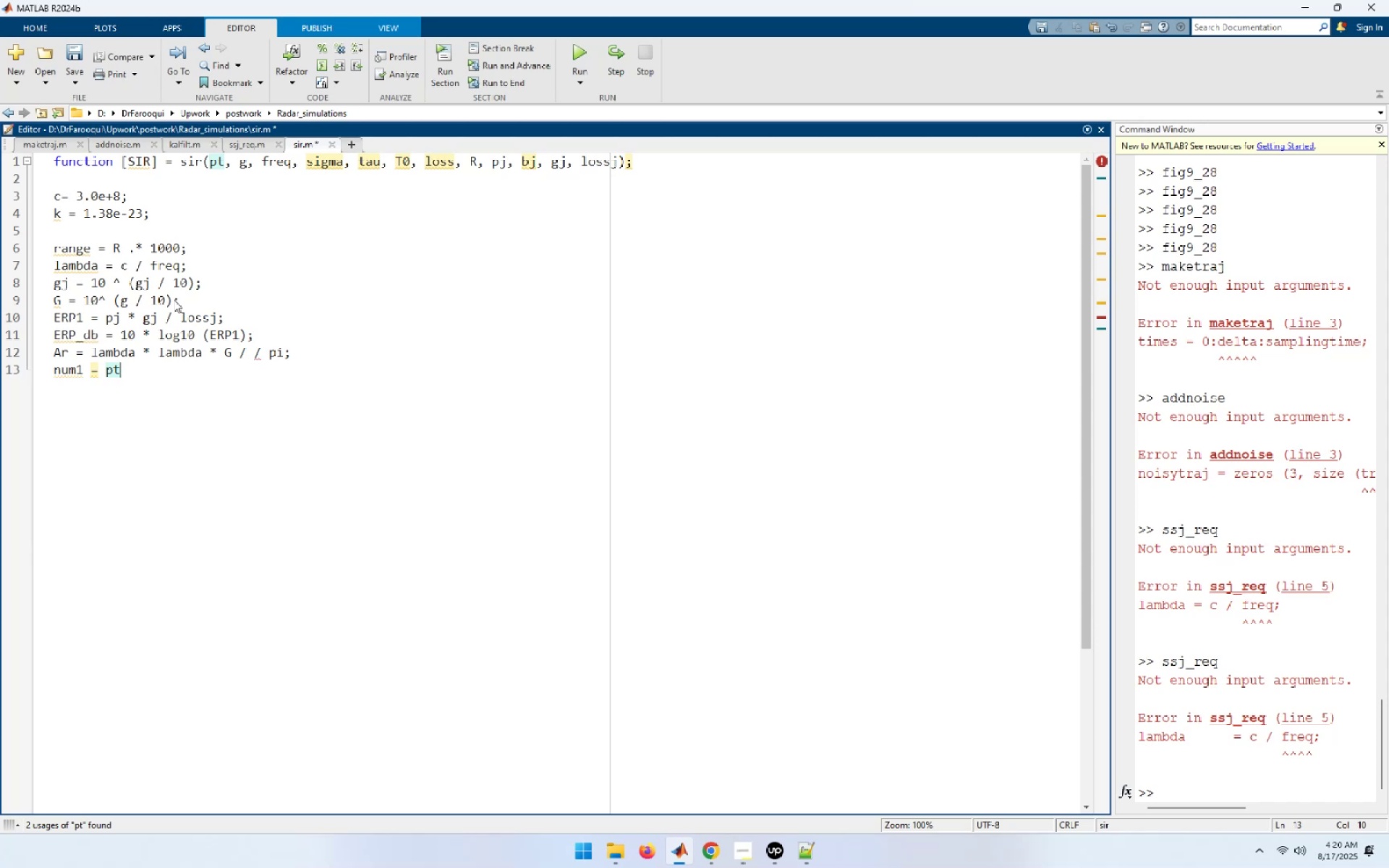 
wait(5.84)
 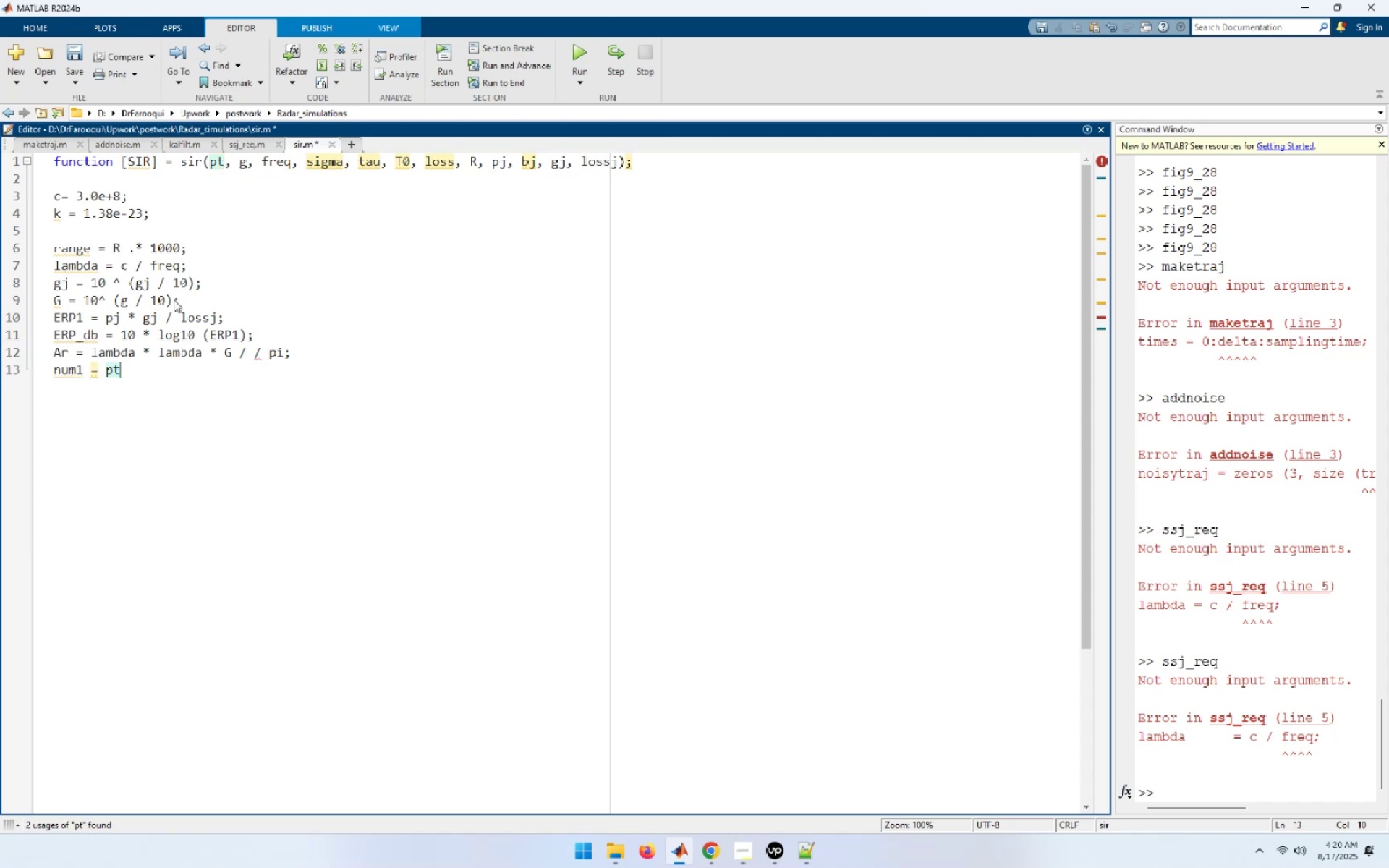 
type( * tau * G * sigma * Ar;)
 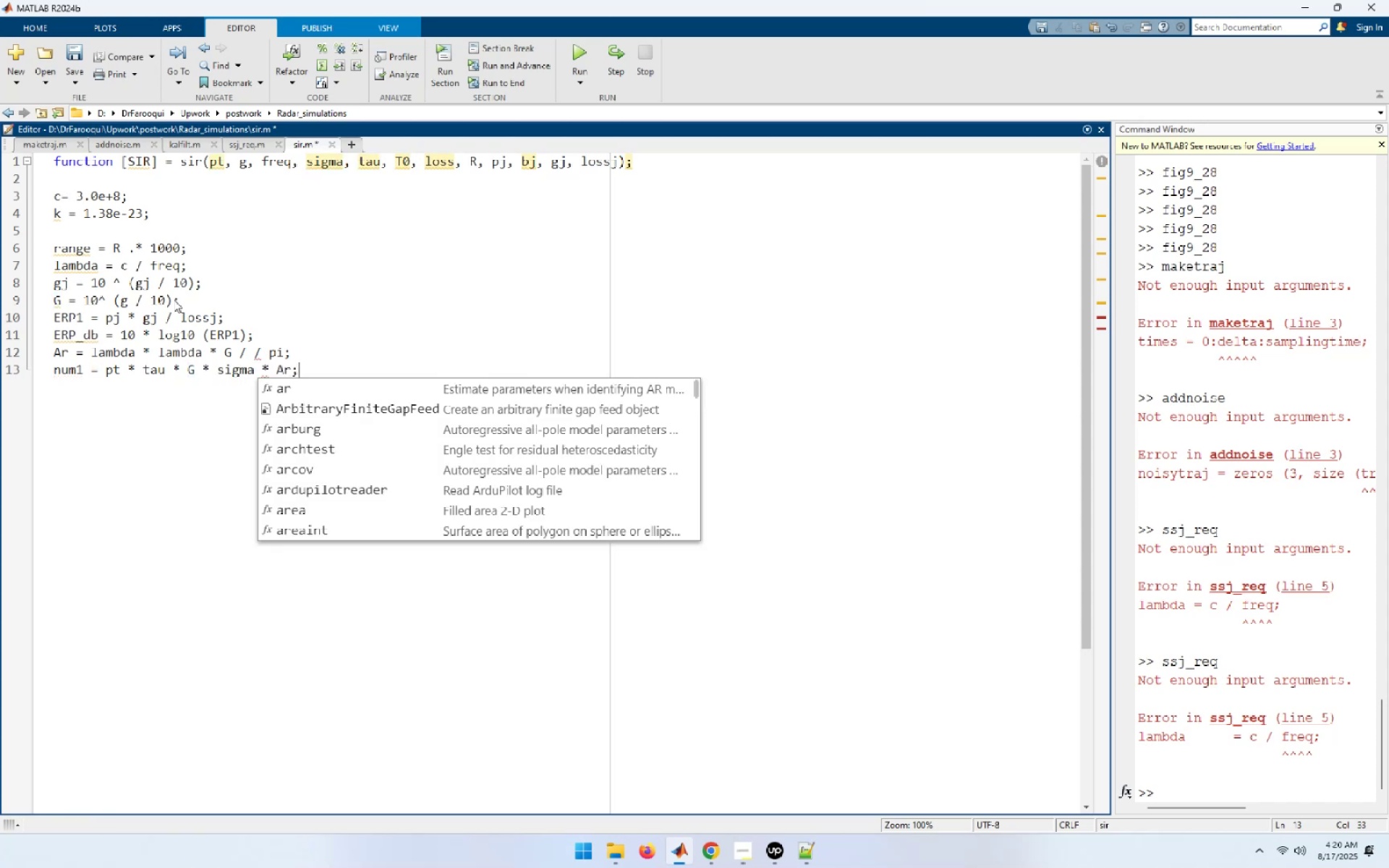 
 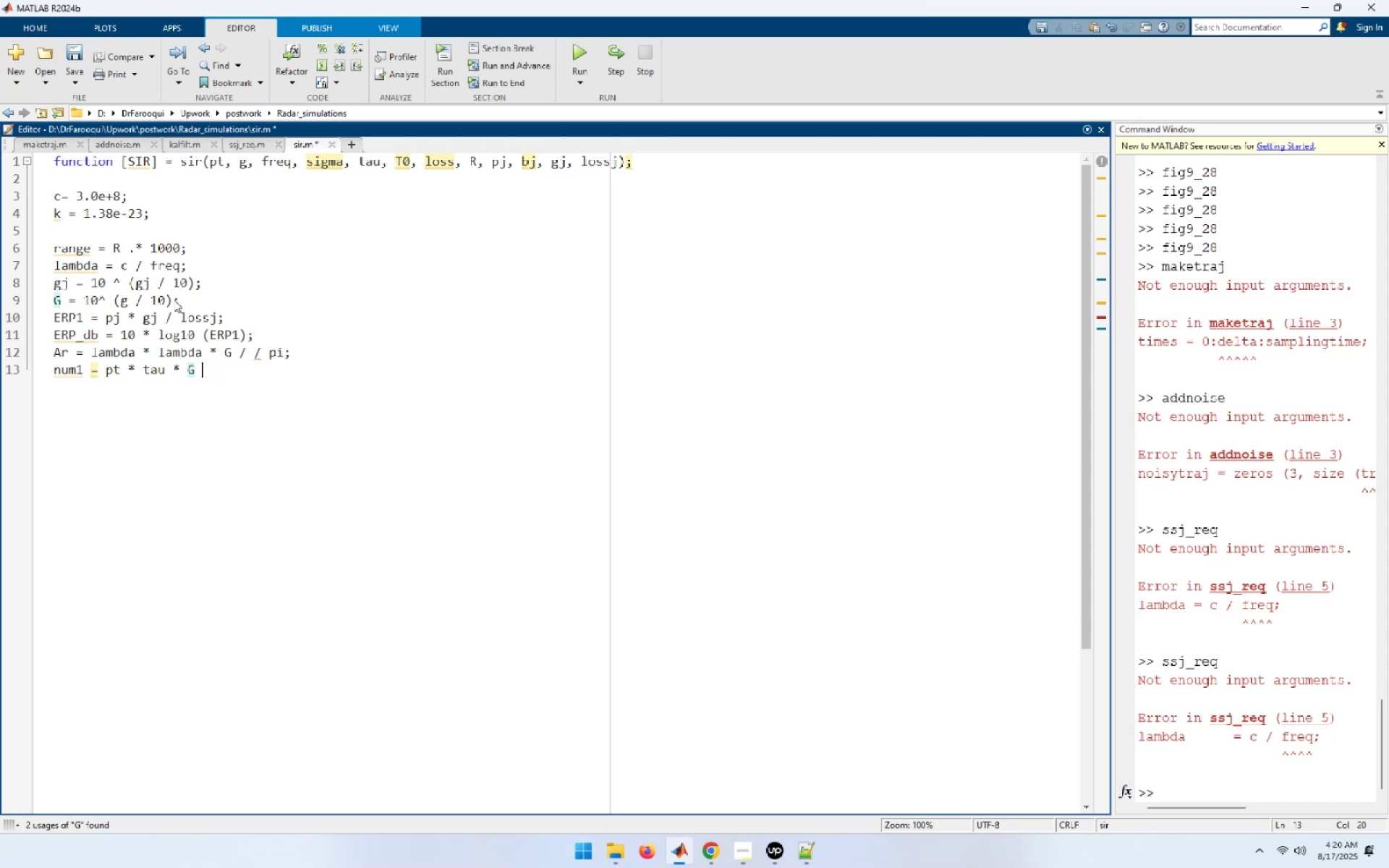 
key(Enter)
 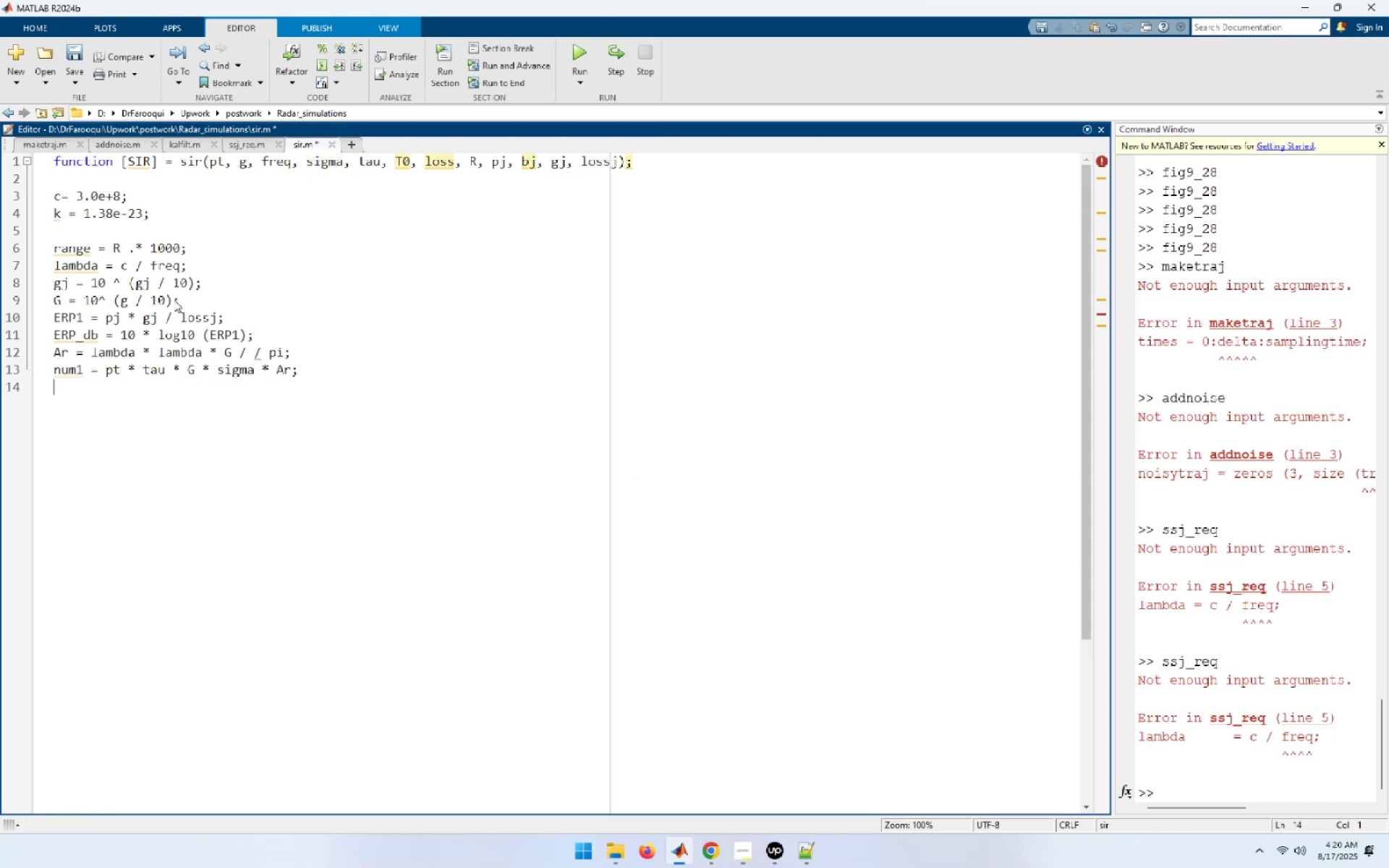 
type(demo1 = 4^2 * pi ^ 2)
 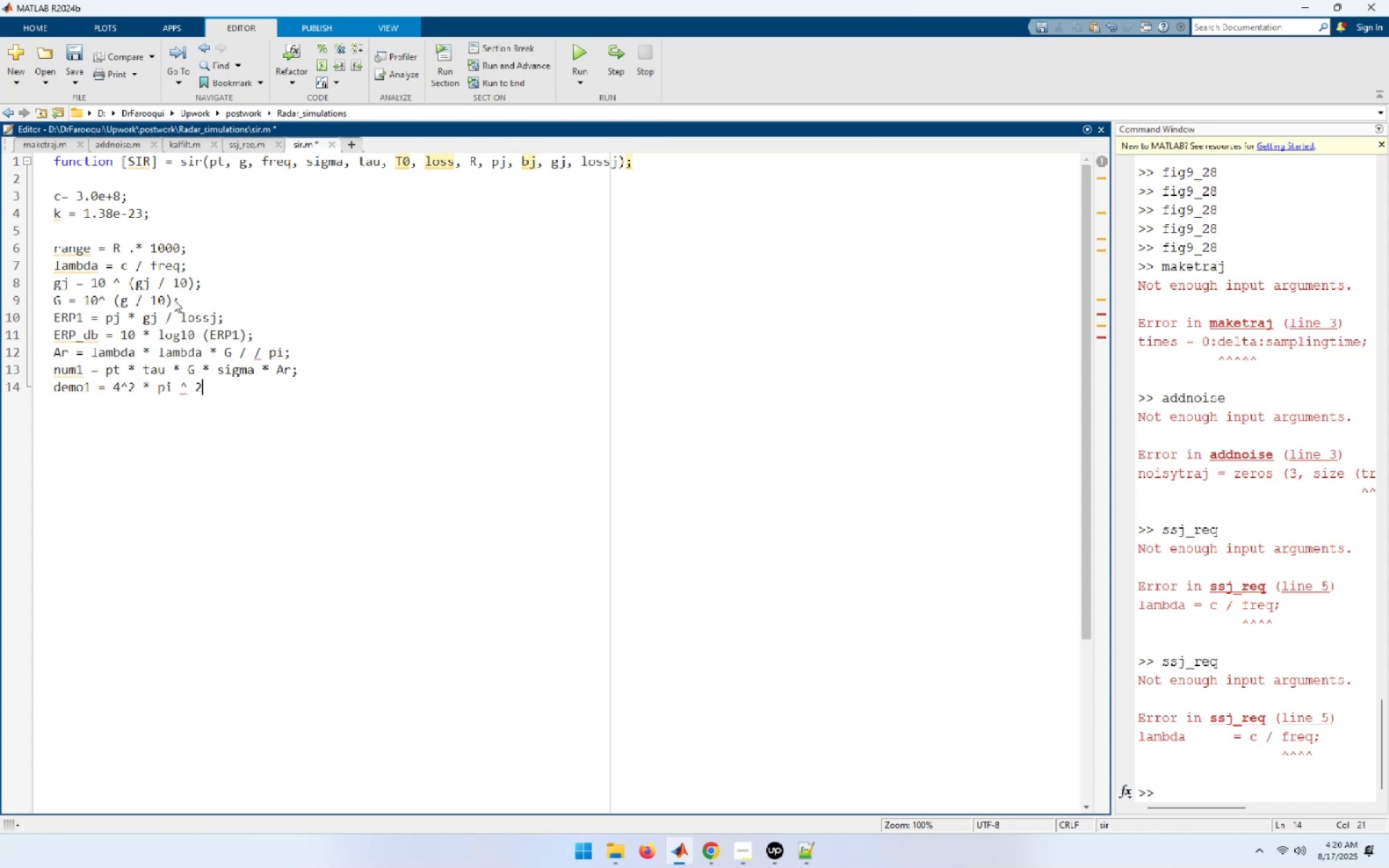 
type( loss .* range .^ 2;)
 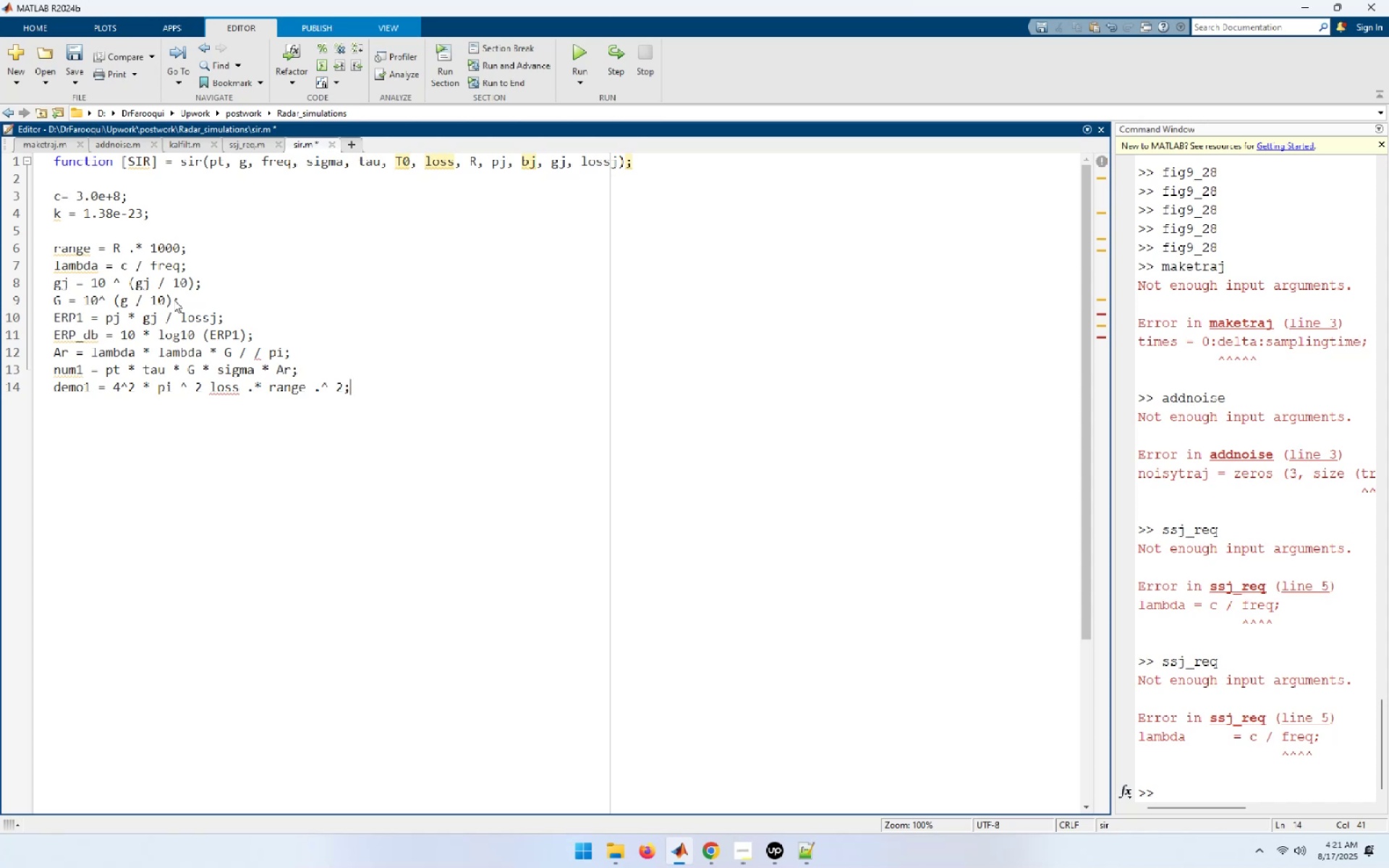 
key(Enter)
 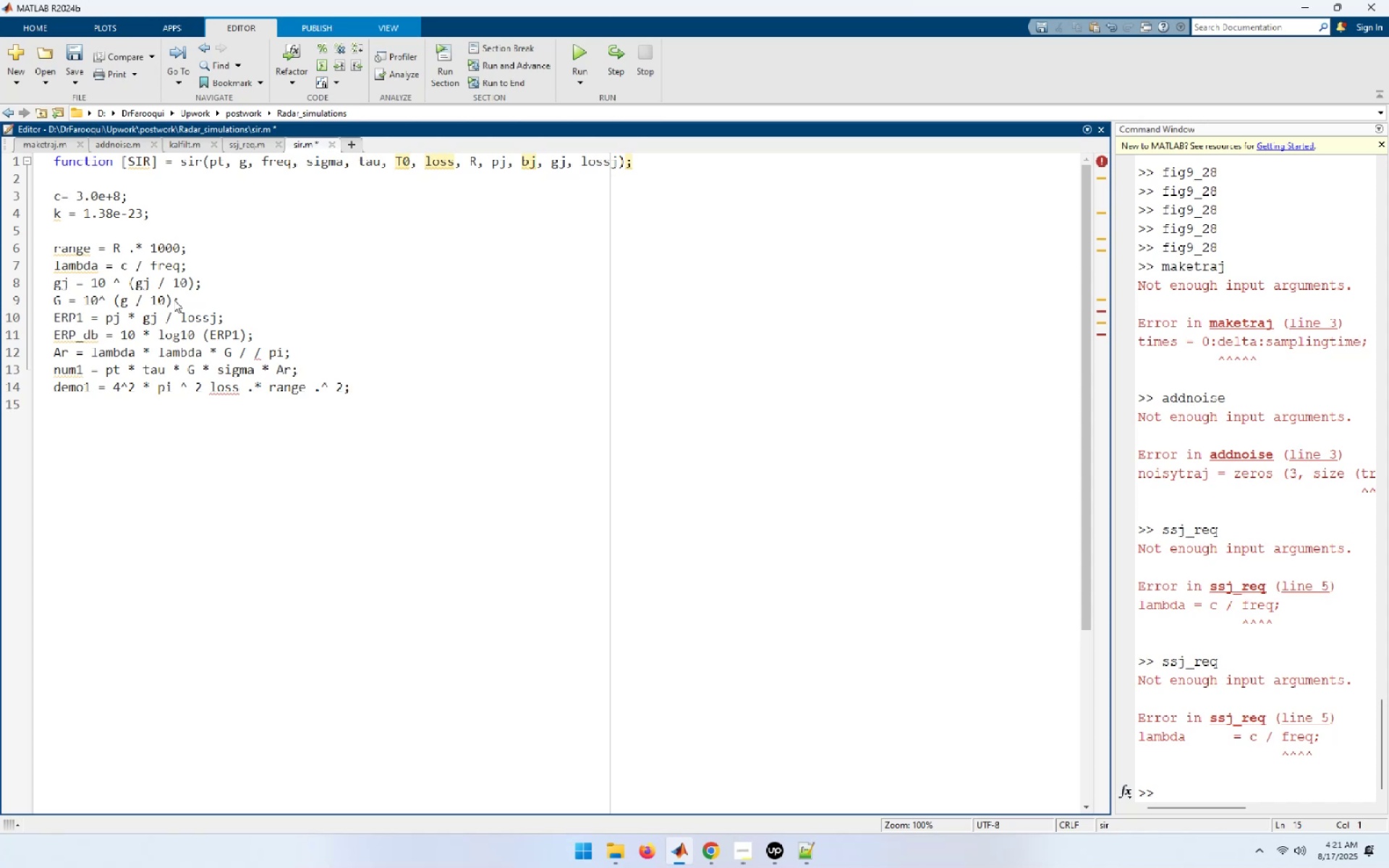 
type(num2 = ERP1 * Ar;)
 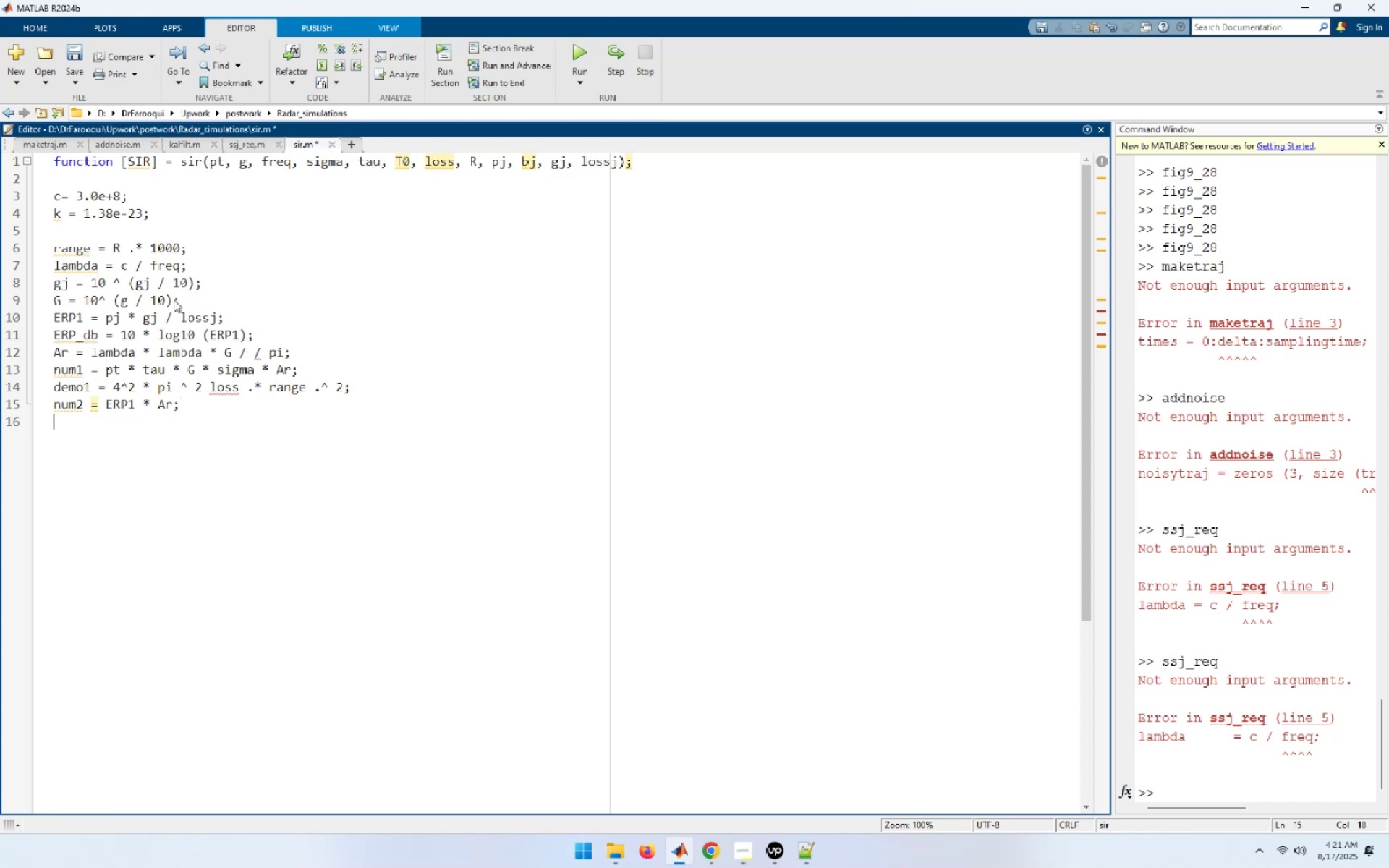 
 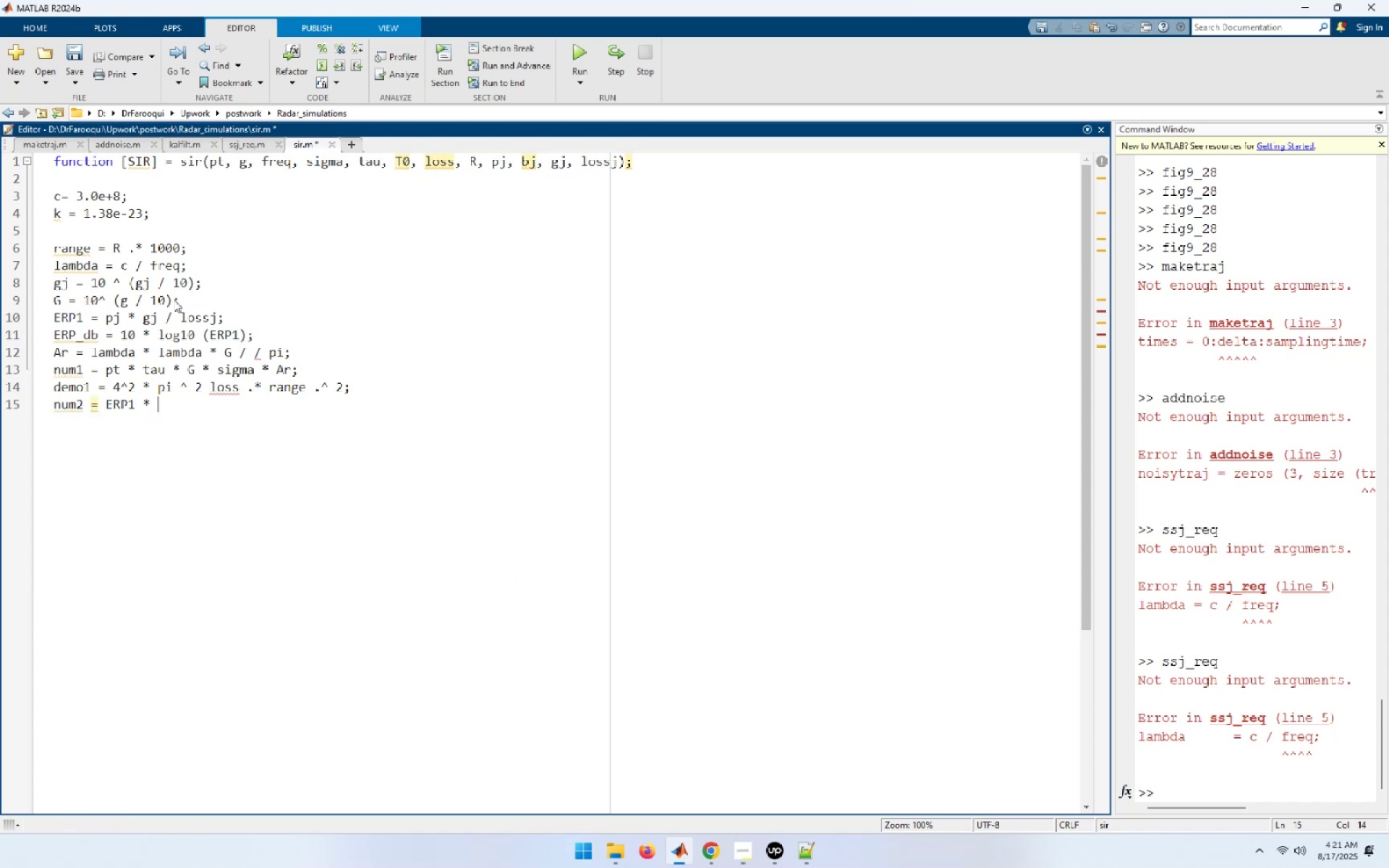 
key(Enter)
 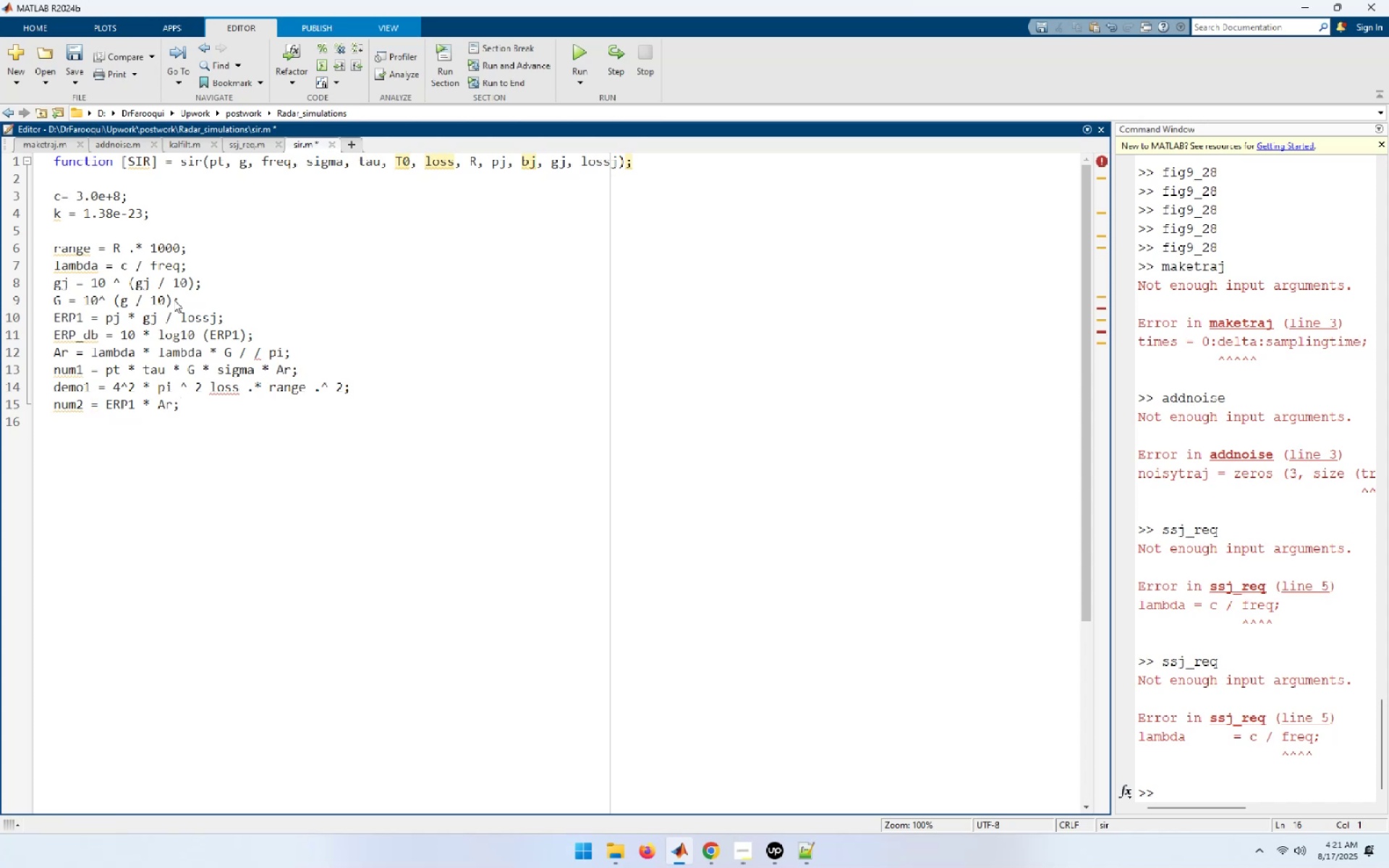 
type(vall1 = num1 ./ demo1;)
 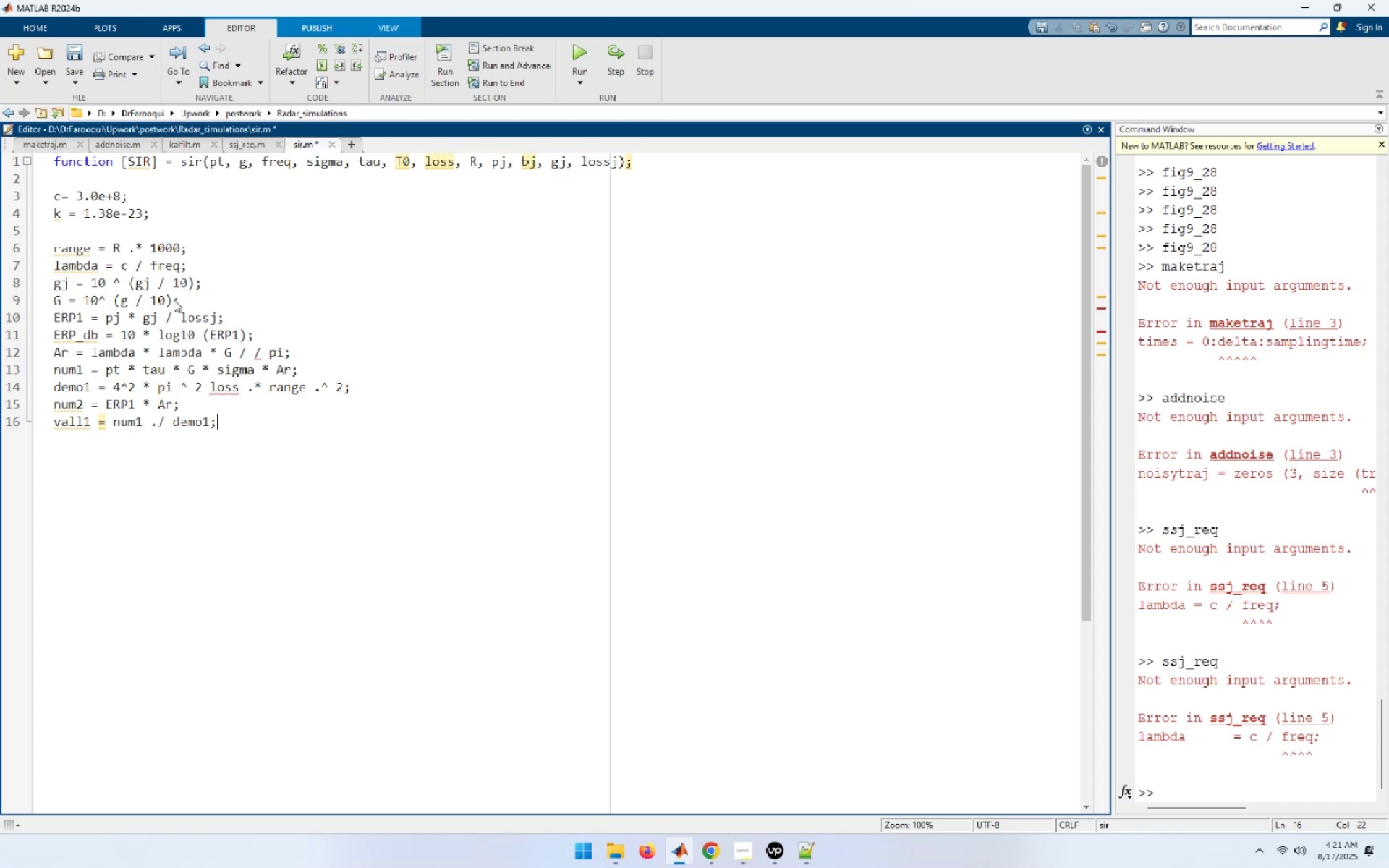 
key(Enter)
 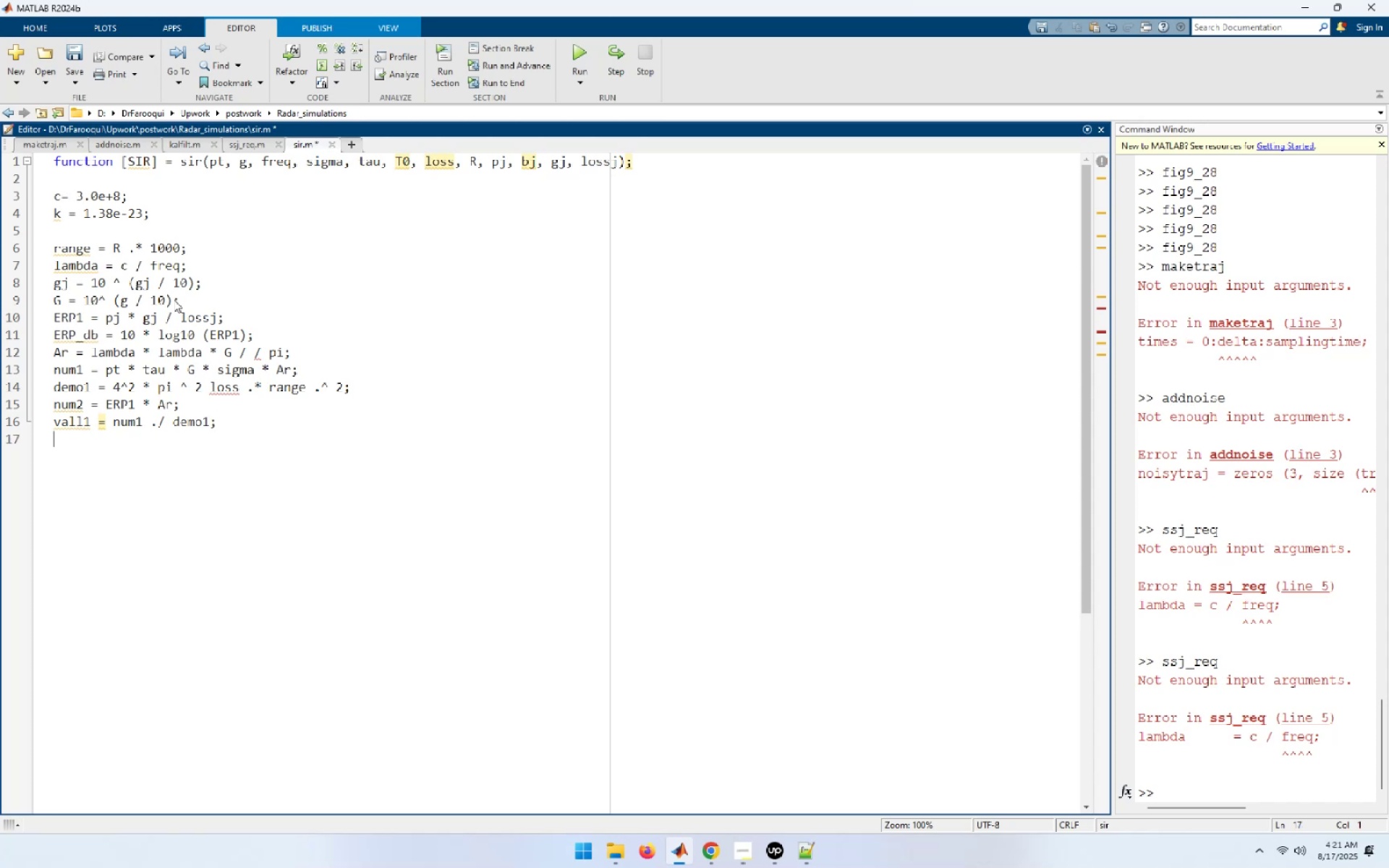 
type(val21)
 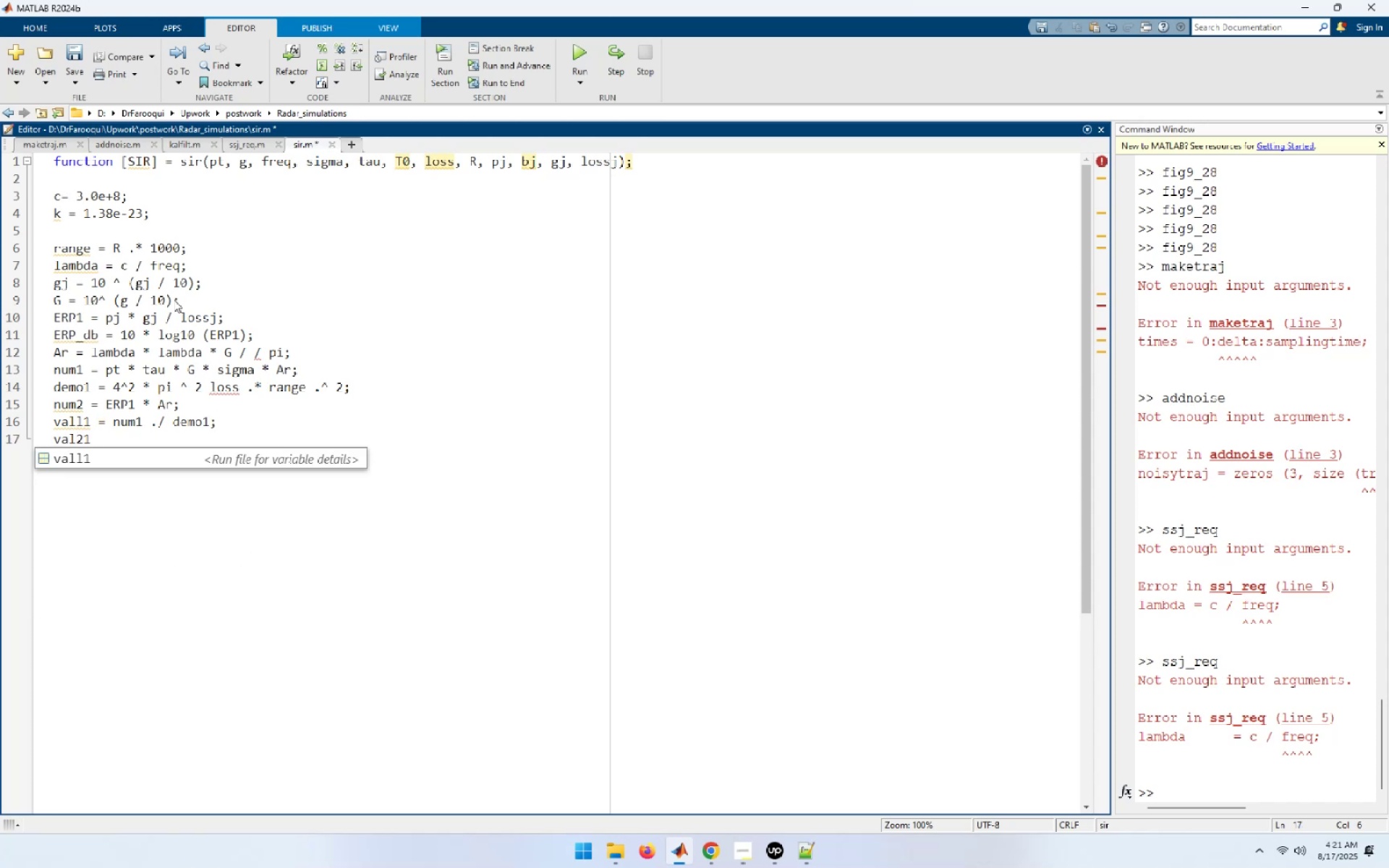 
key(ArrowUp)
 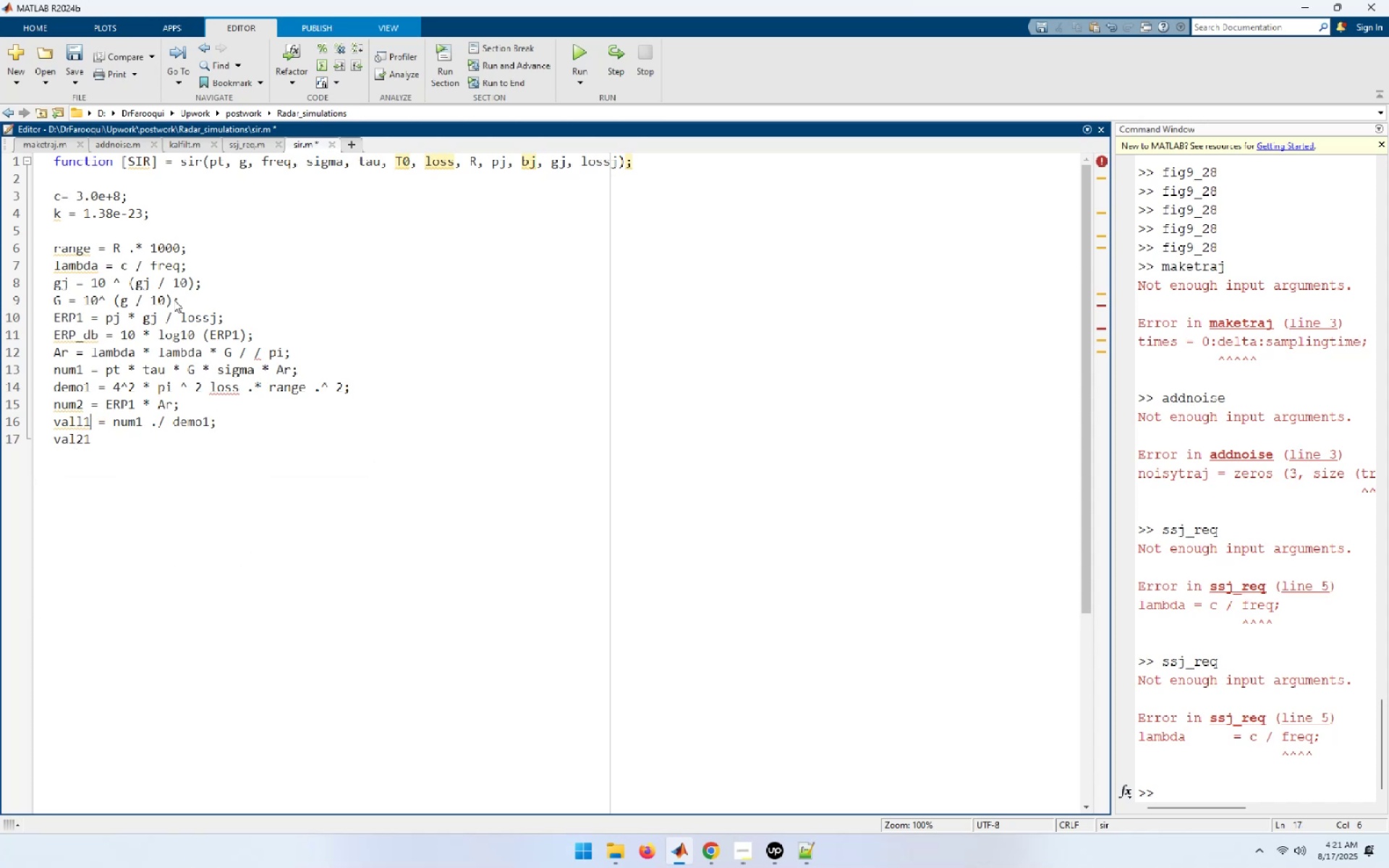 
key(ArrowLeft)
 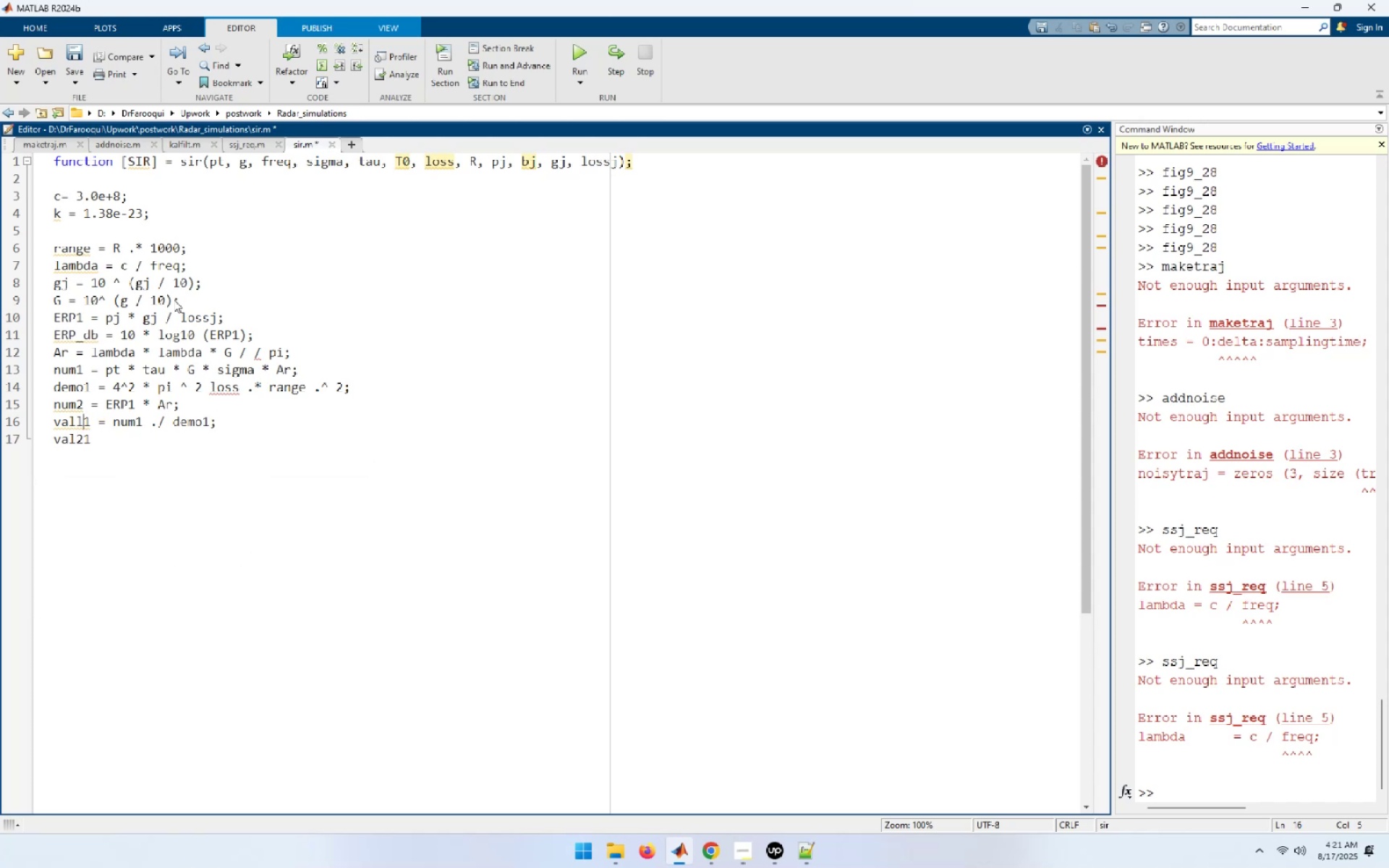 
key(Backspace)
 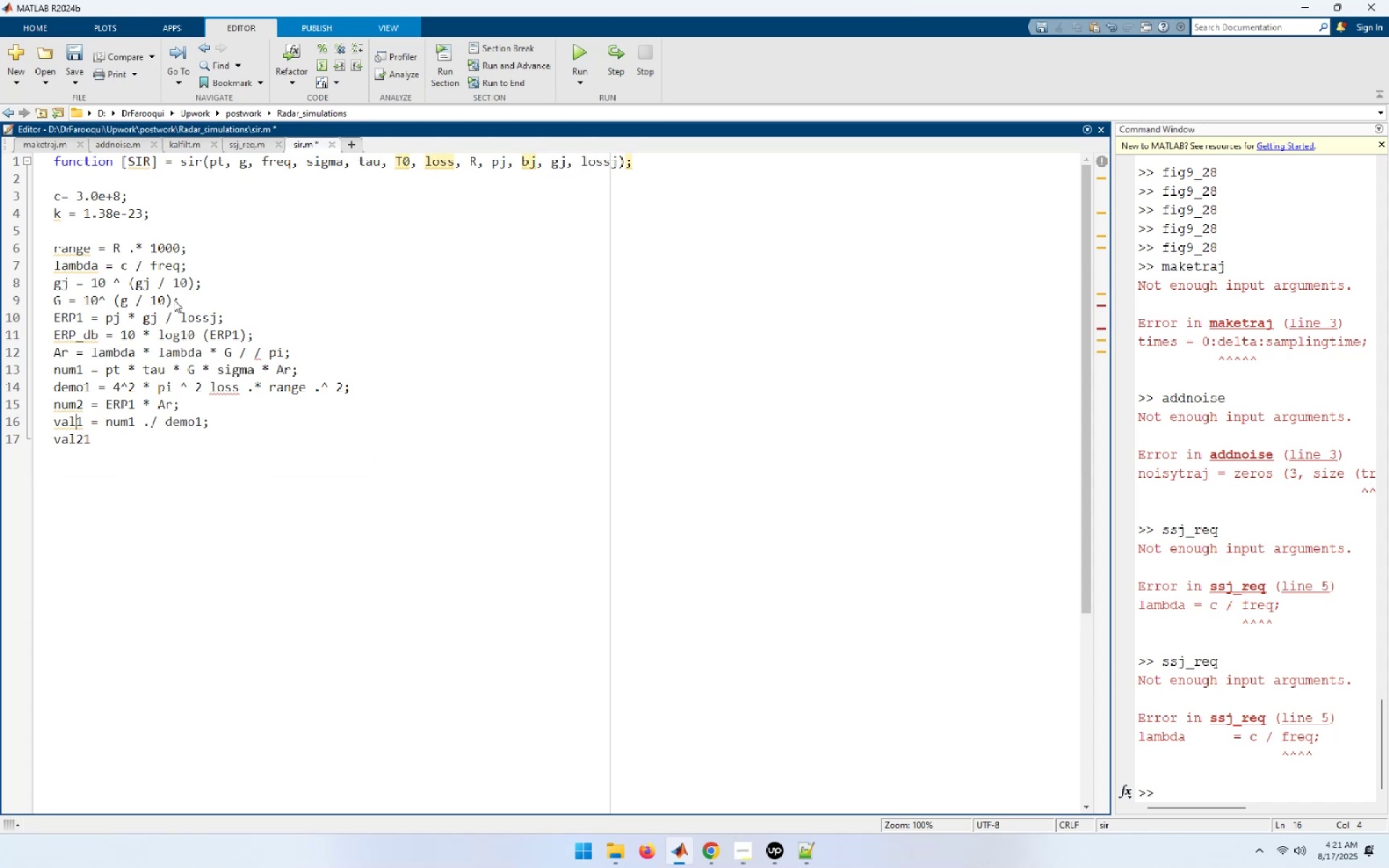 
key(1)
 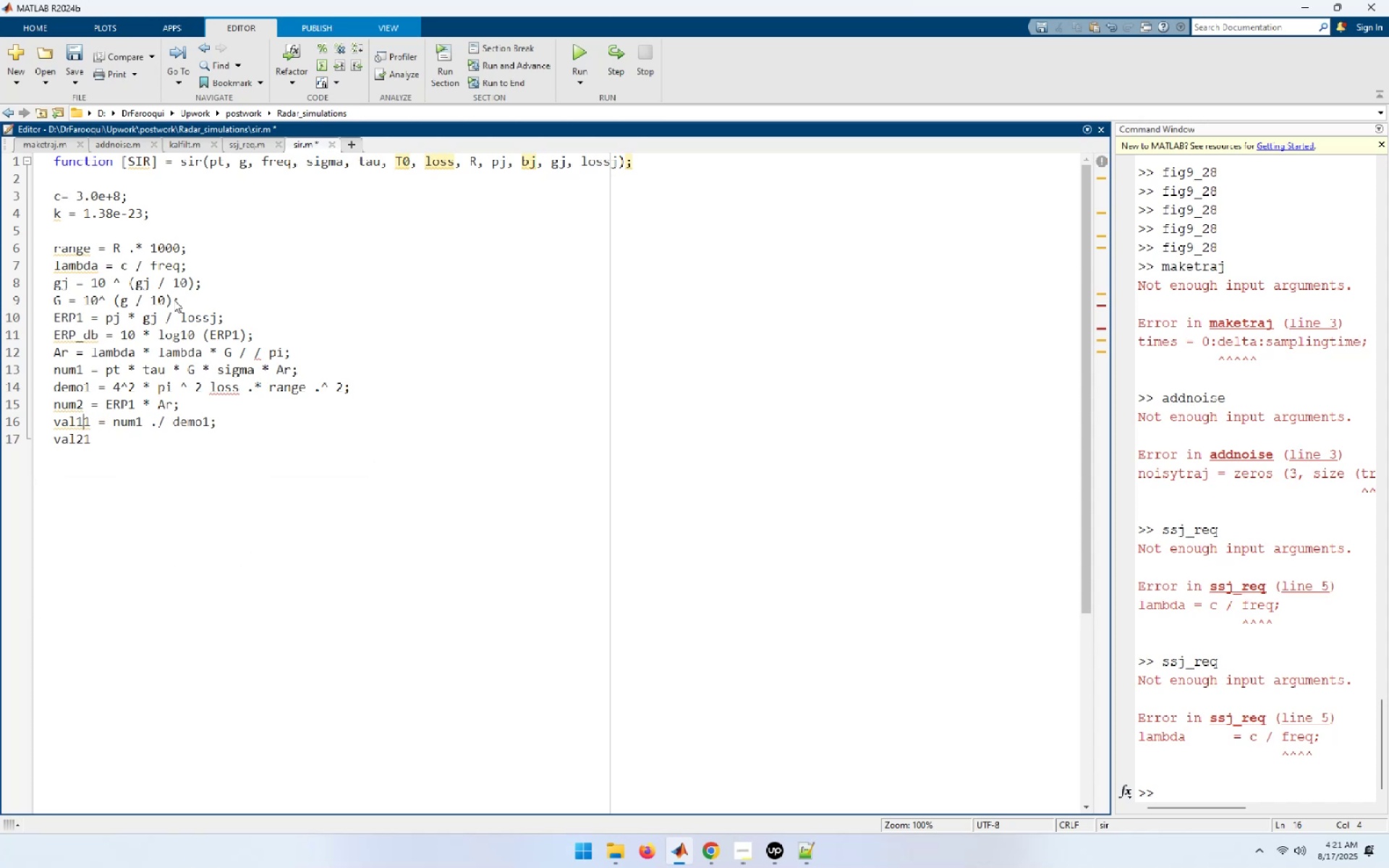 
key(ArrowDown)
 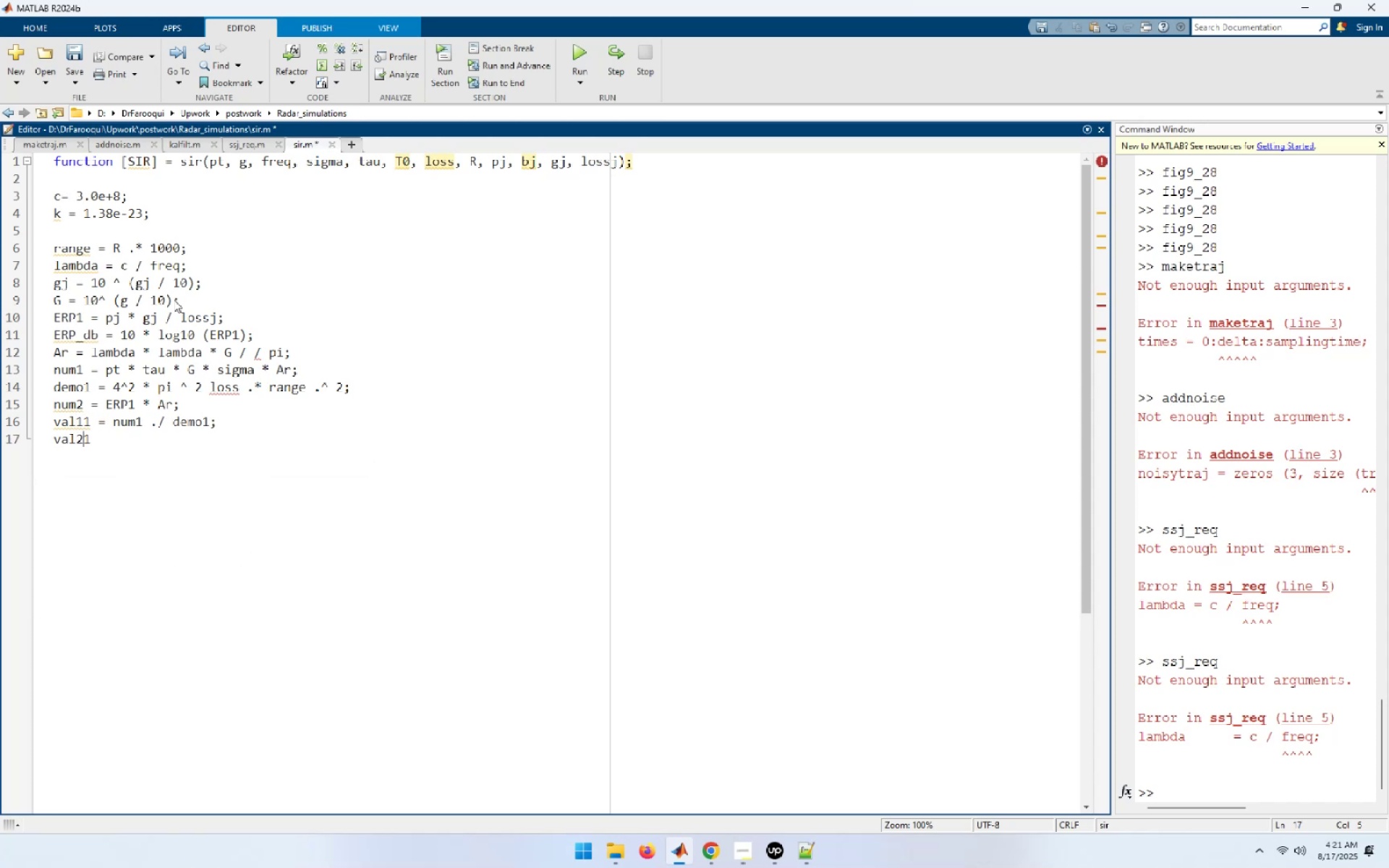 
key(End)
 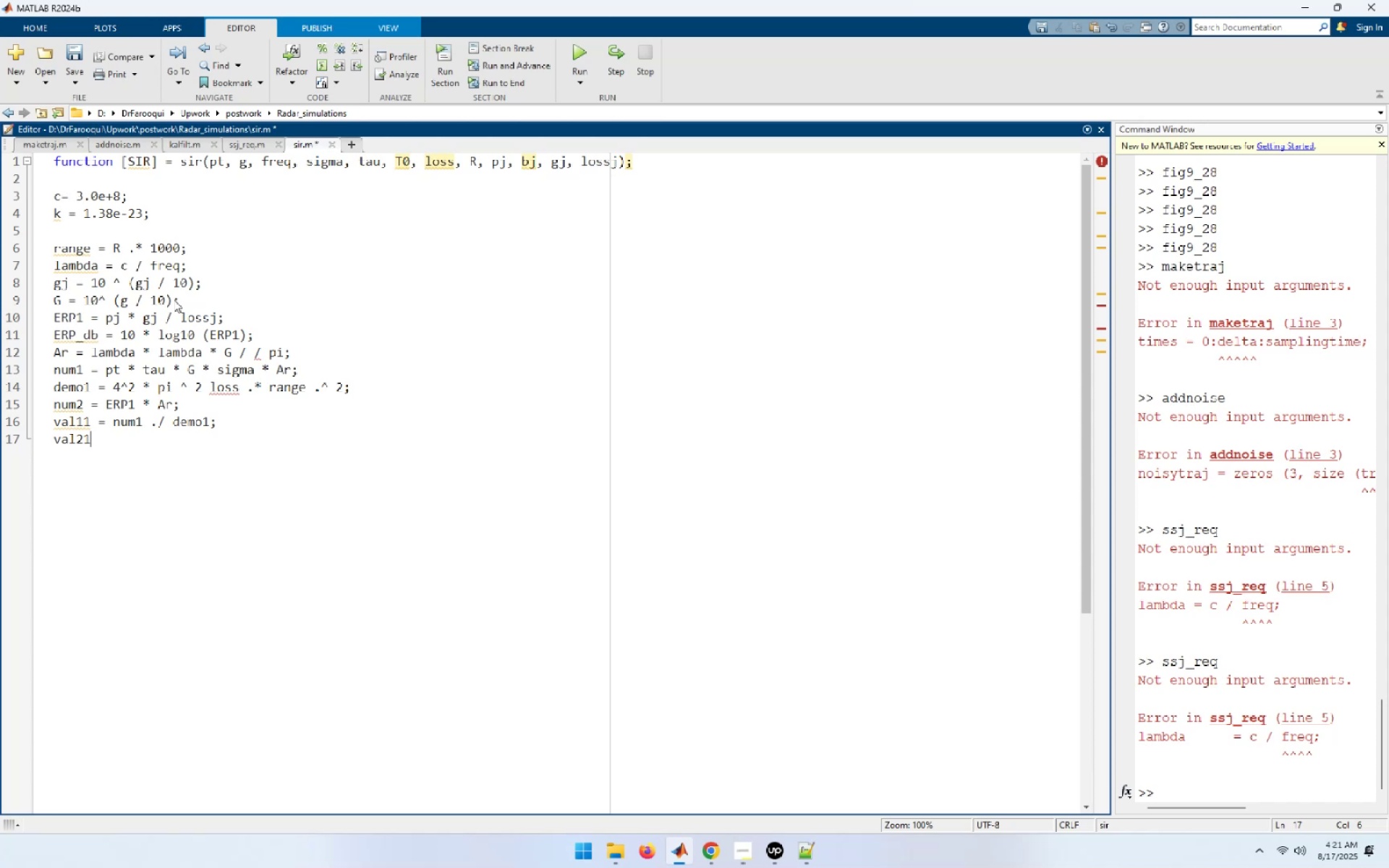 
key(Space)
 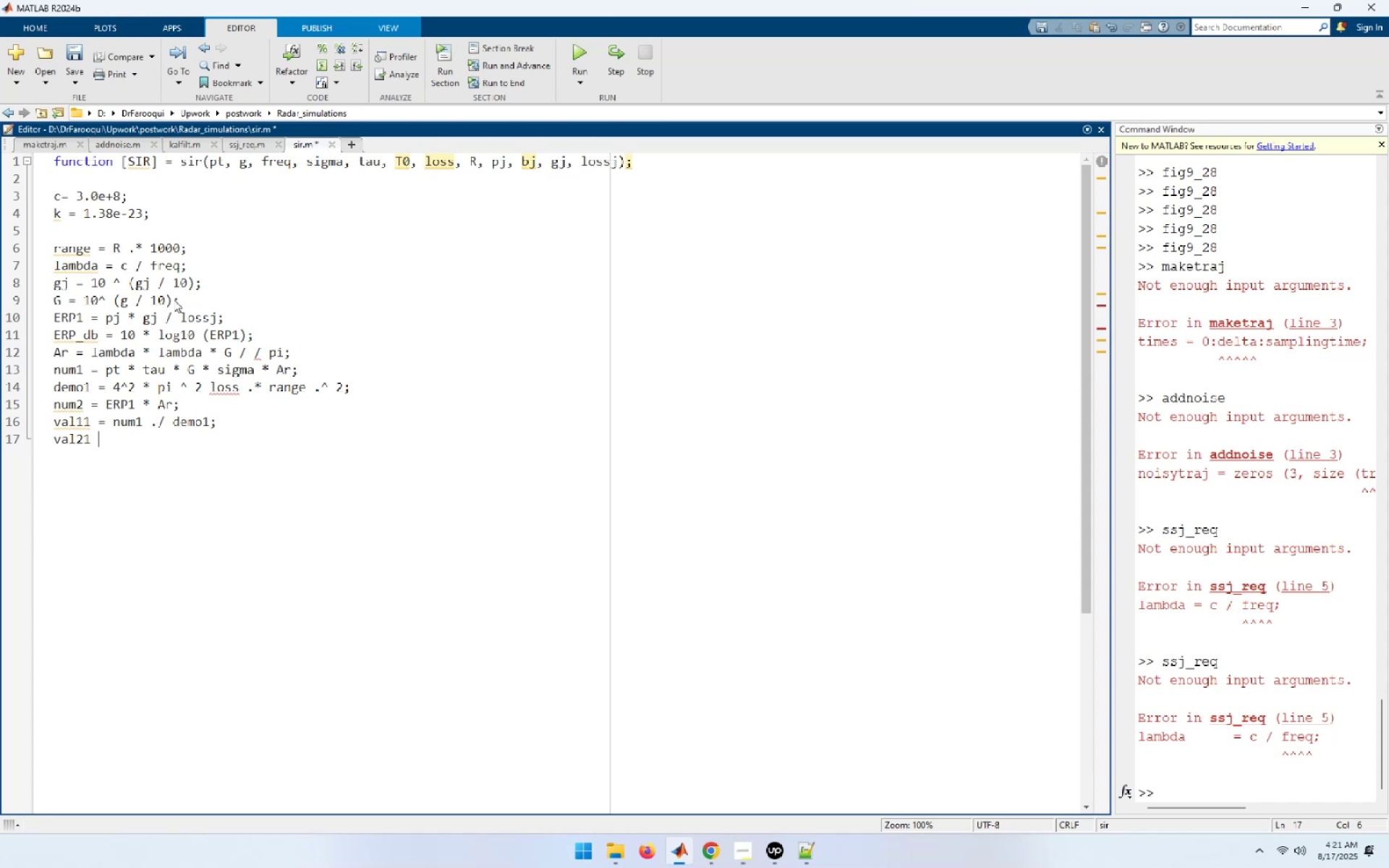 
key(Equal)
 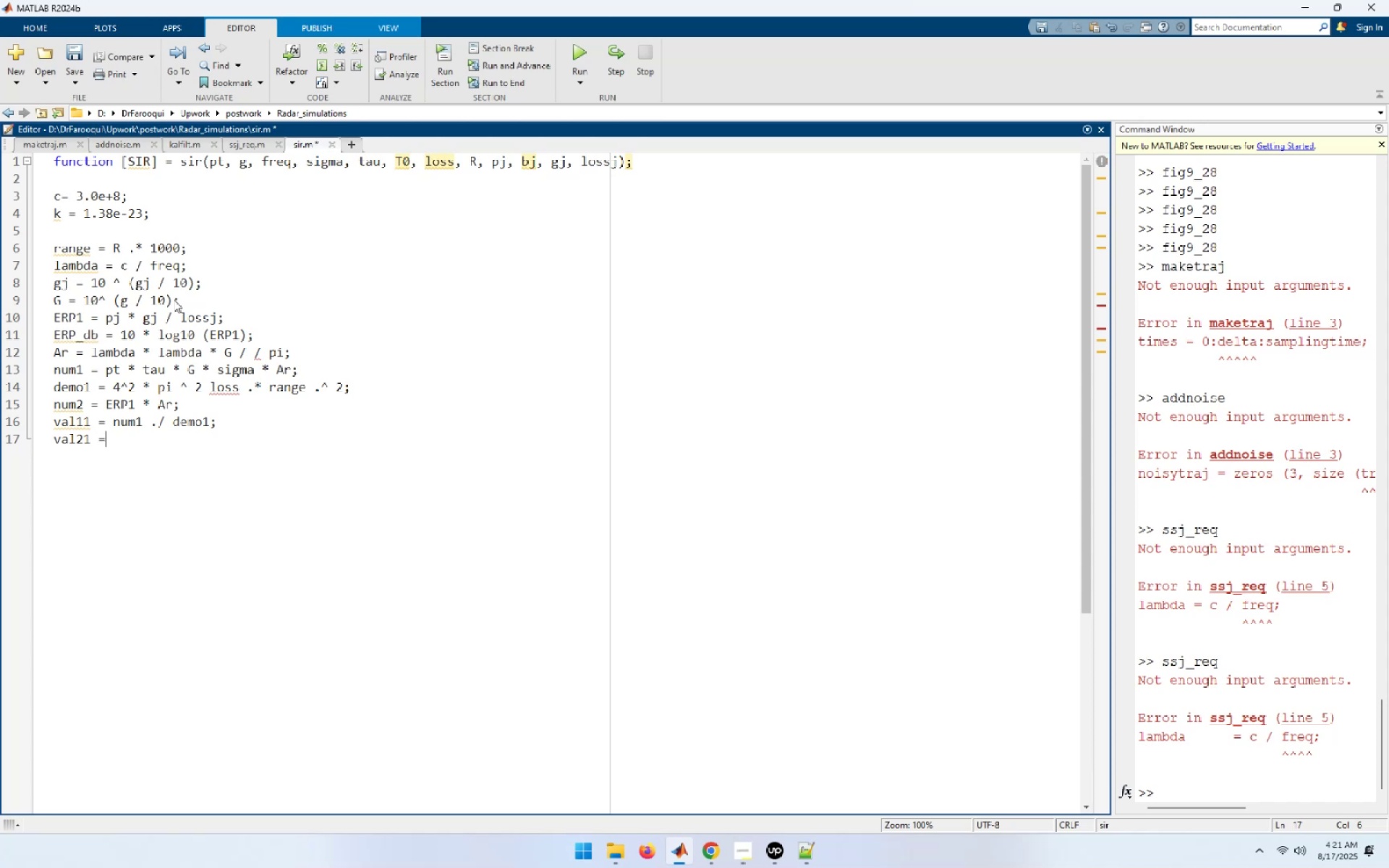 
key(Space)
 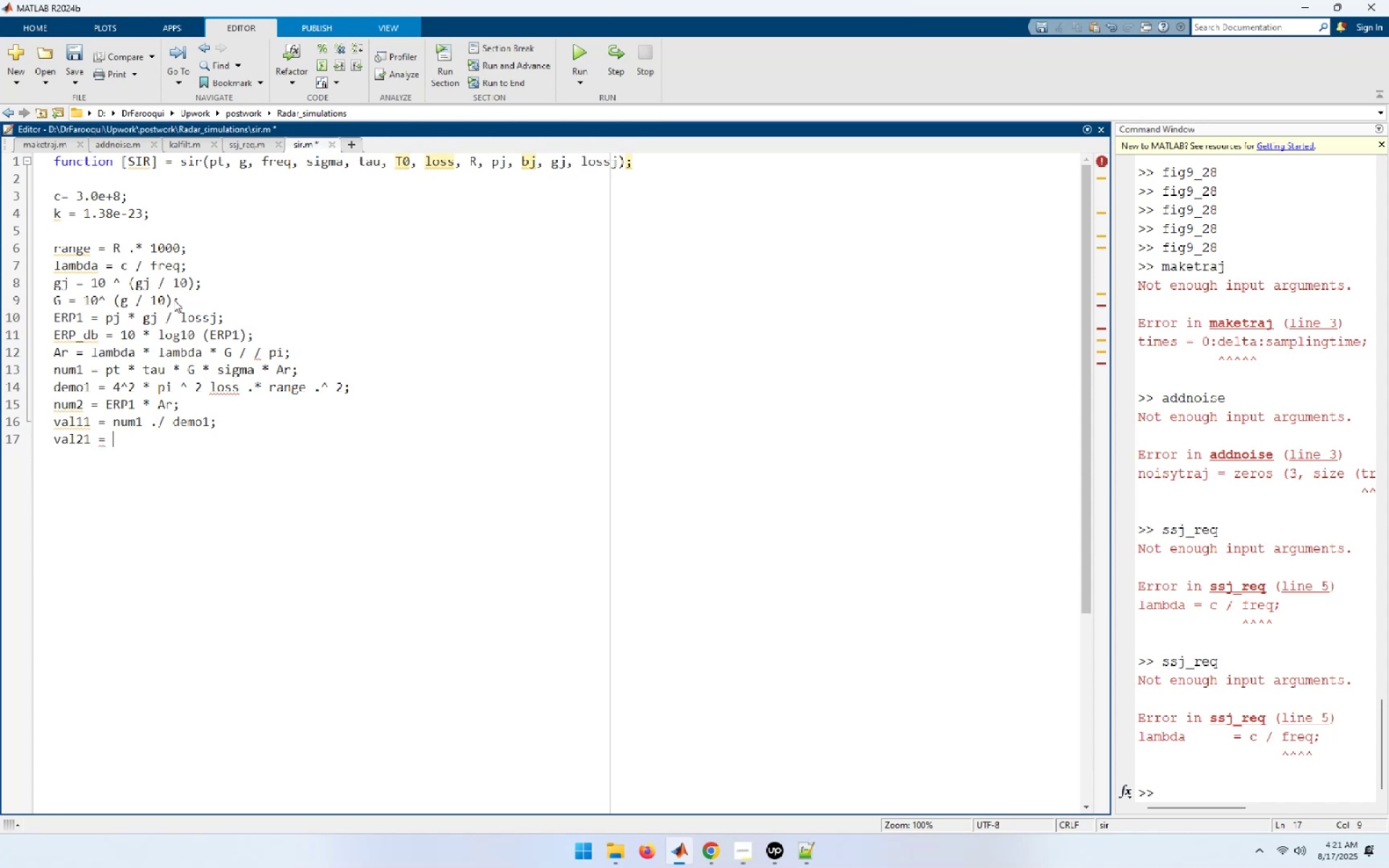 
type(num )
key(Backspace)
type(2 ./ demo2;)
 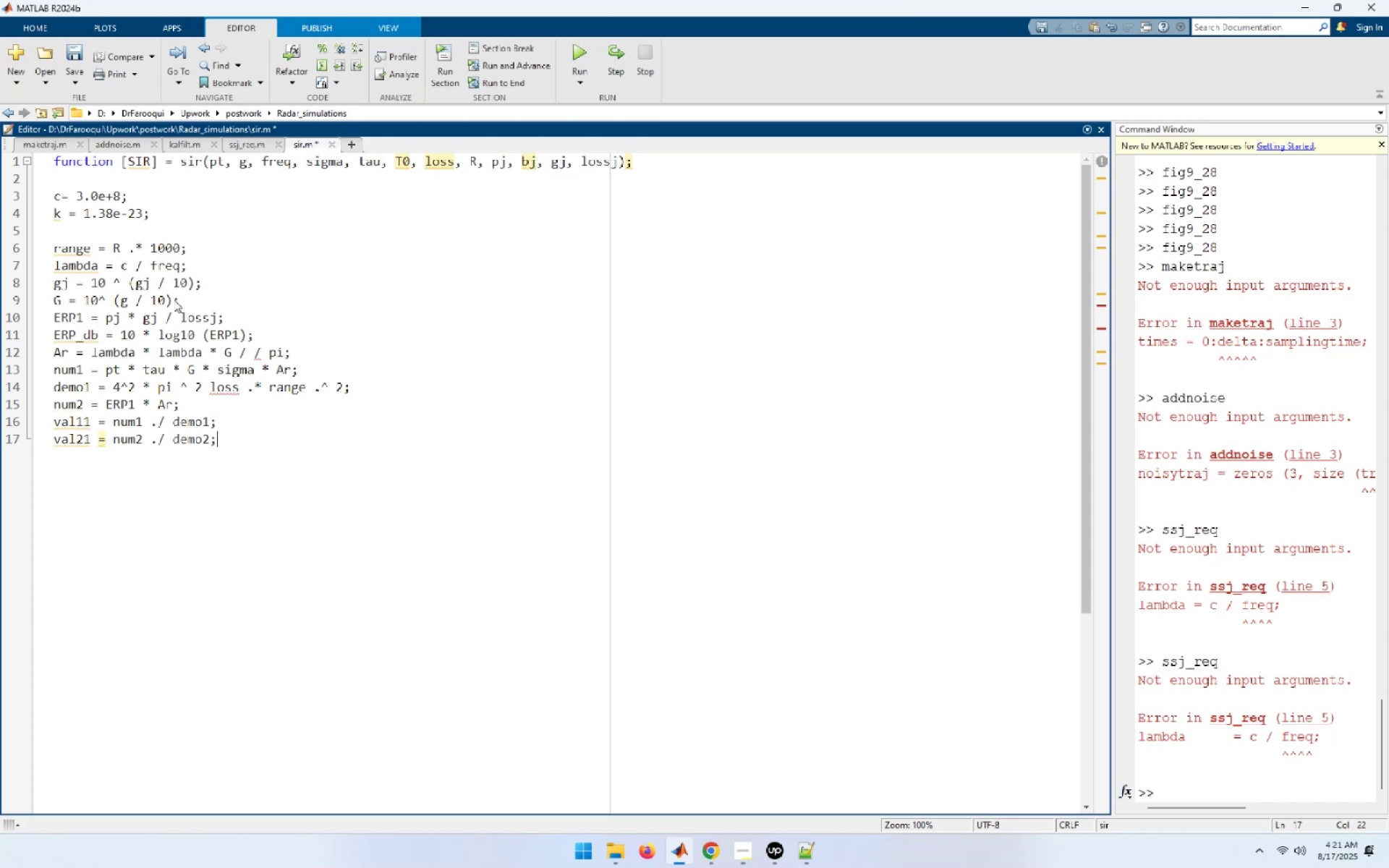 
key(Enter)
 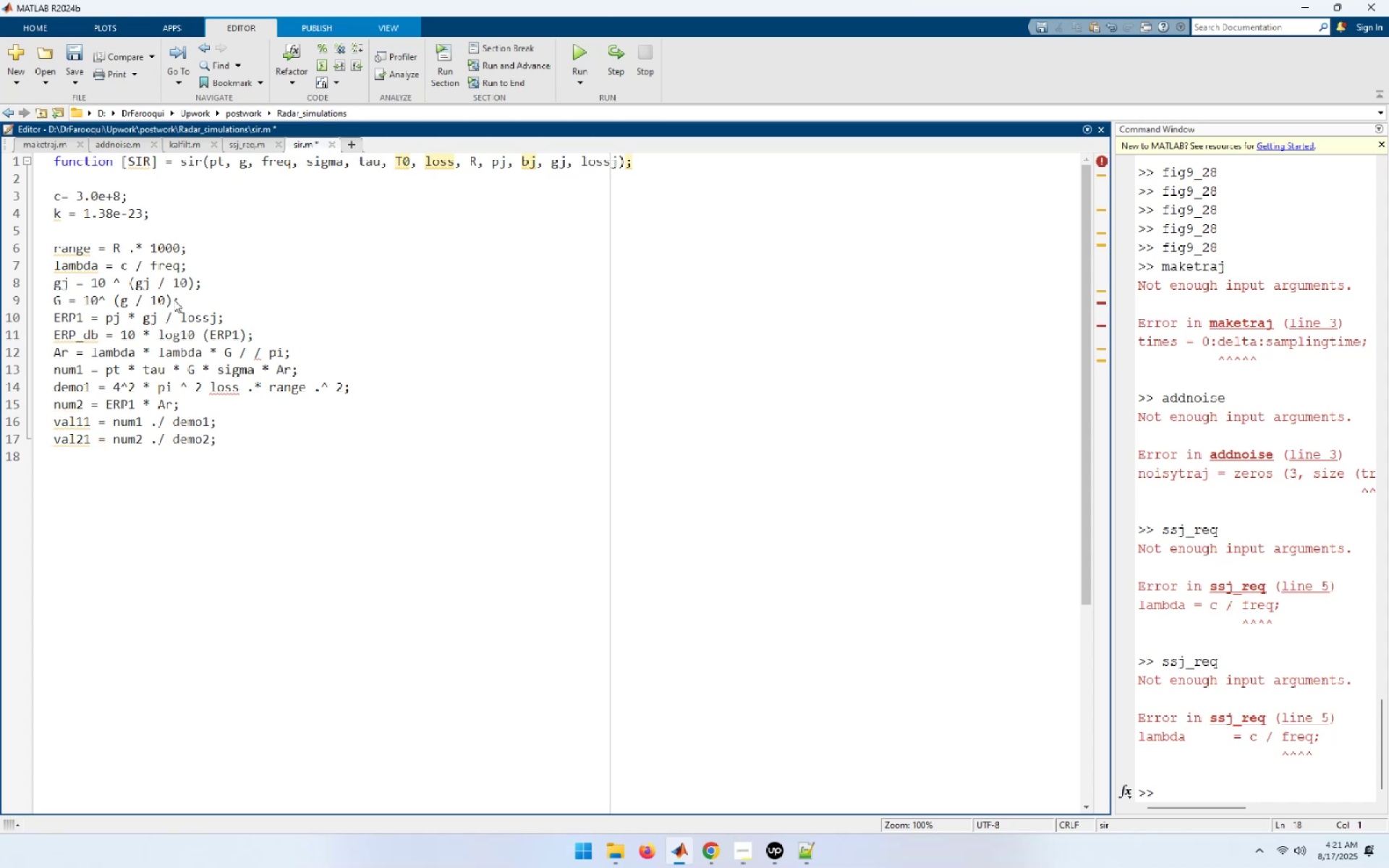 
type(sir = val )
key(Backspace)
type(`1`)
key(Backspace)
key(Backspace)
type(11)
key(Backspace)
key(Backspace)
key(Backspace)
type(11 ./ (val21 + k 8 T0);)
 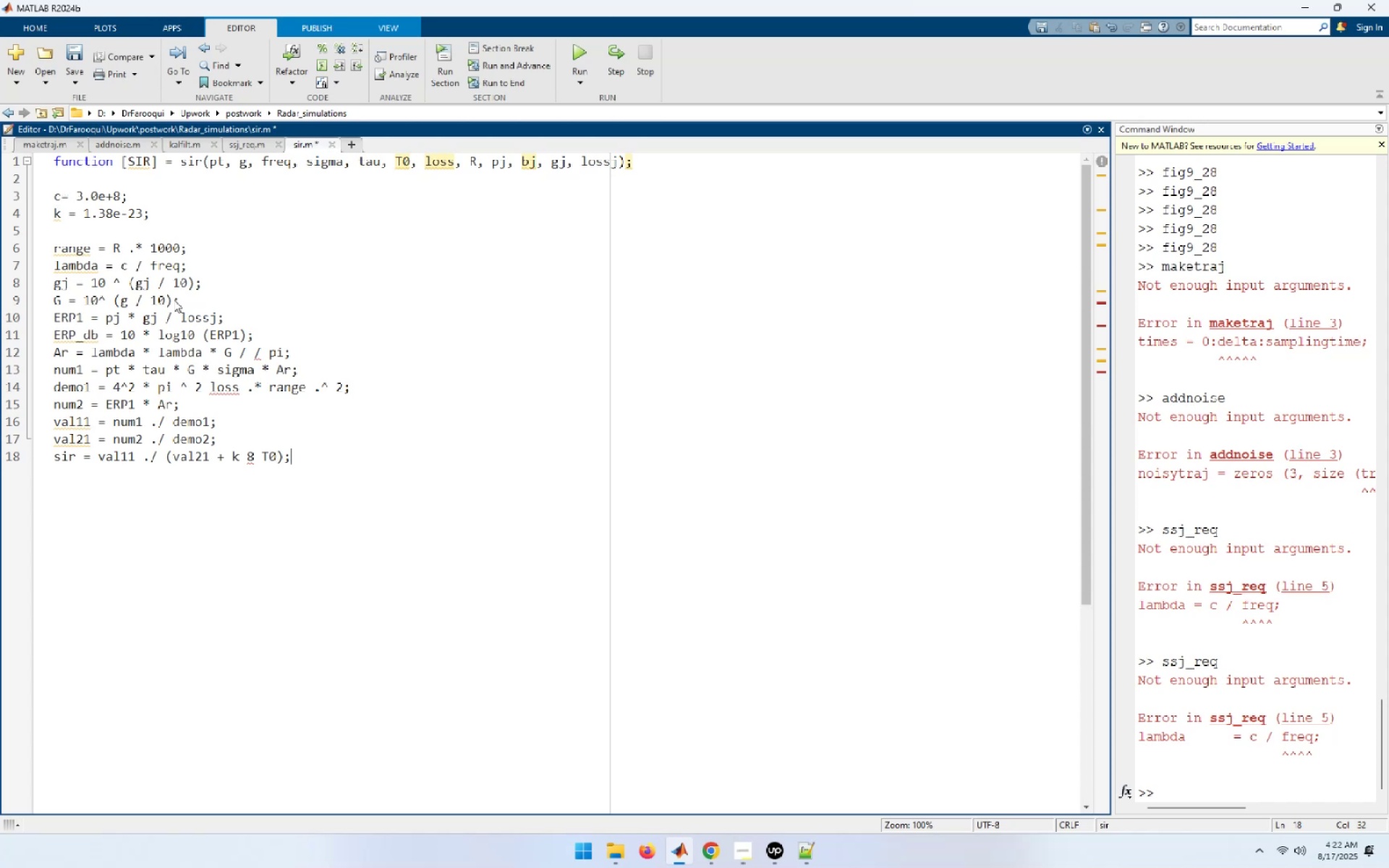 
key(Enter)
 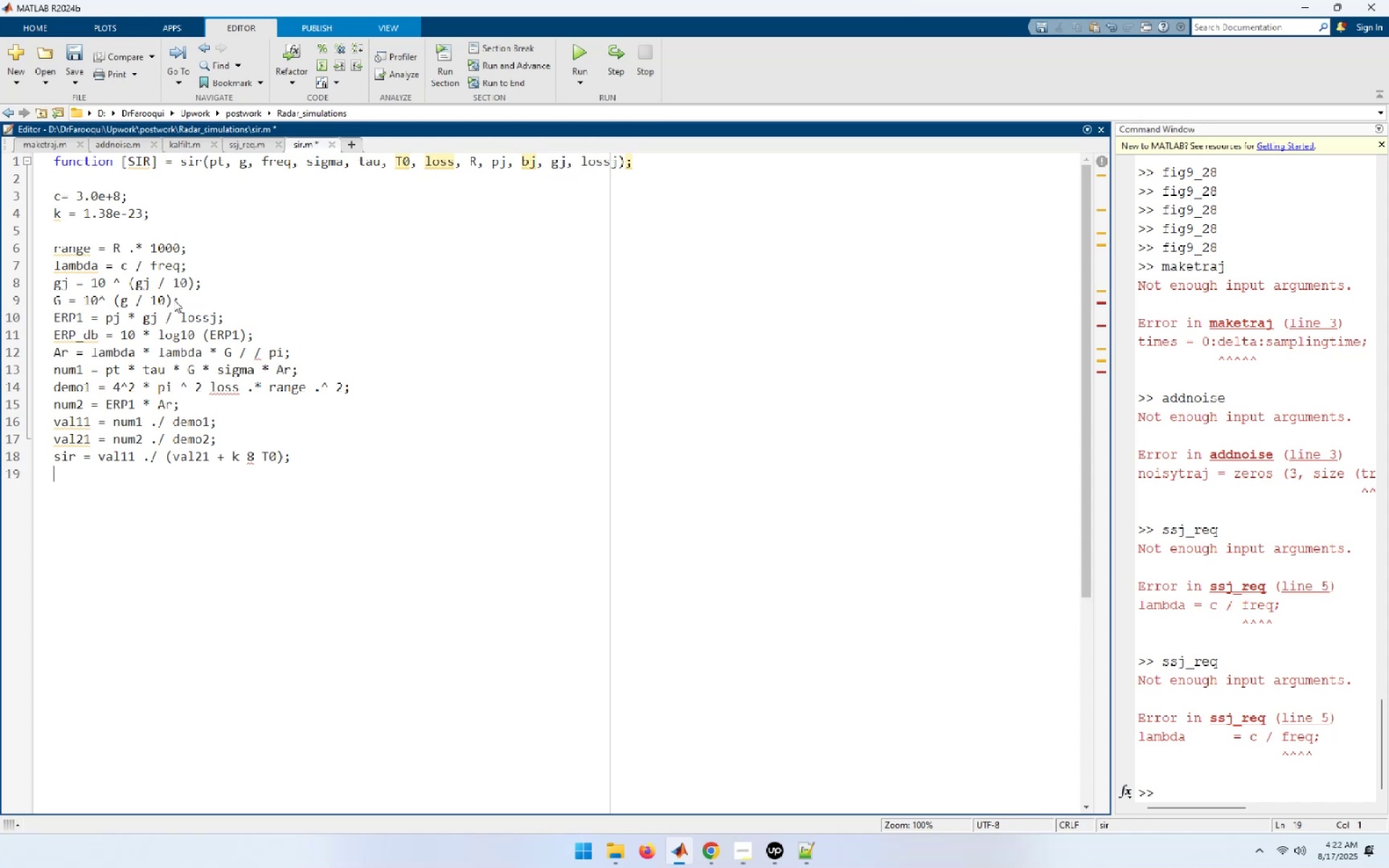 
type(SOR)
key(Backspace)
key(Backspace)
type(IR = )
 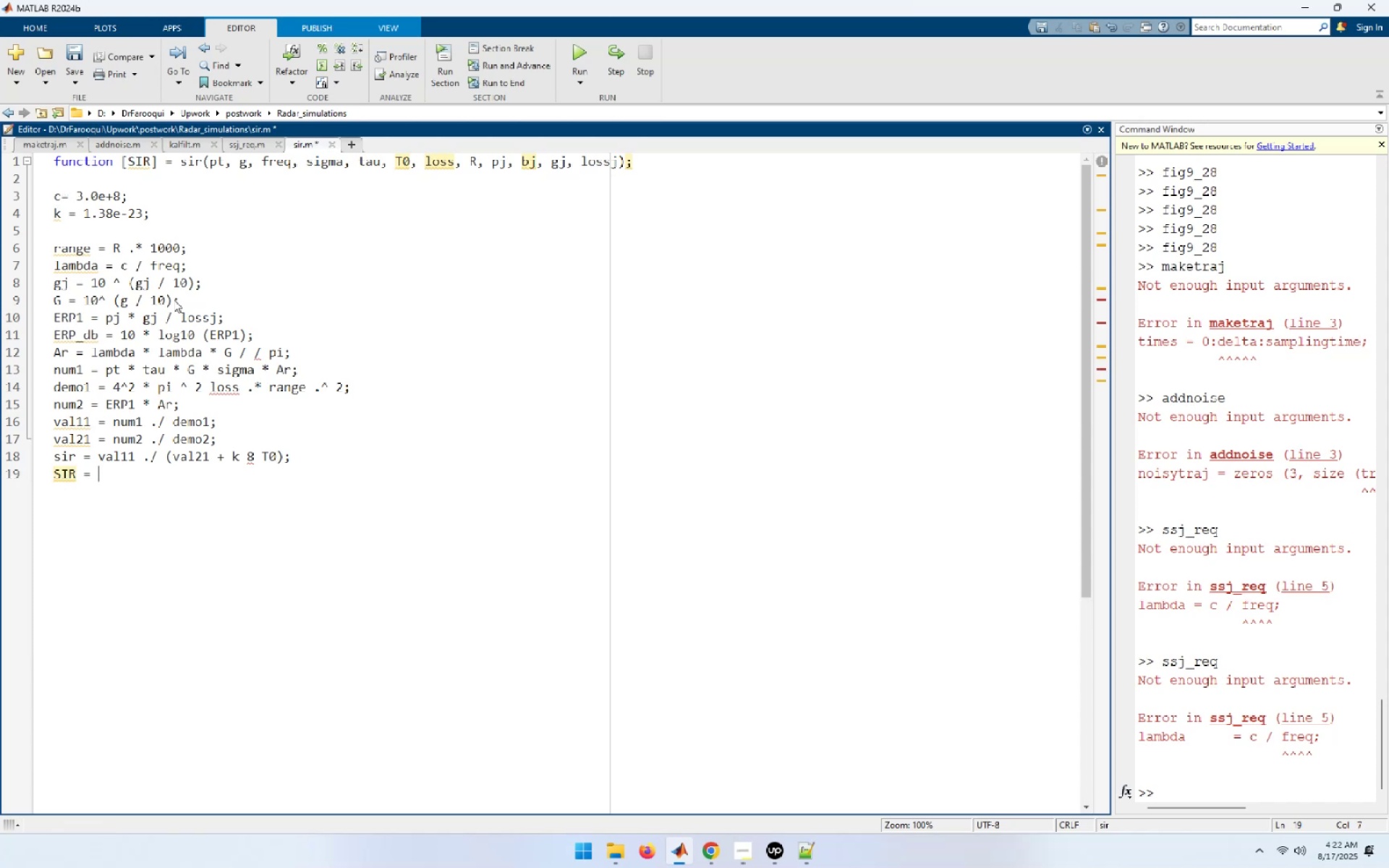 
type(10)
 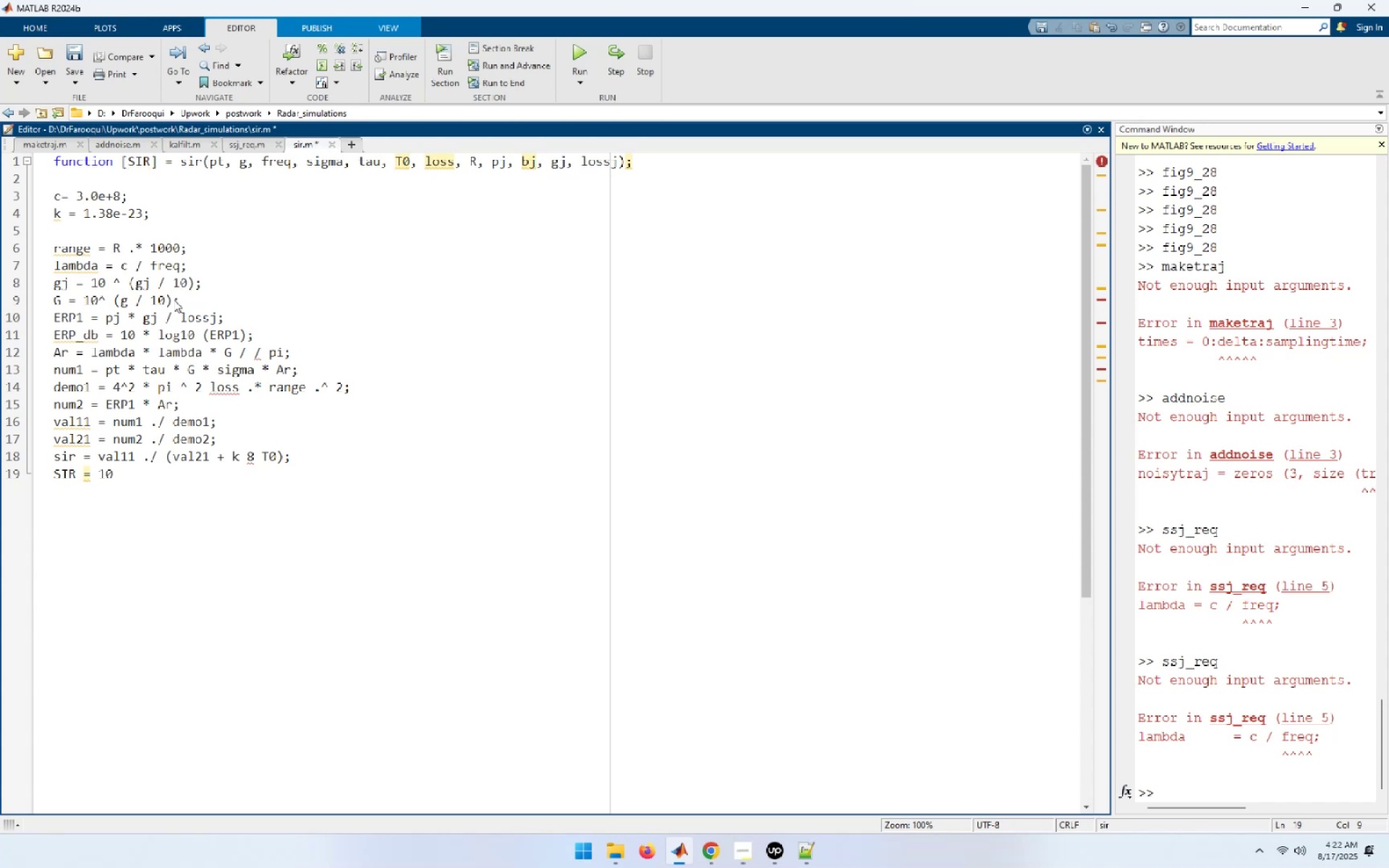 
type( * log10 (sir);)
 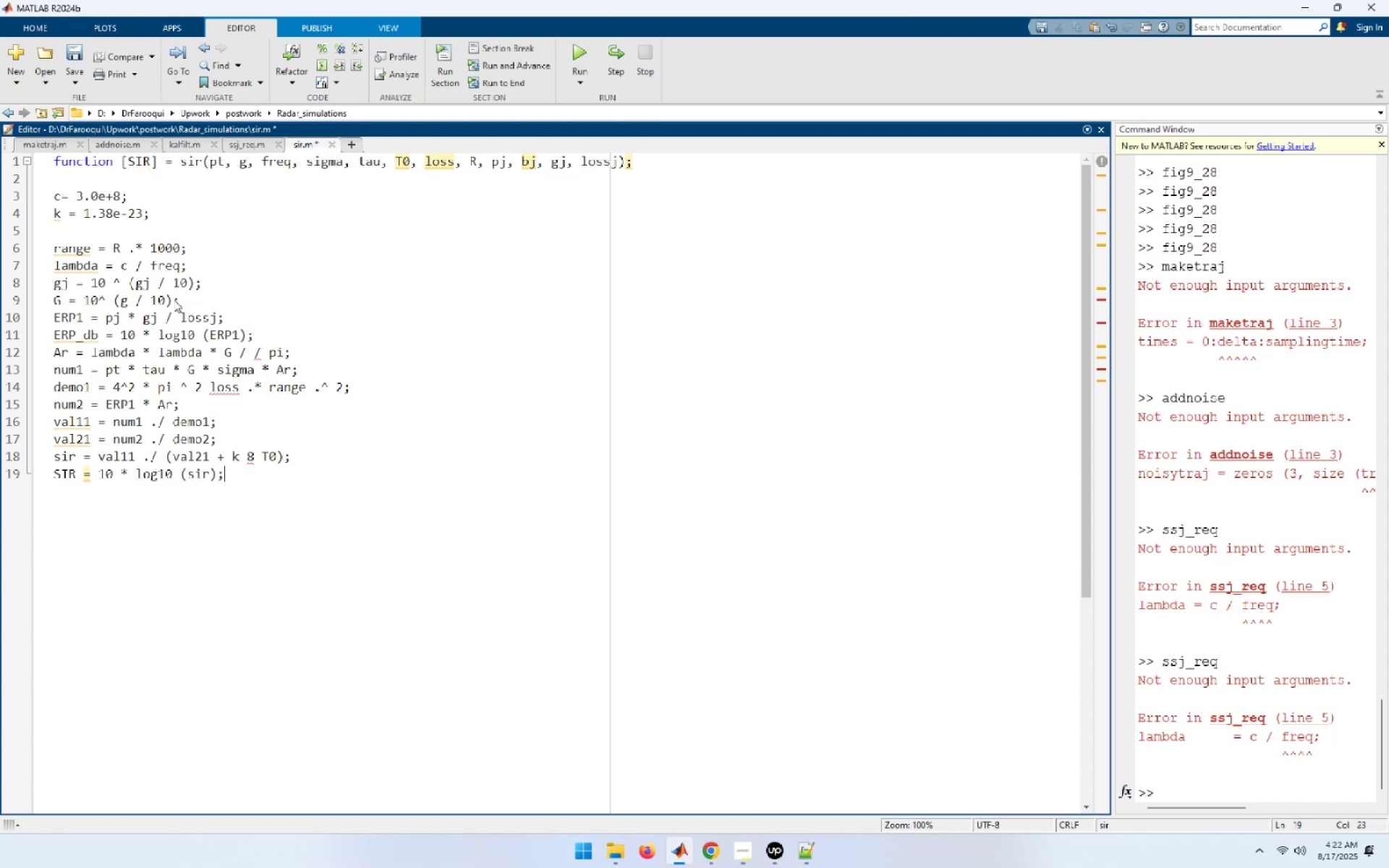 
key(Enter)
 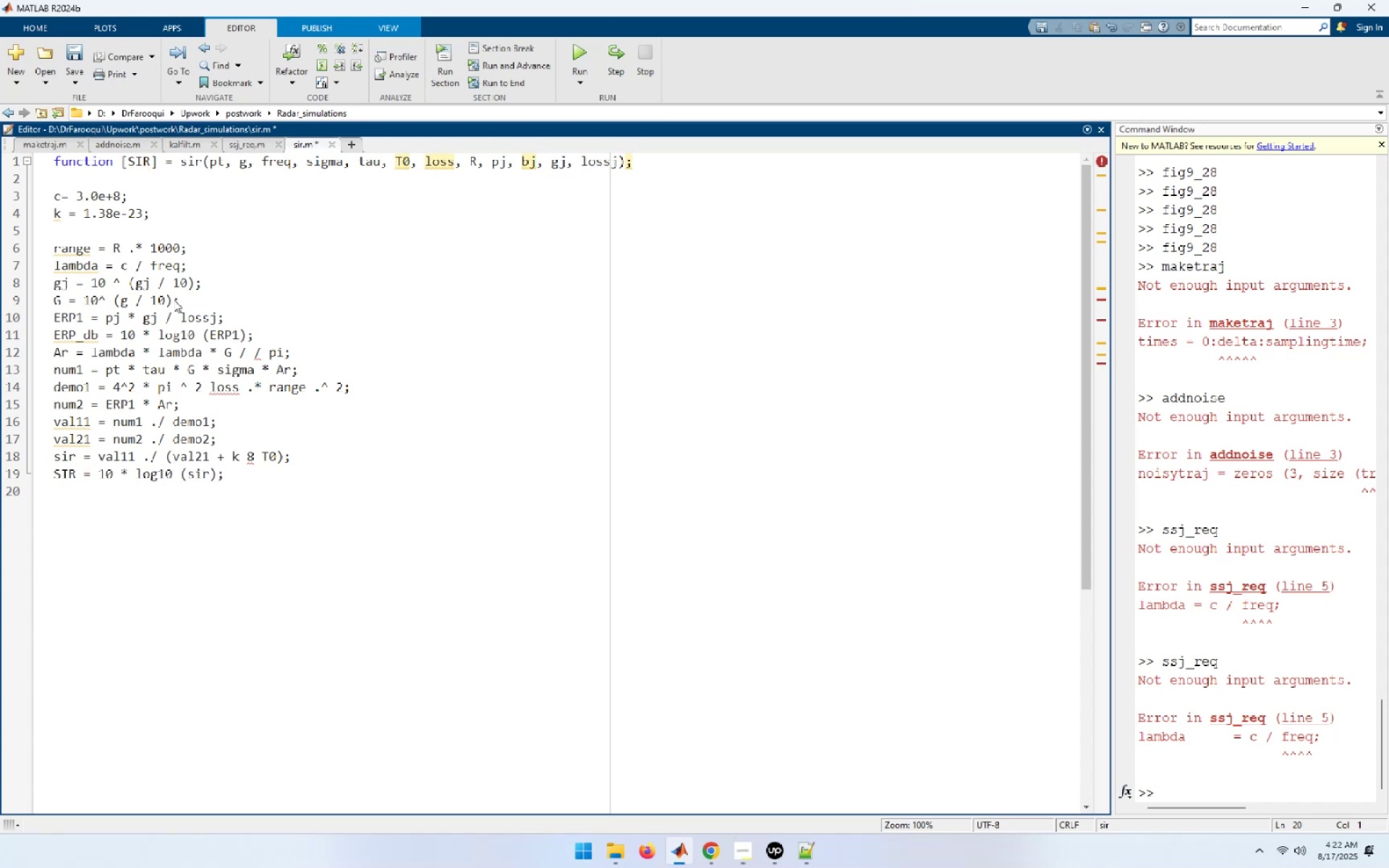 
key(Enter)
 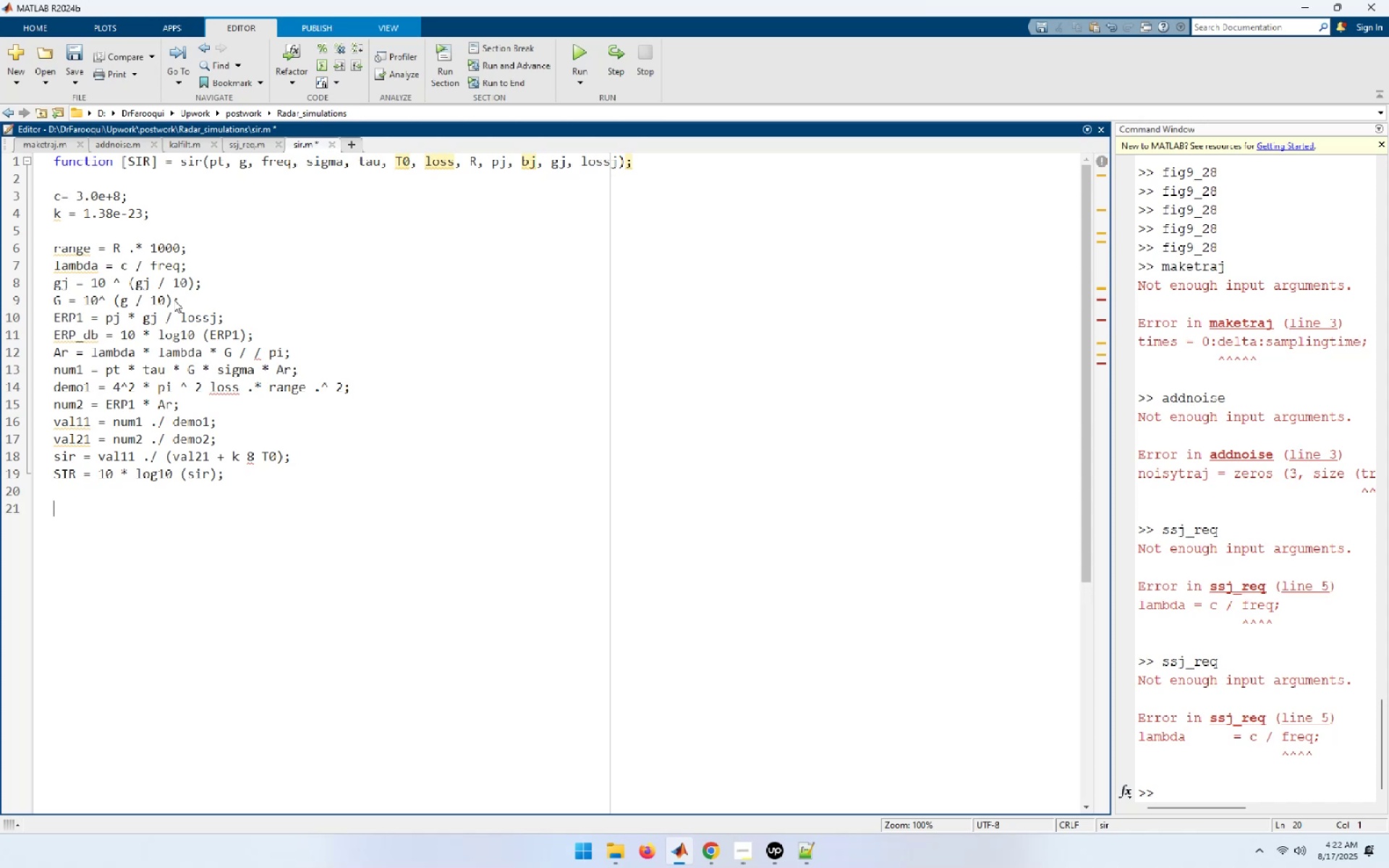 
type(figure (1))
 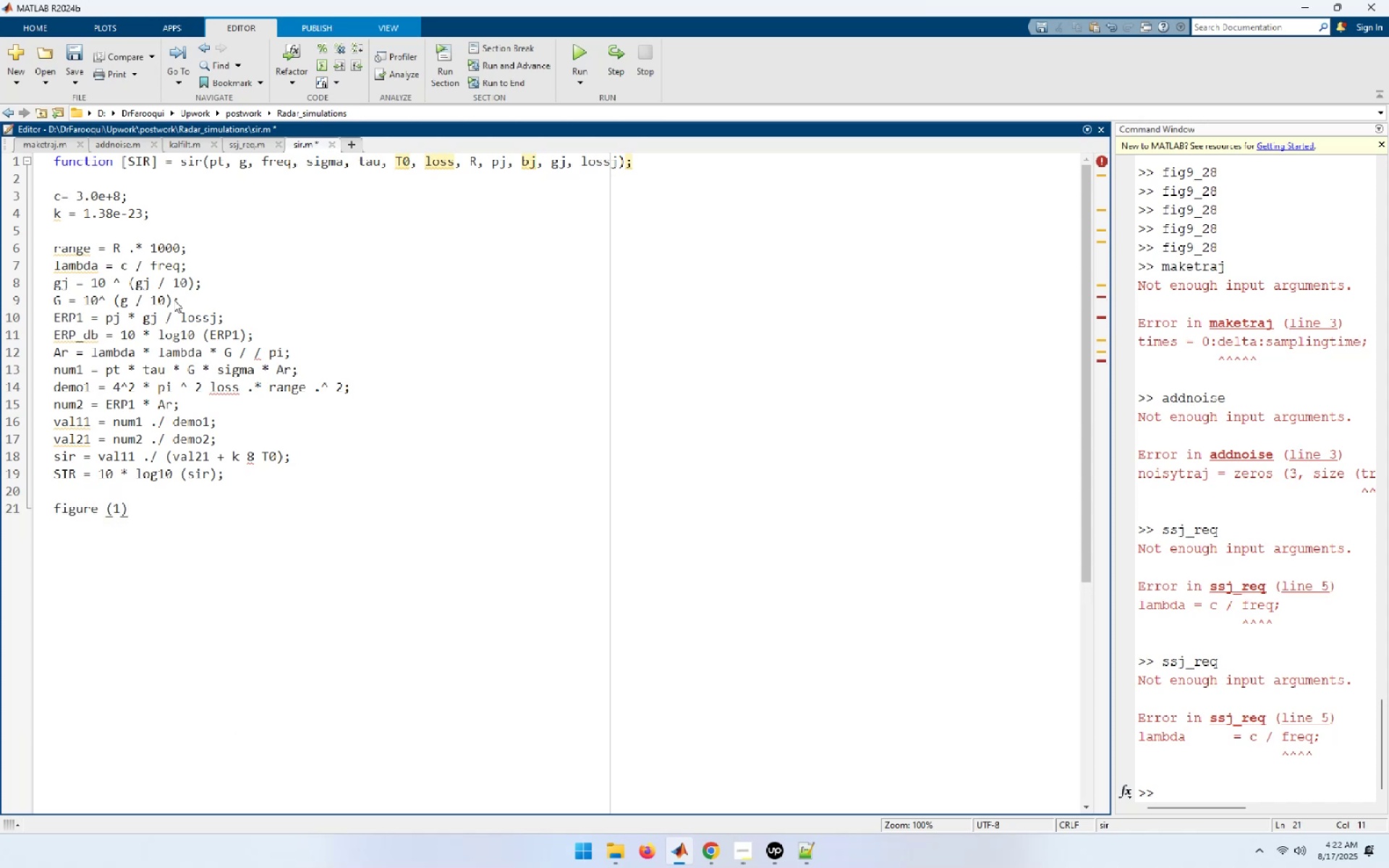 
key(Enter)
 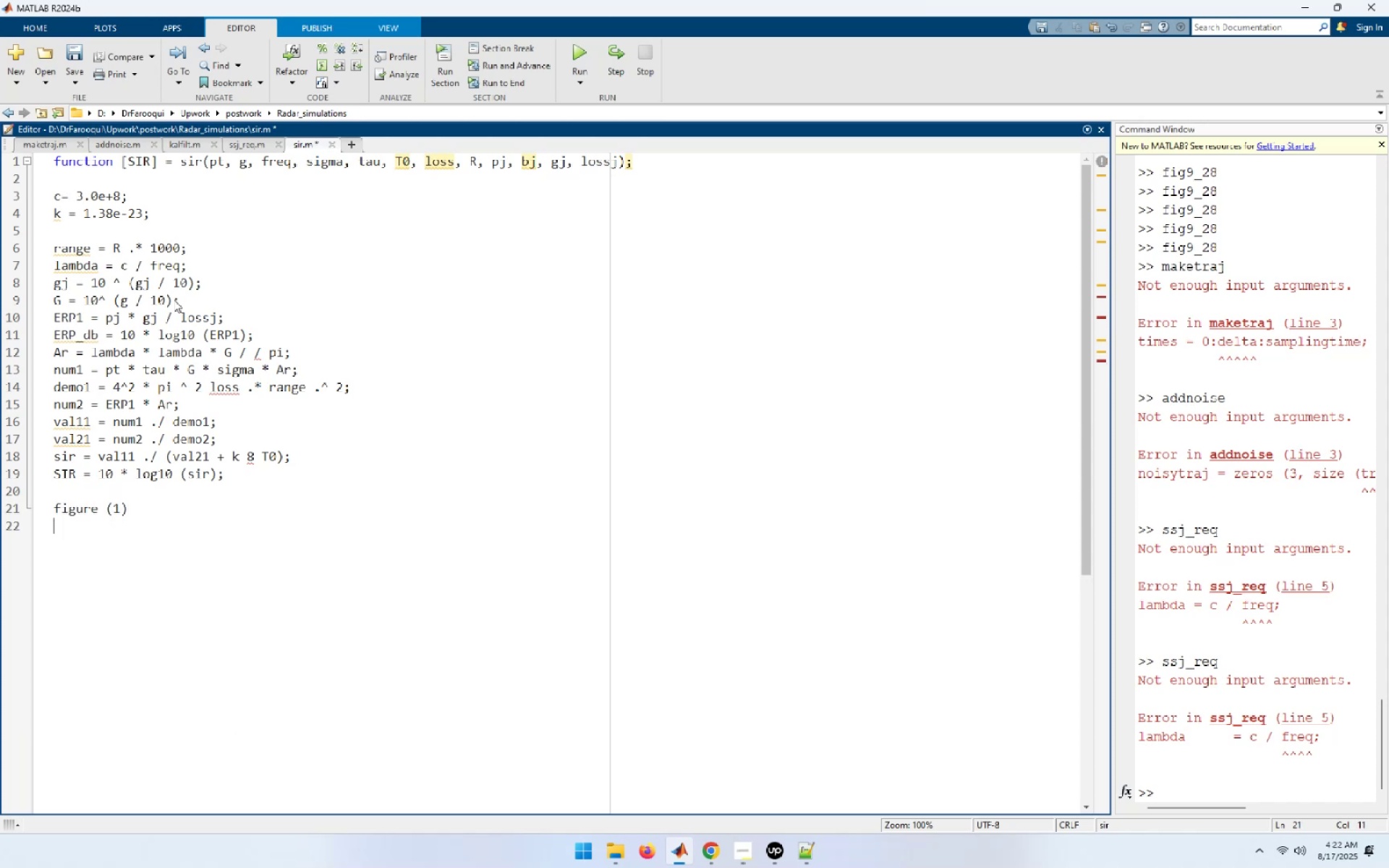 
key(Enter)
 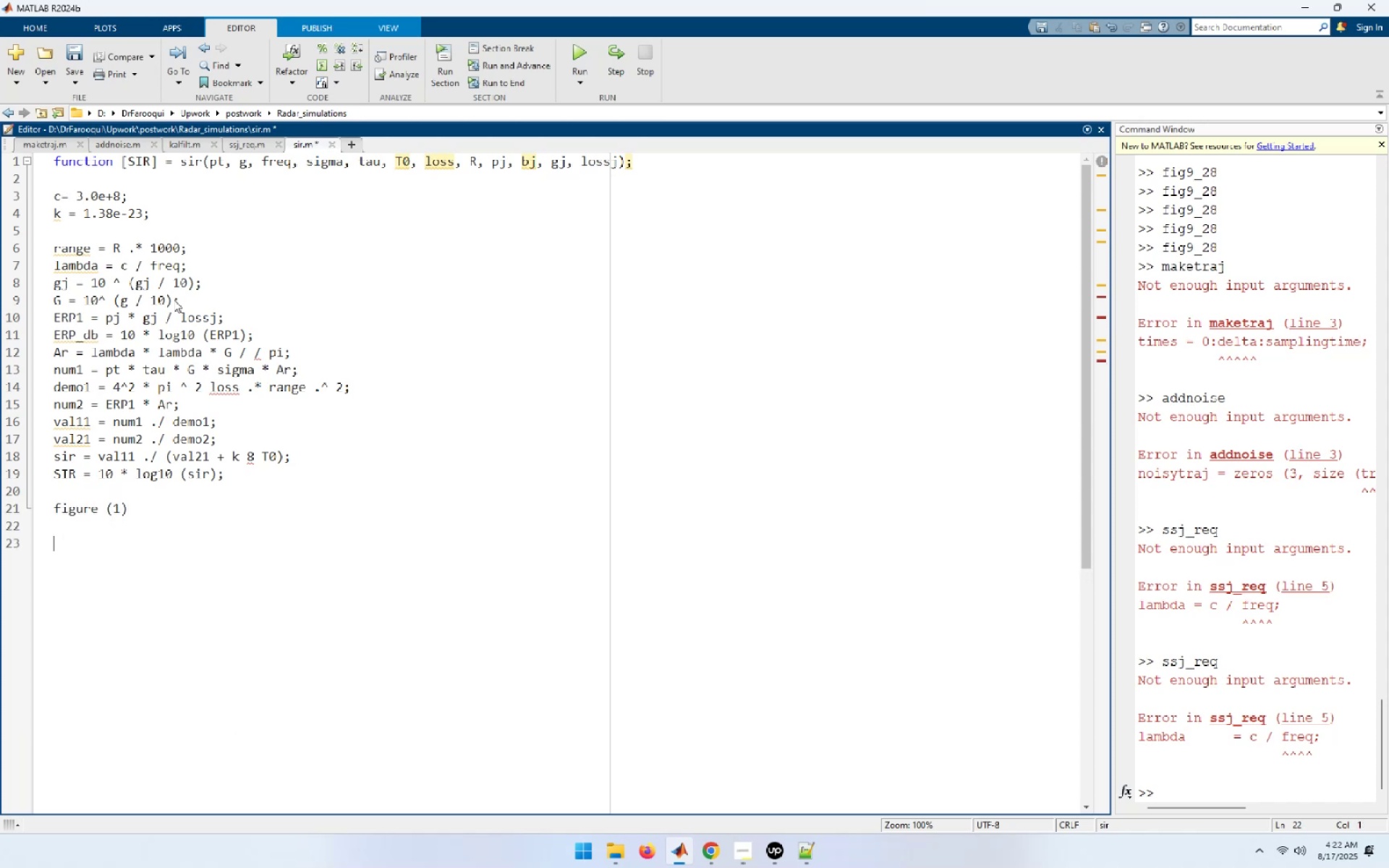 
type(plot (R, SIR )
key(Backspace)
type(, 'k'))
 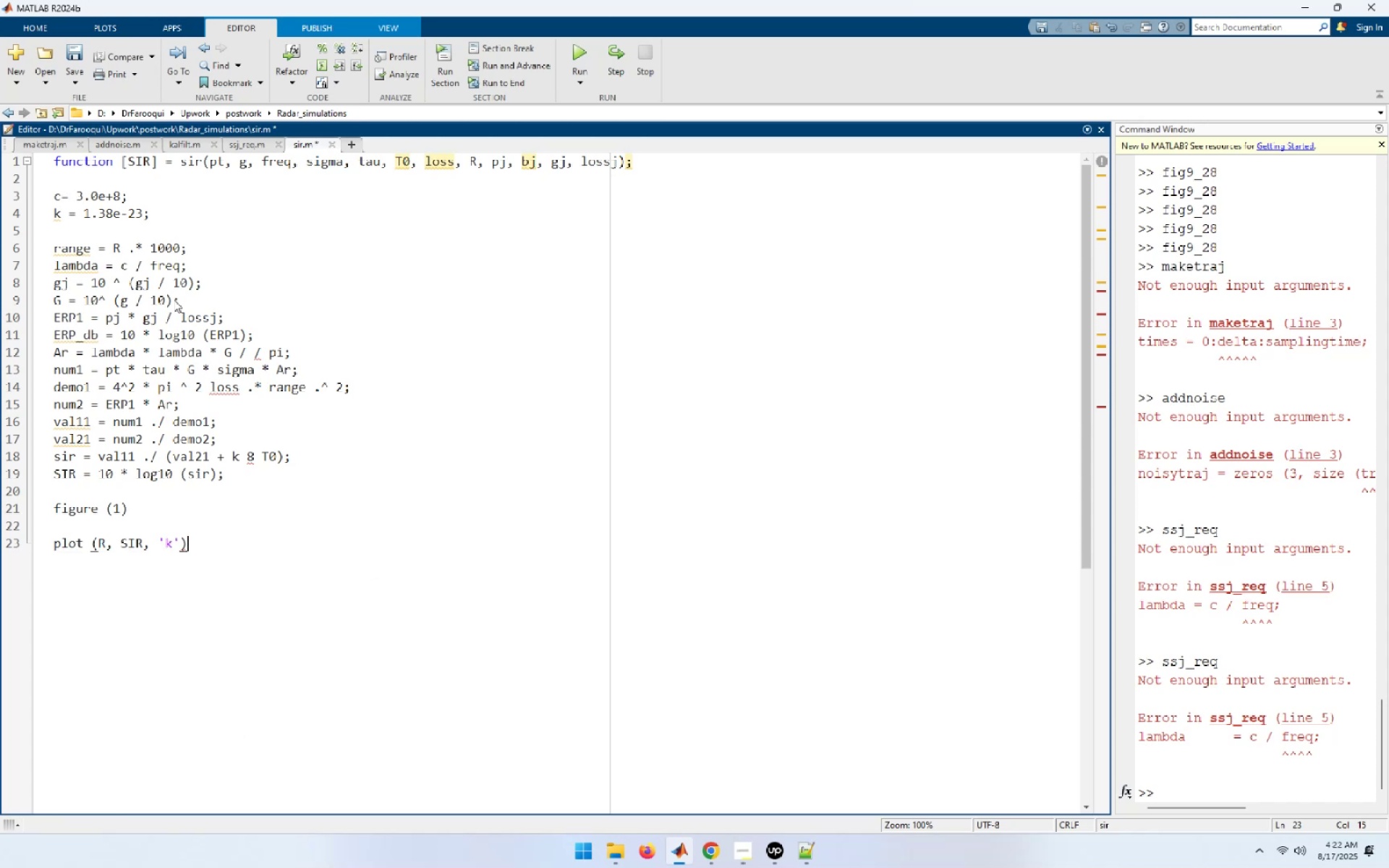 
key(Enter)
 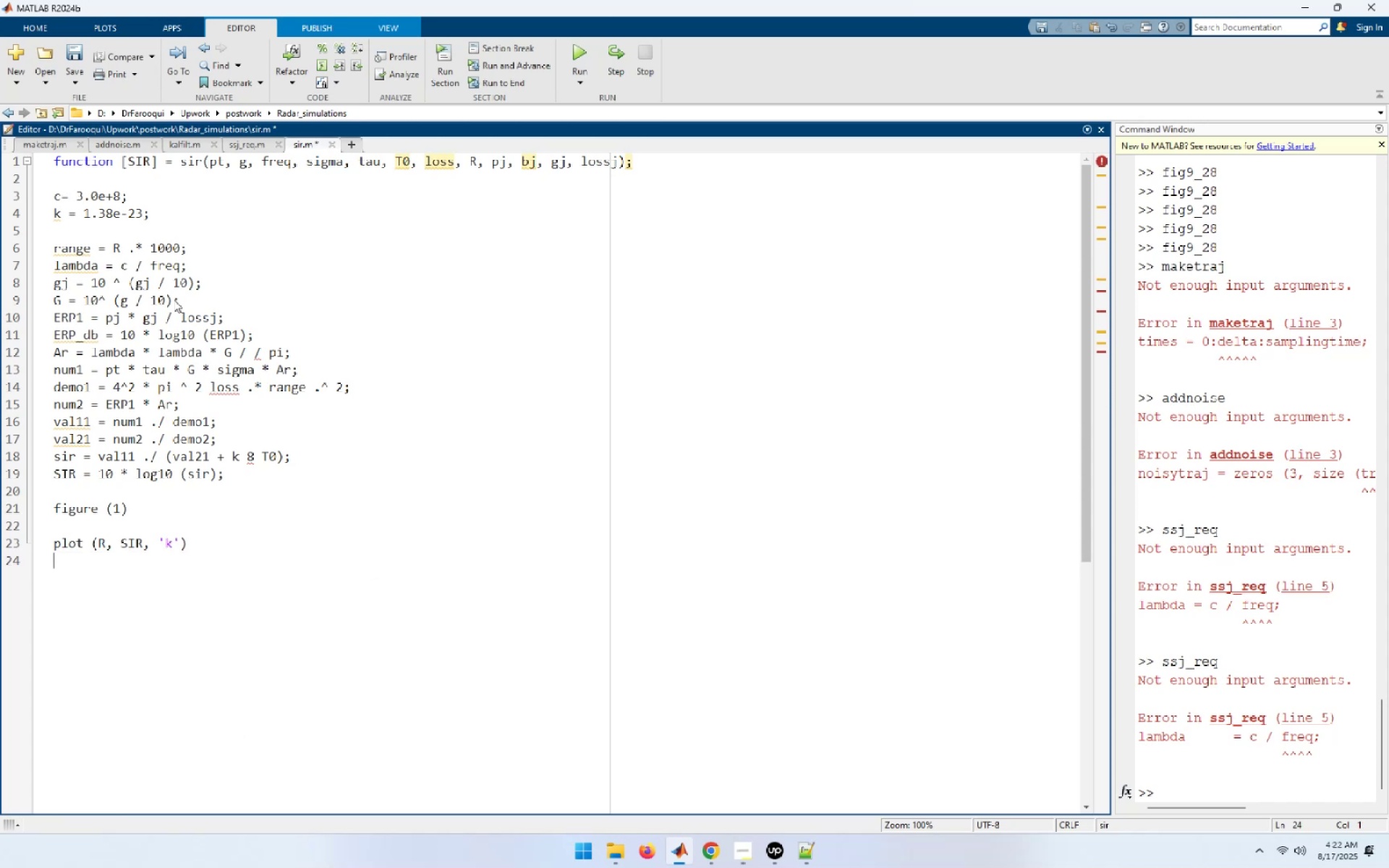 
key(Enter)
 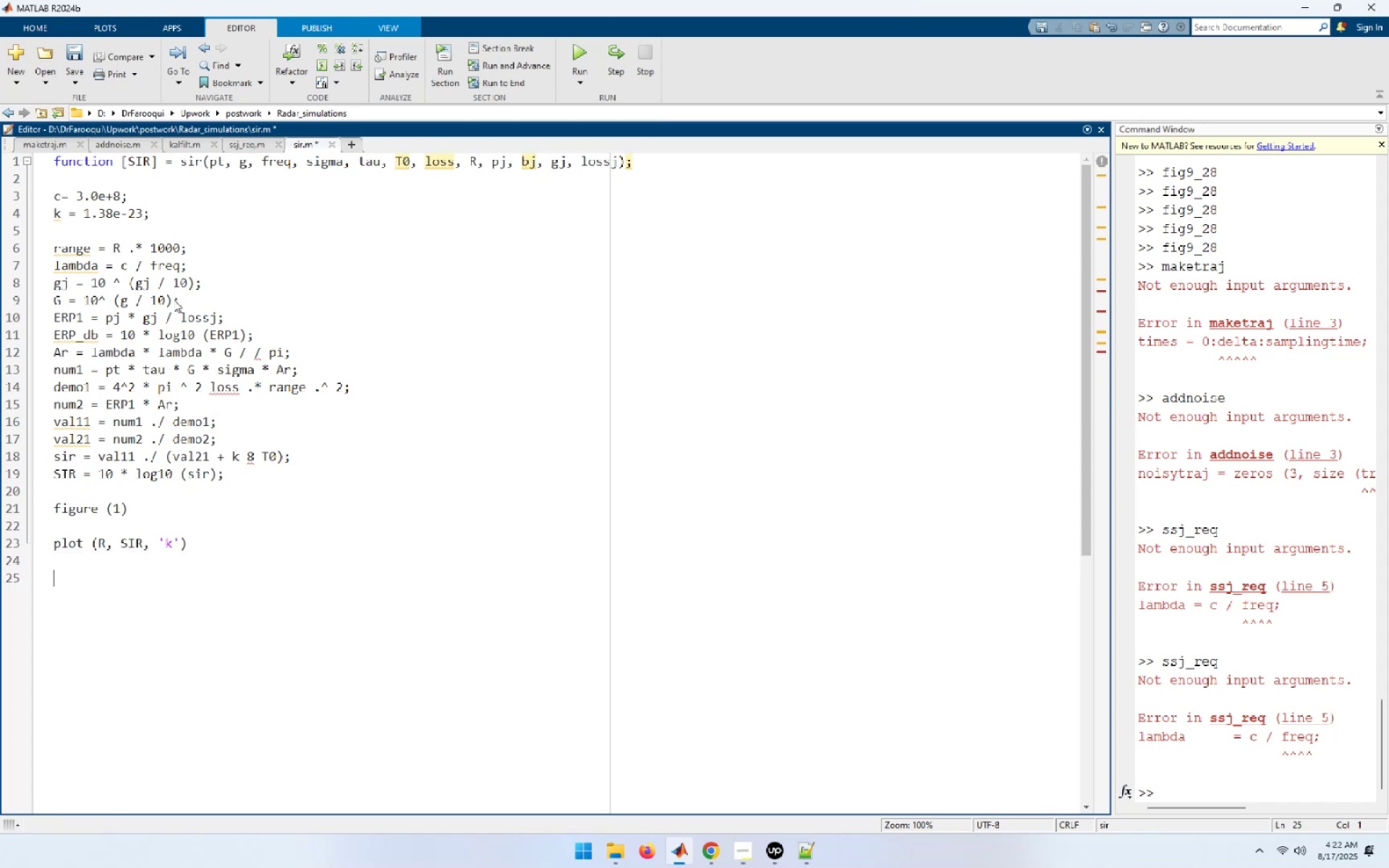 
type(xlabel ('Detex)
key(Backspace)
type(ction range in k)
key(Backspace)
type(kM)
key(Backspace)
key(Backspace)
type(Km )
key(Backspace)
type('))
 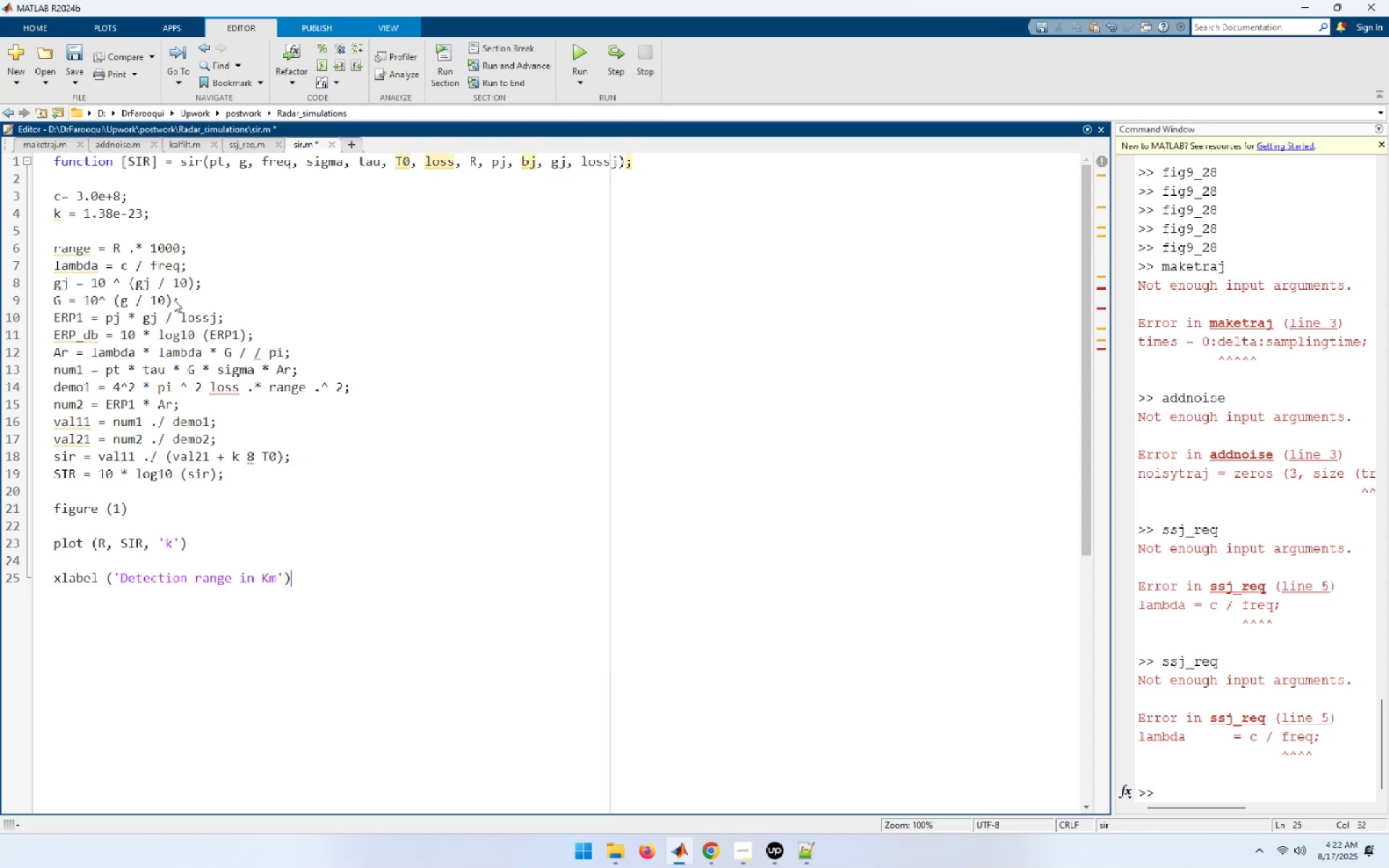 
key(Enter)
 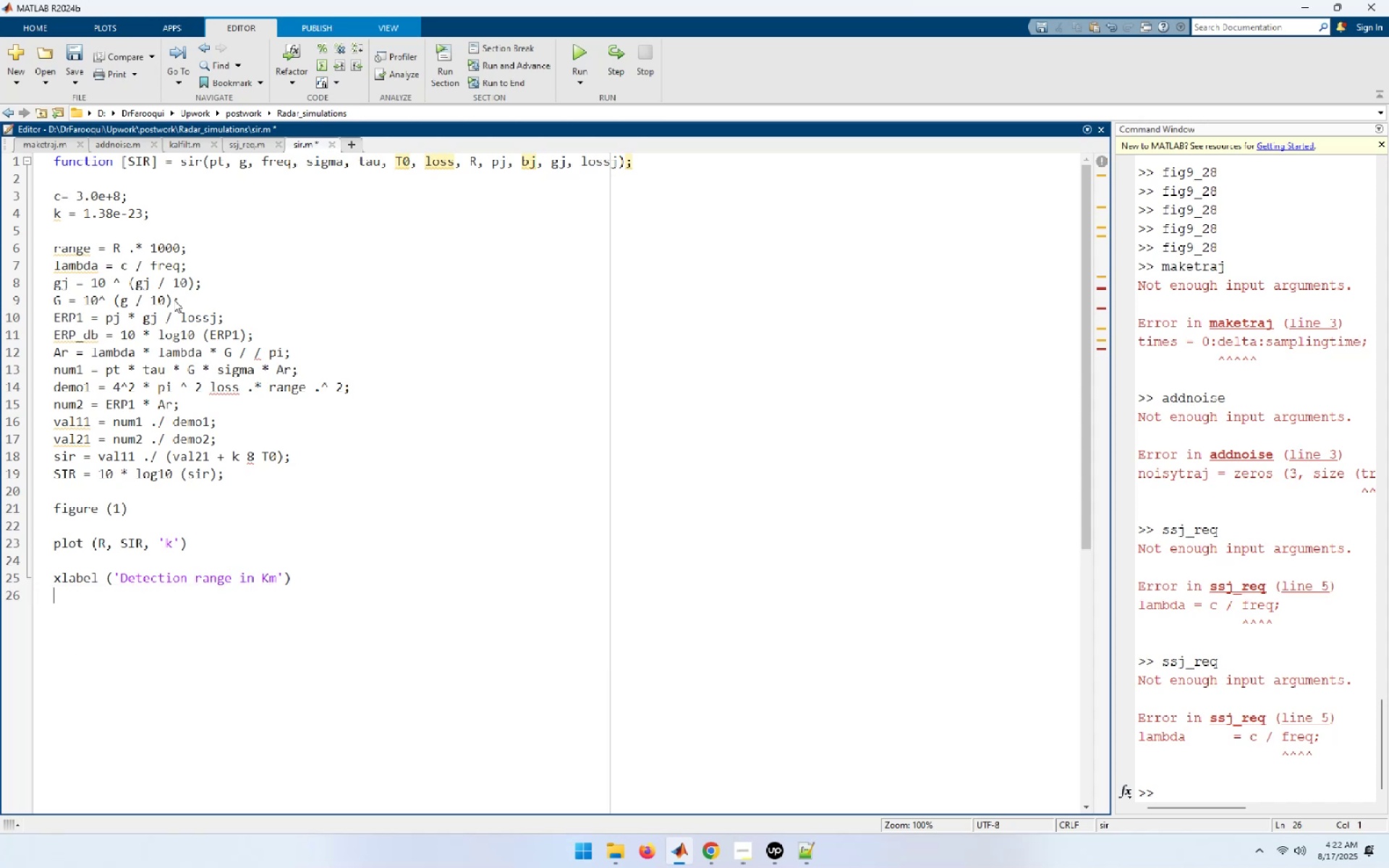 
type(ylabel (S)
key(Backspace)
type('S/(J+N) in dB'))
 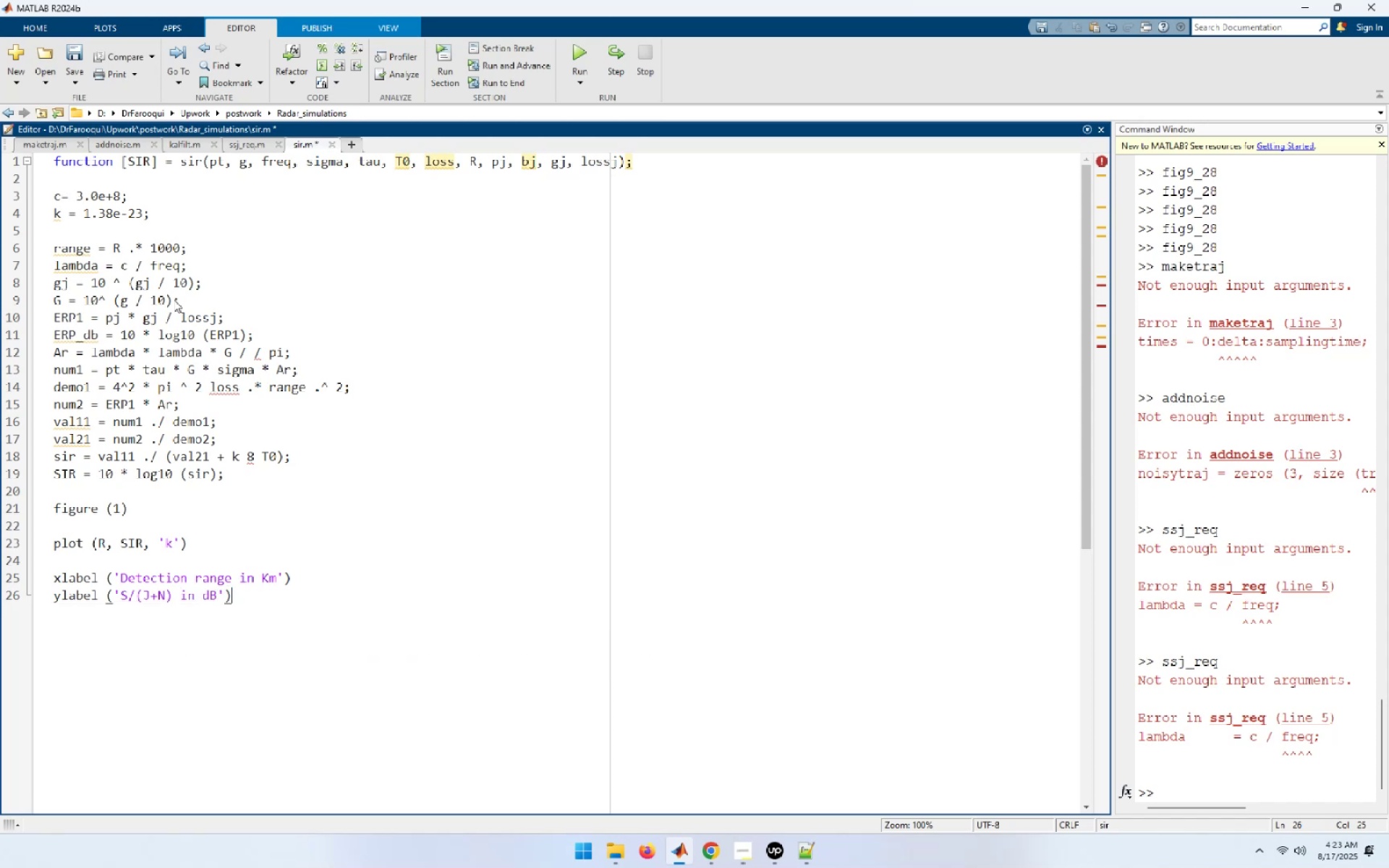 
key(Enter)
 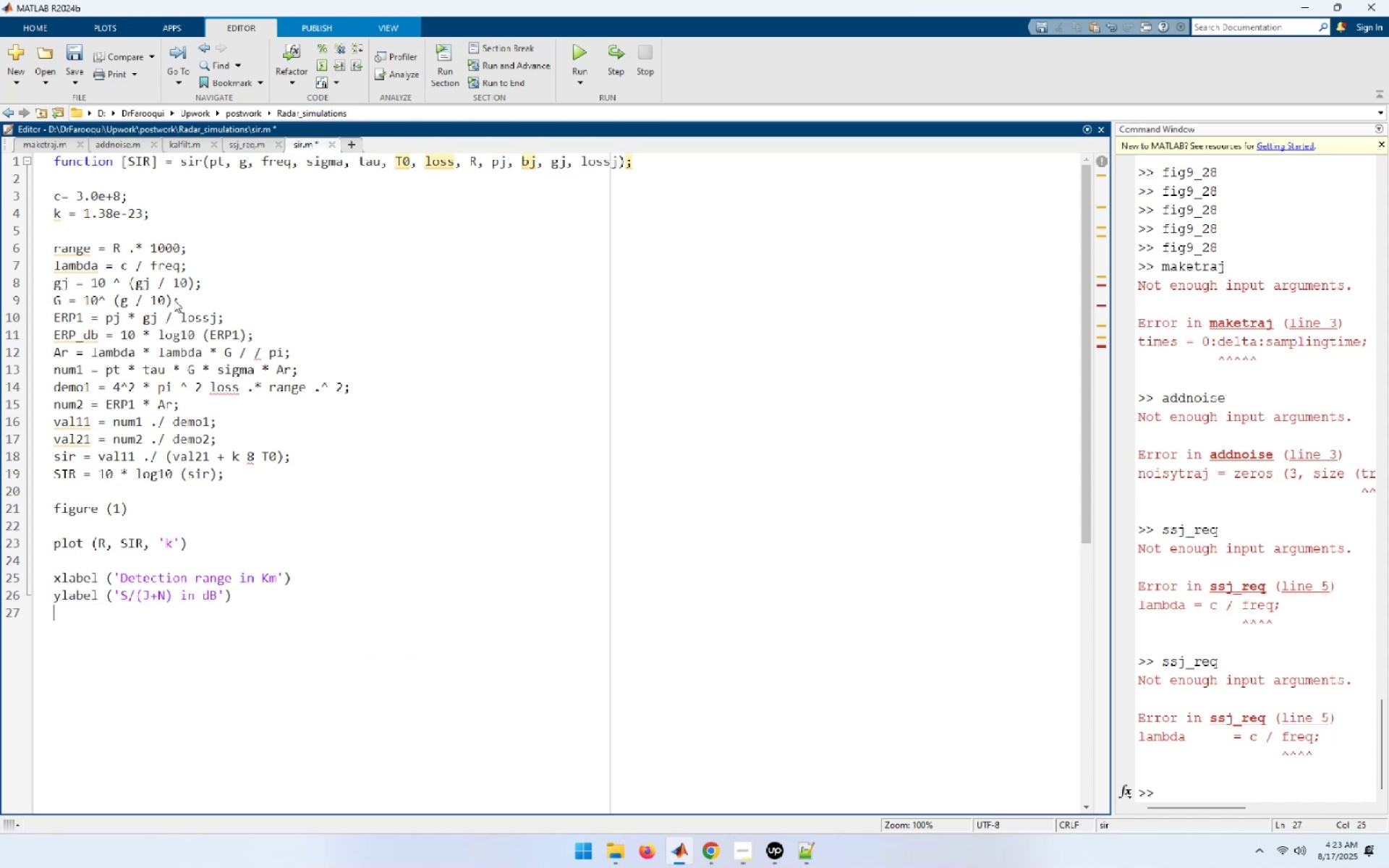 
key(Enter)
 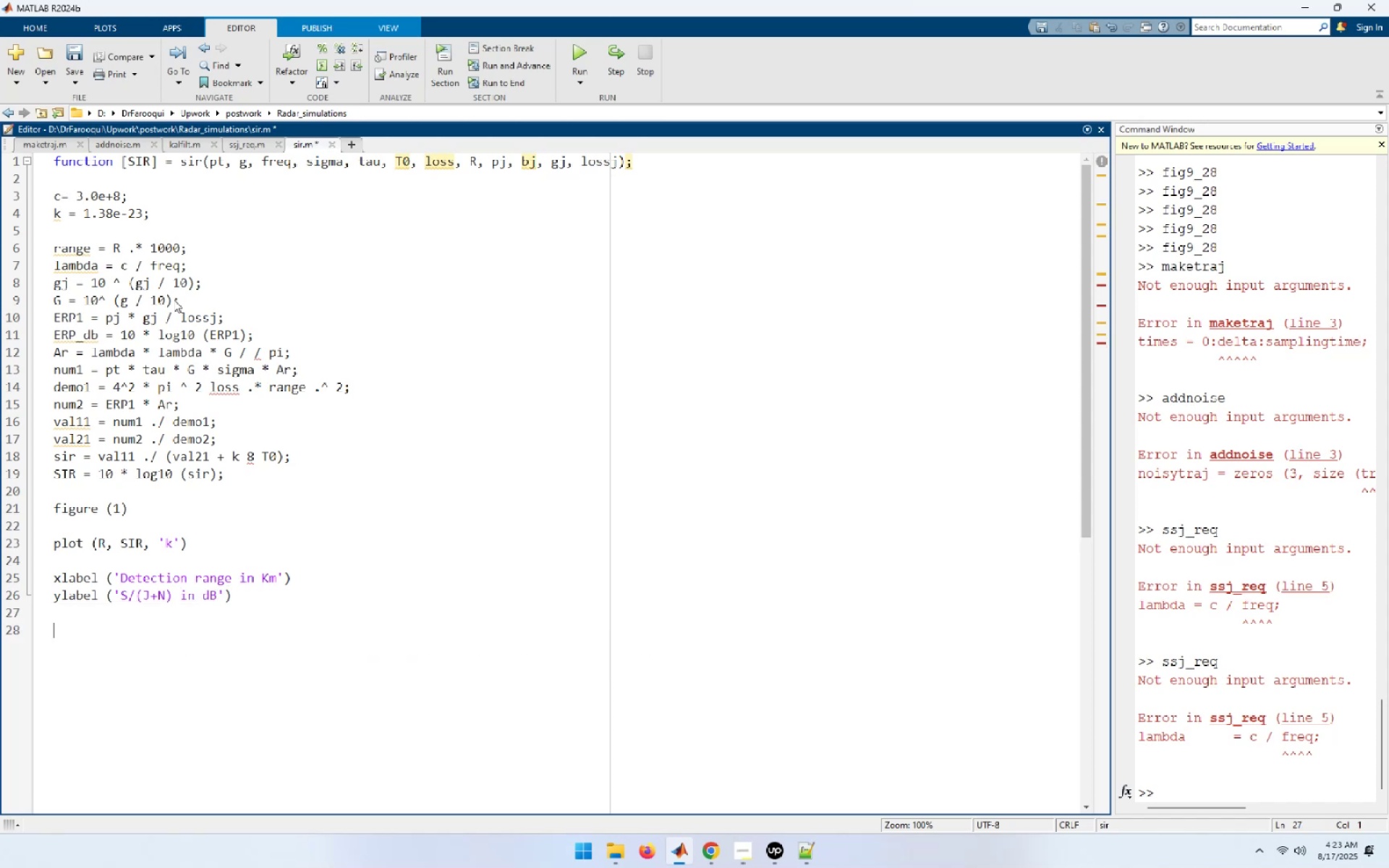 
type(grid)
 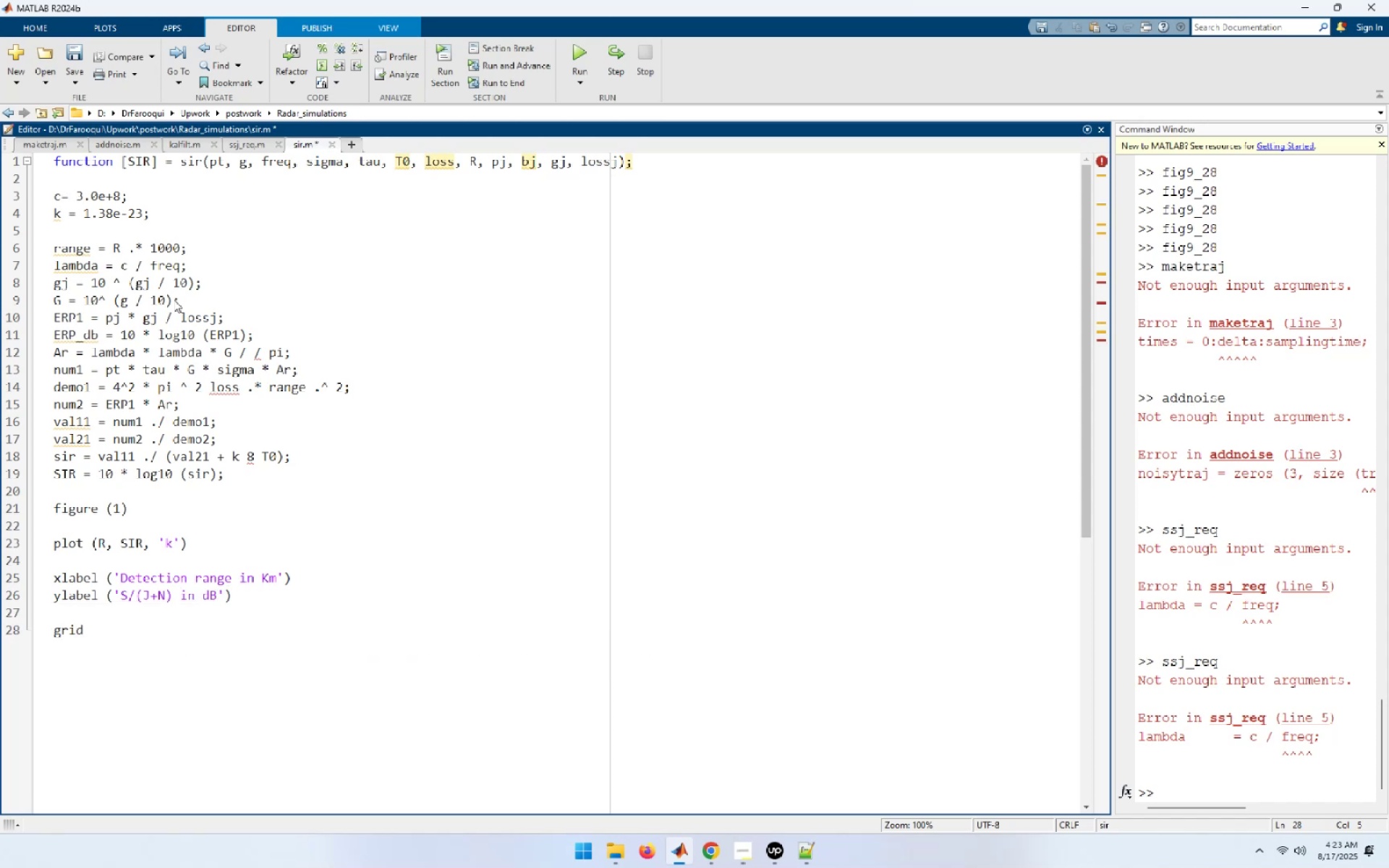 
key(Control+S)
 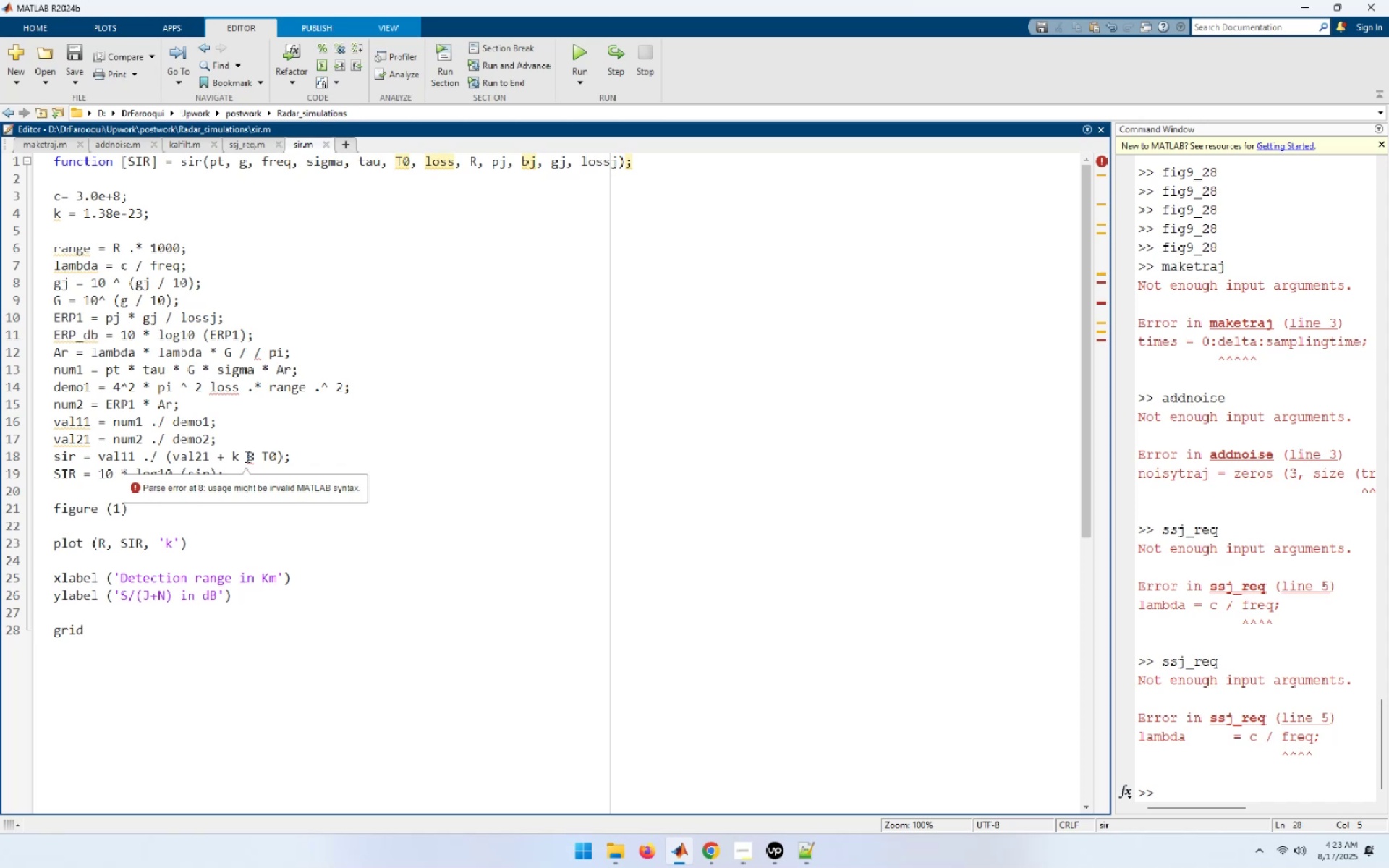 
wait(21.98)
 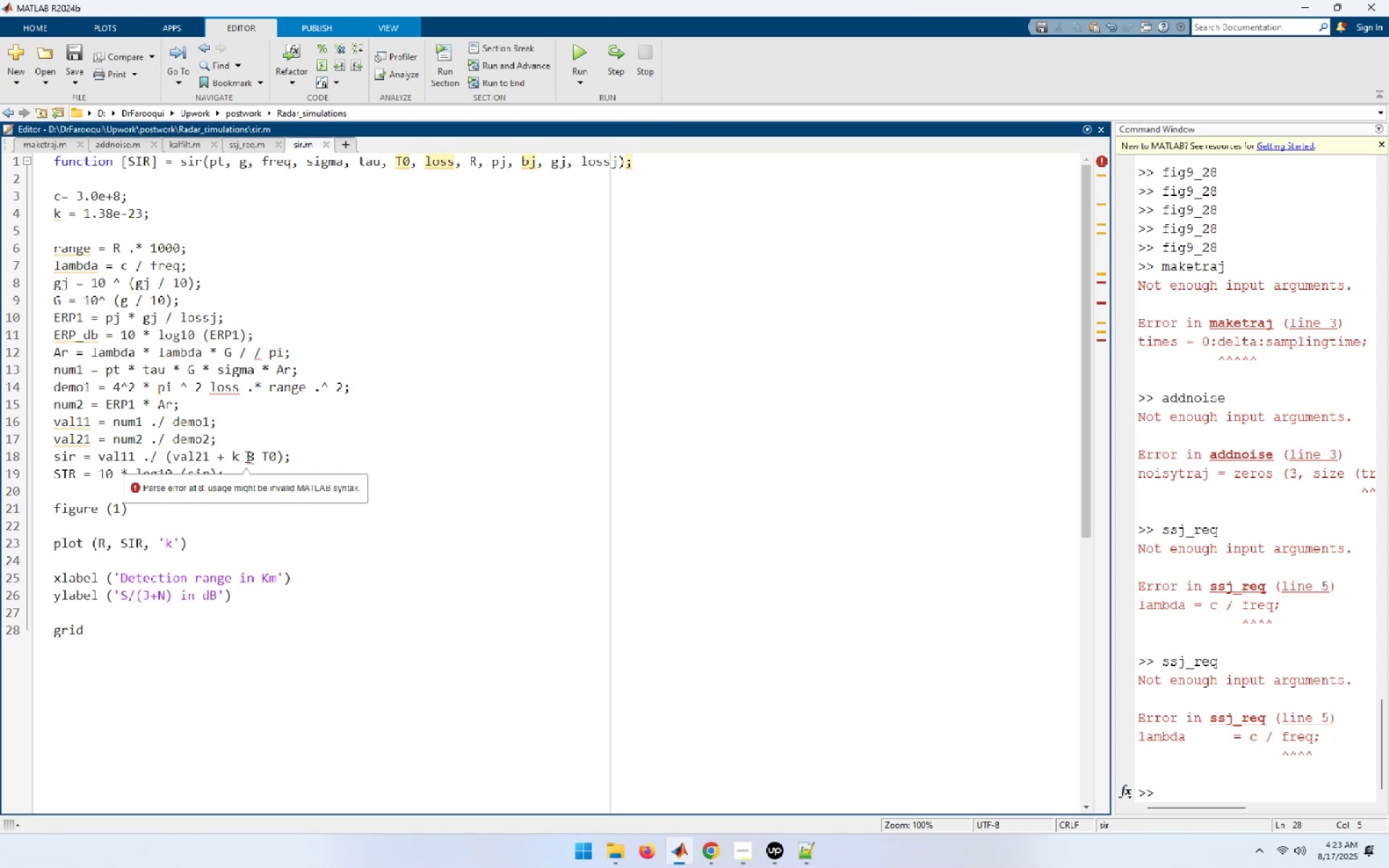 
left_click([589, 53])
 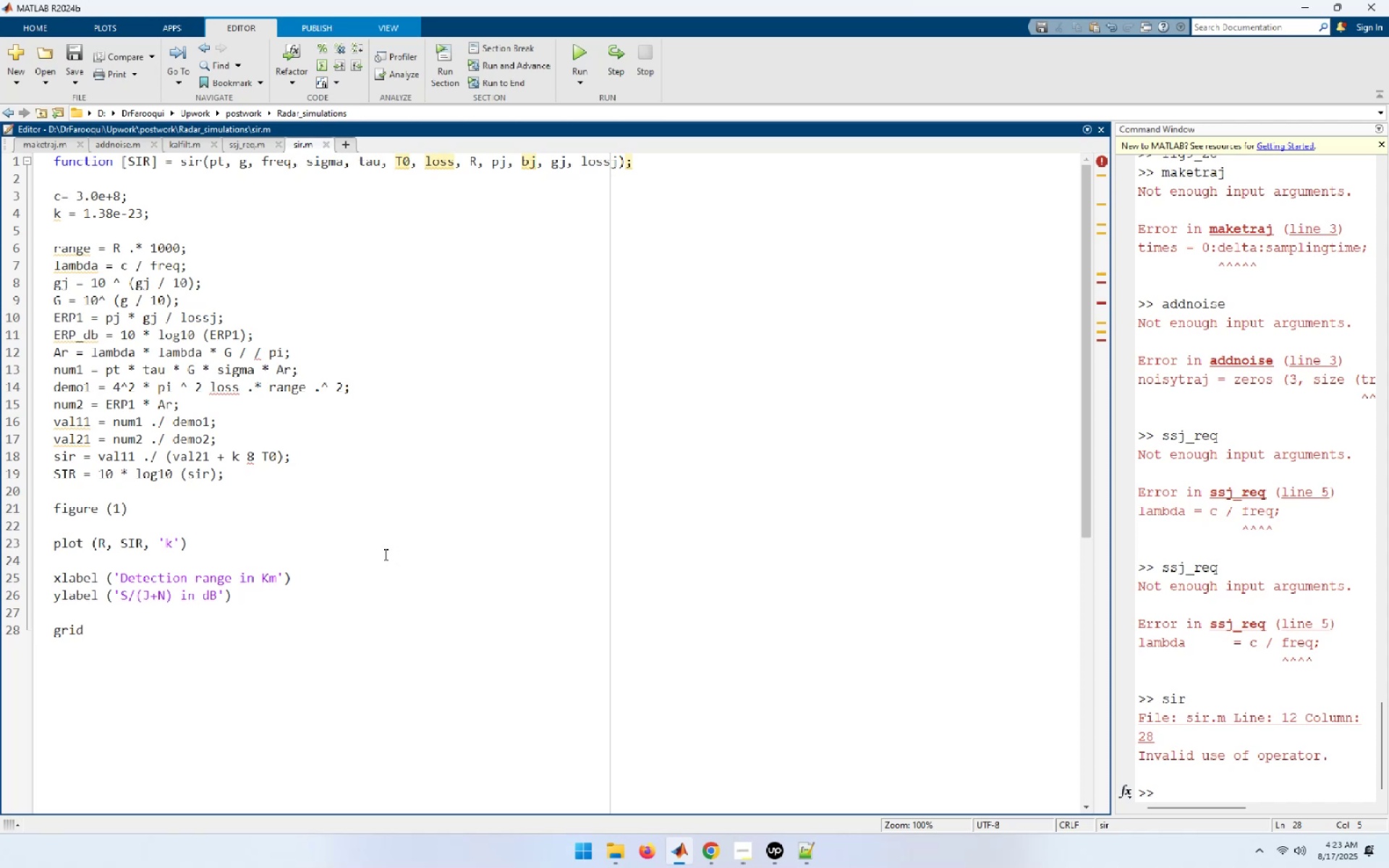 
wait(11.96)
 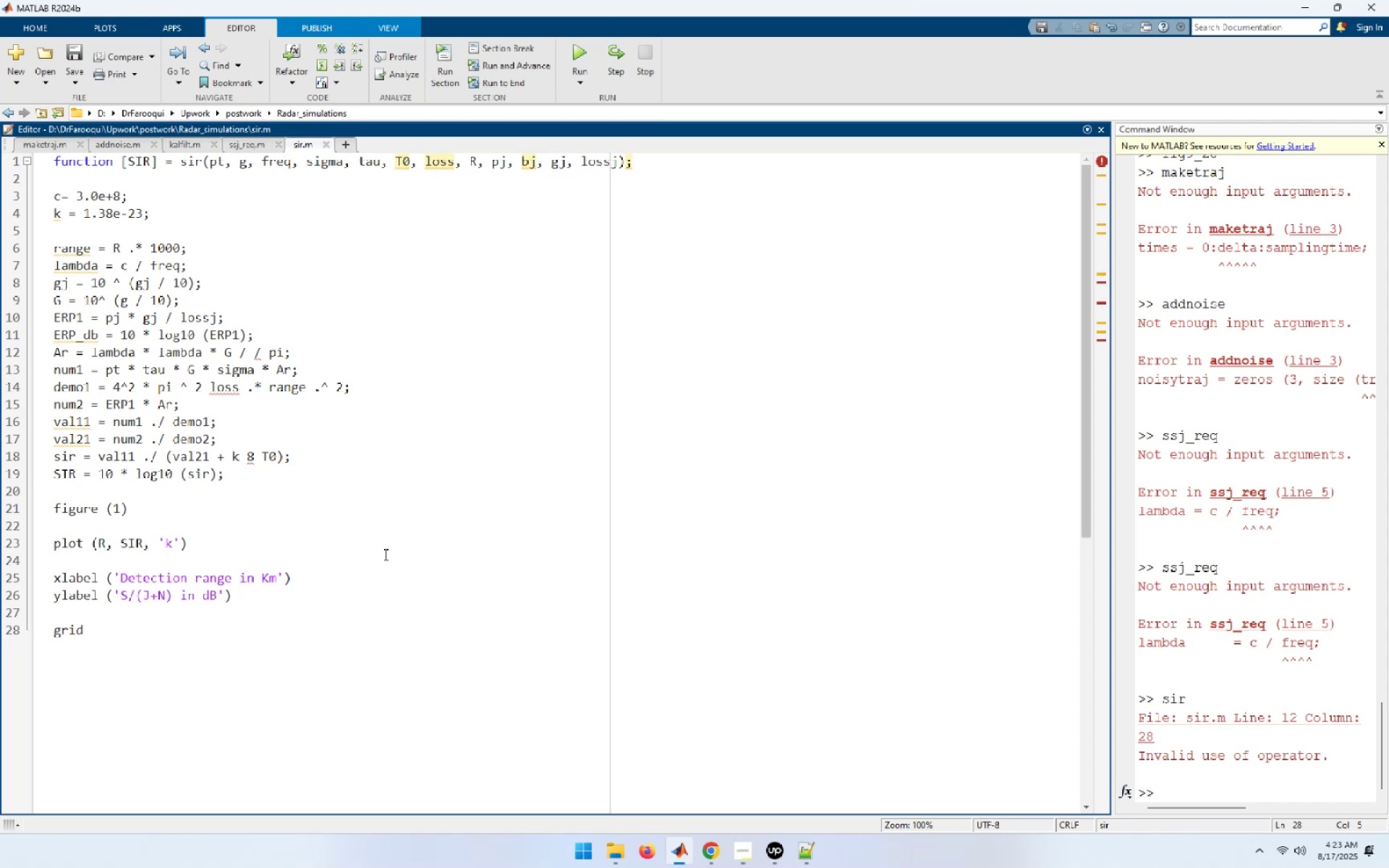 
left_click([254, 349])
 